 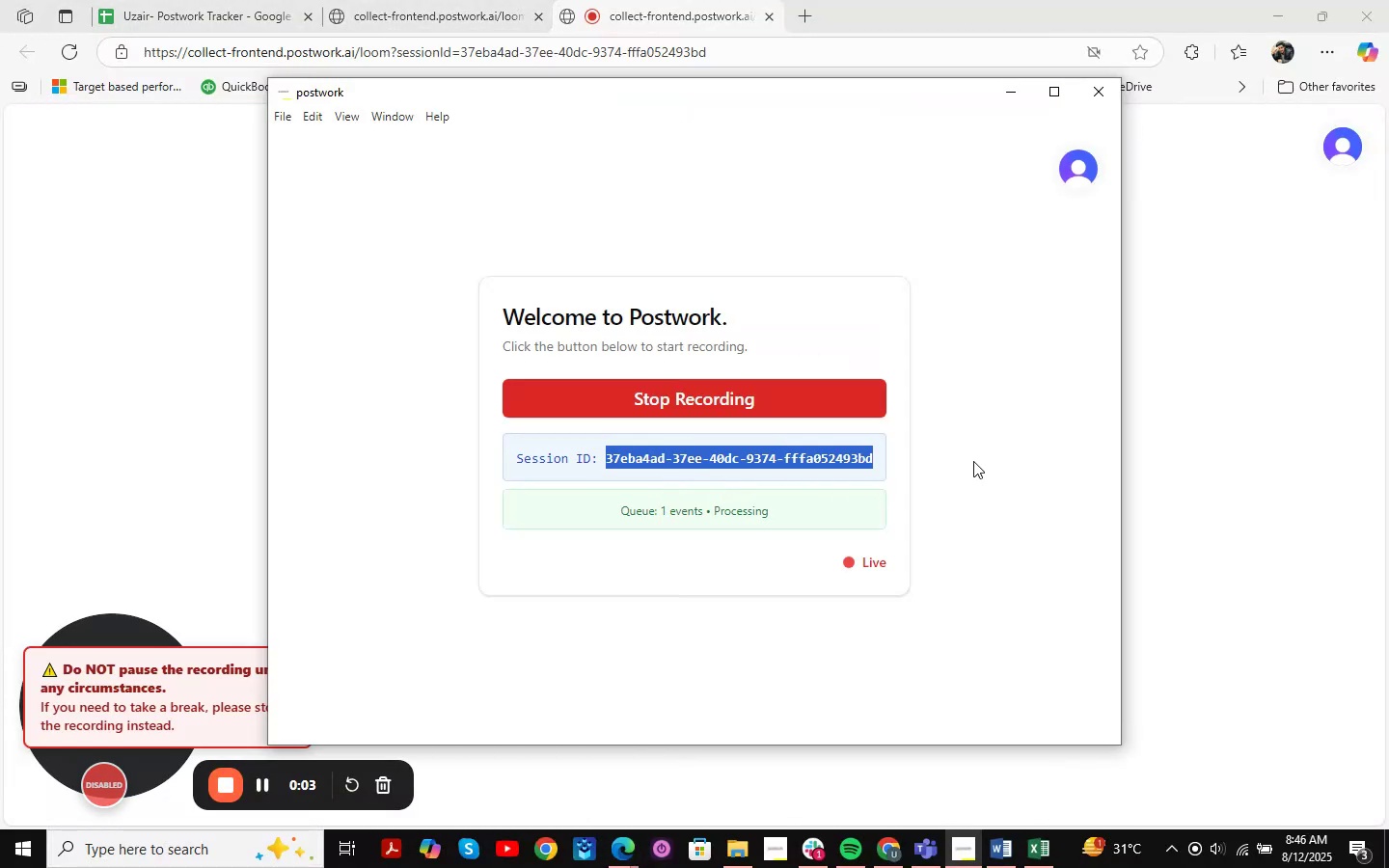 
key(Control+C)
 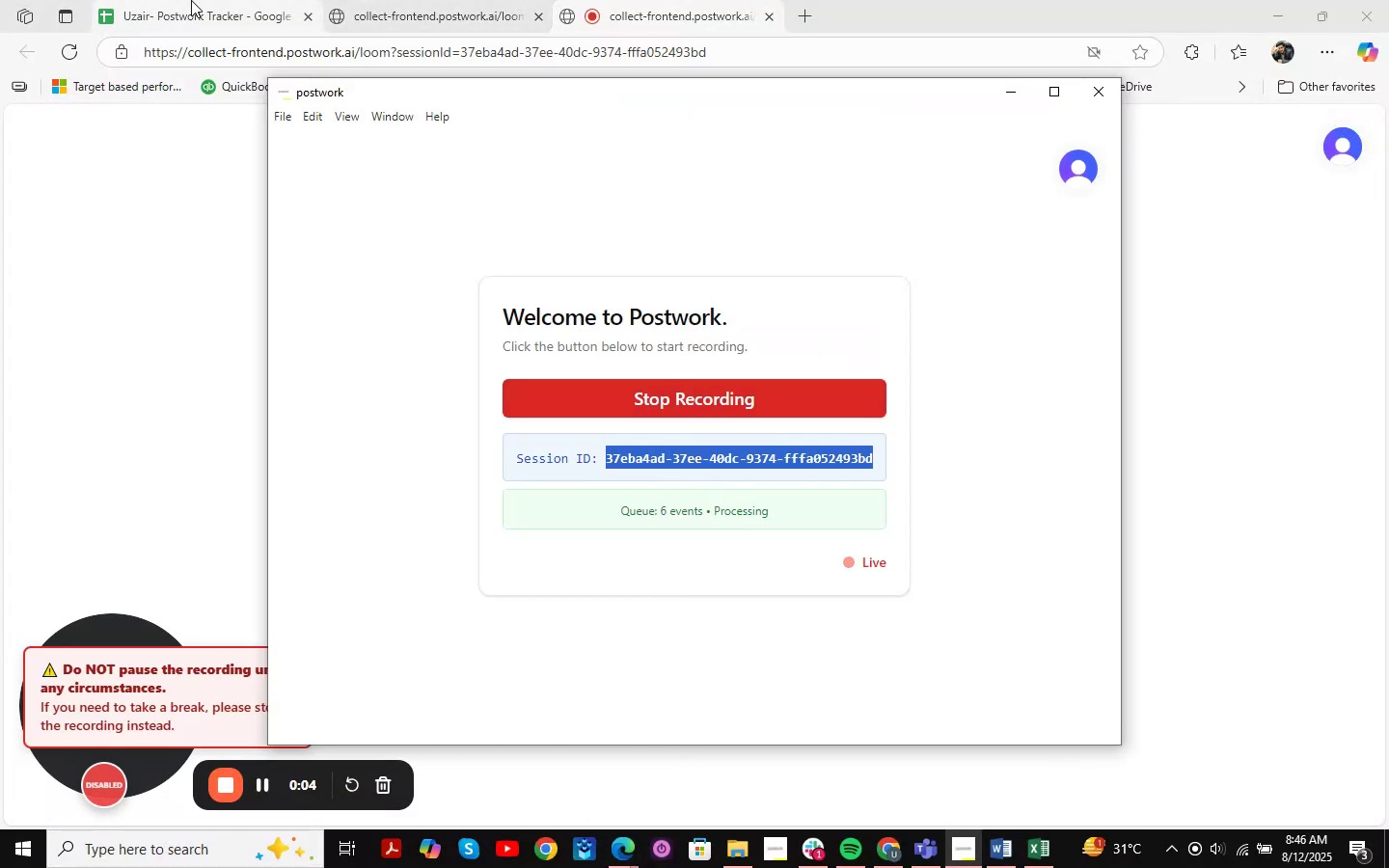 
left_click([191, 0])
 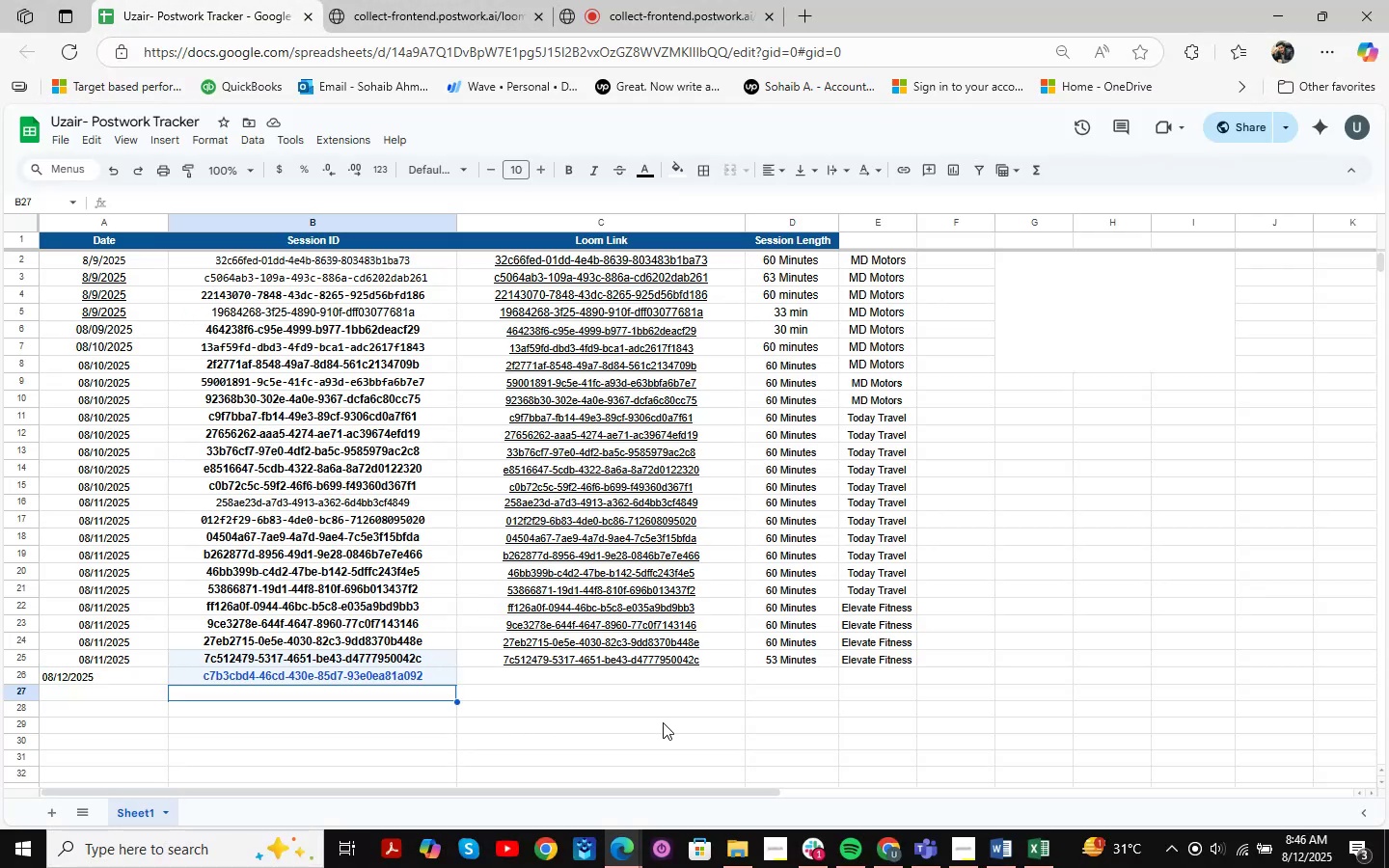 
key(Control+ControlLeft)
 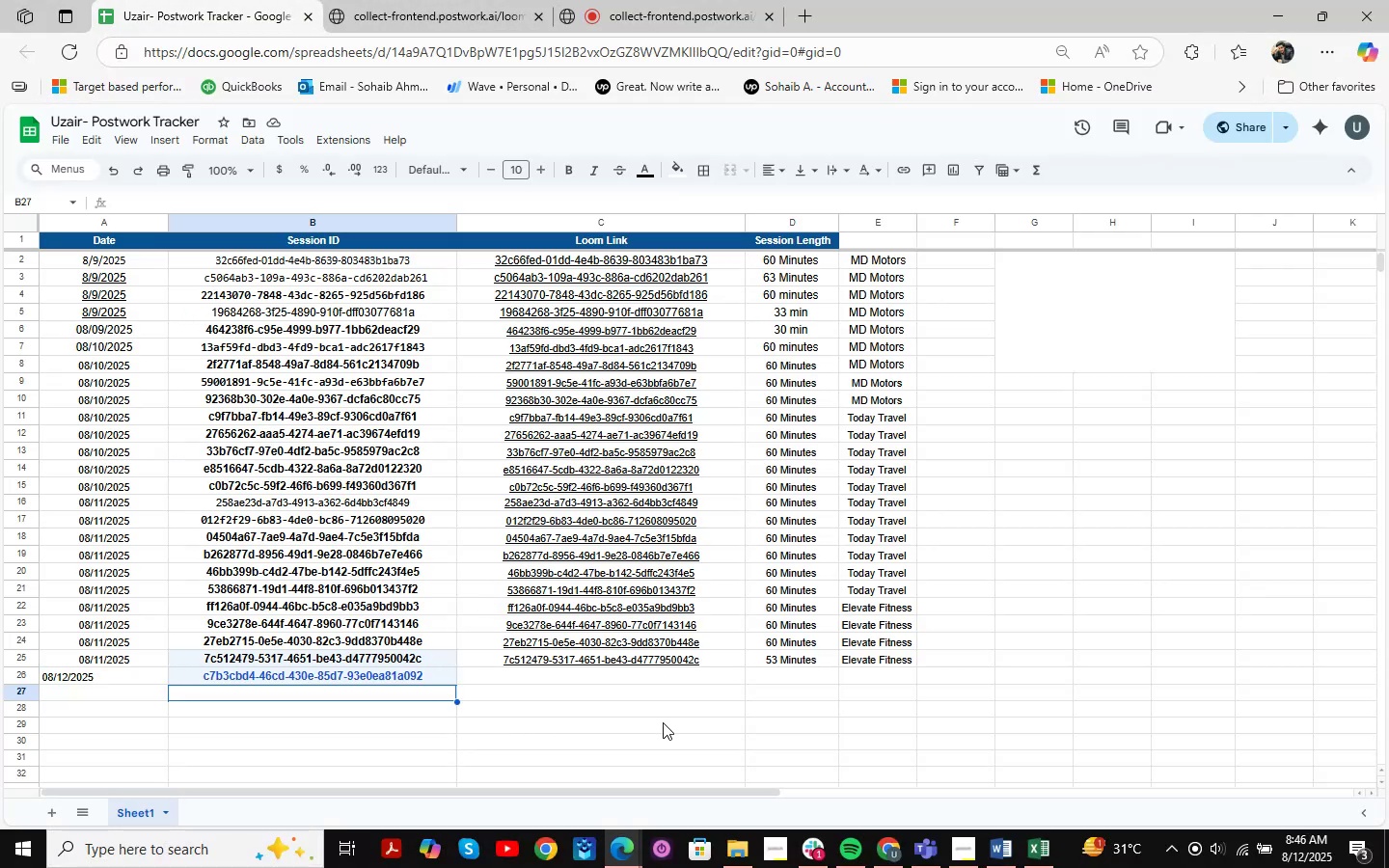 
key(Control+V)
 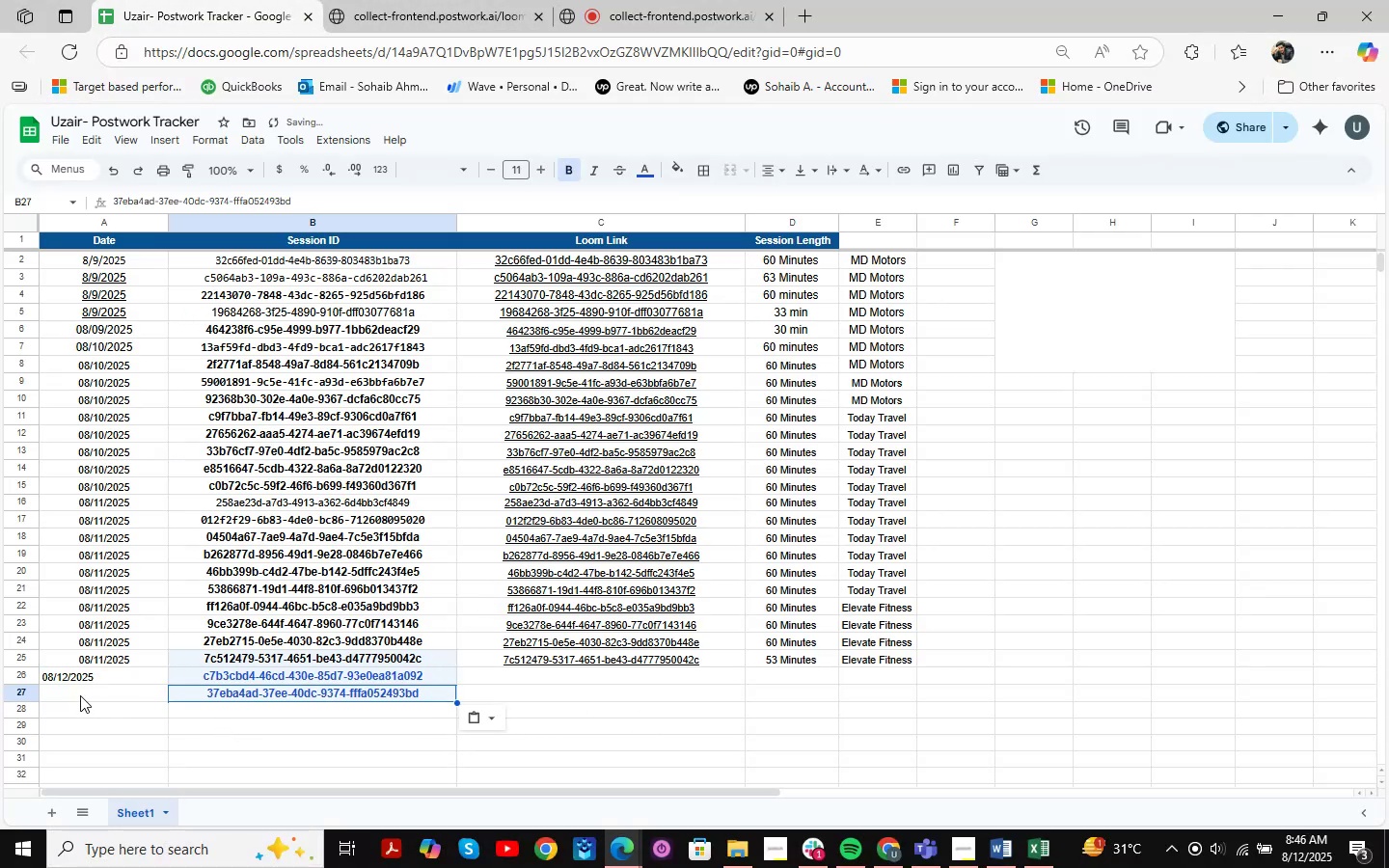 
left_click([82, 689])
 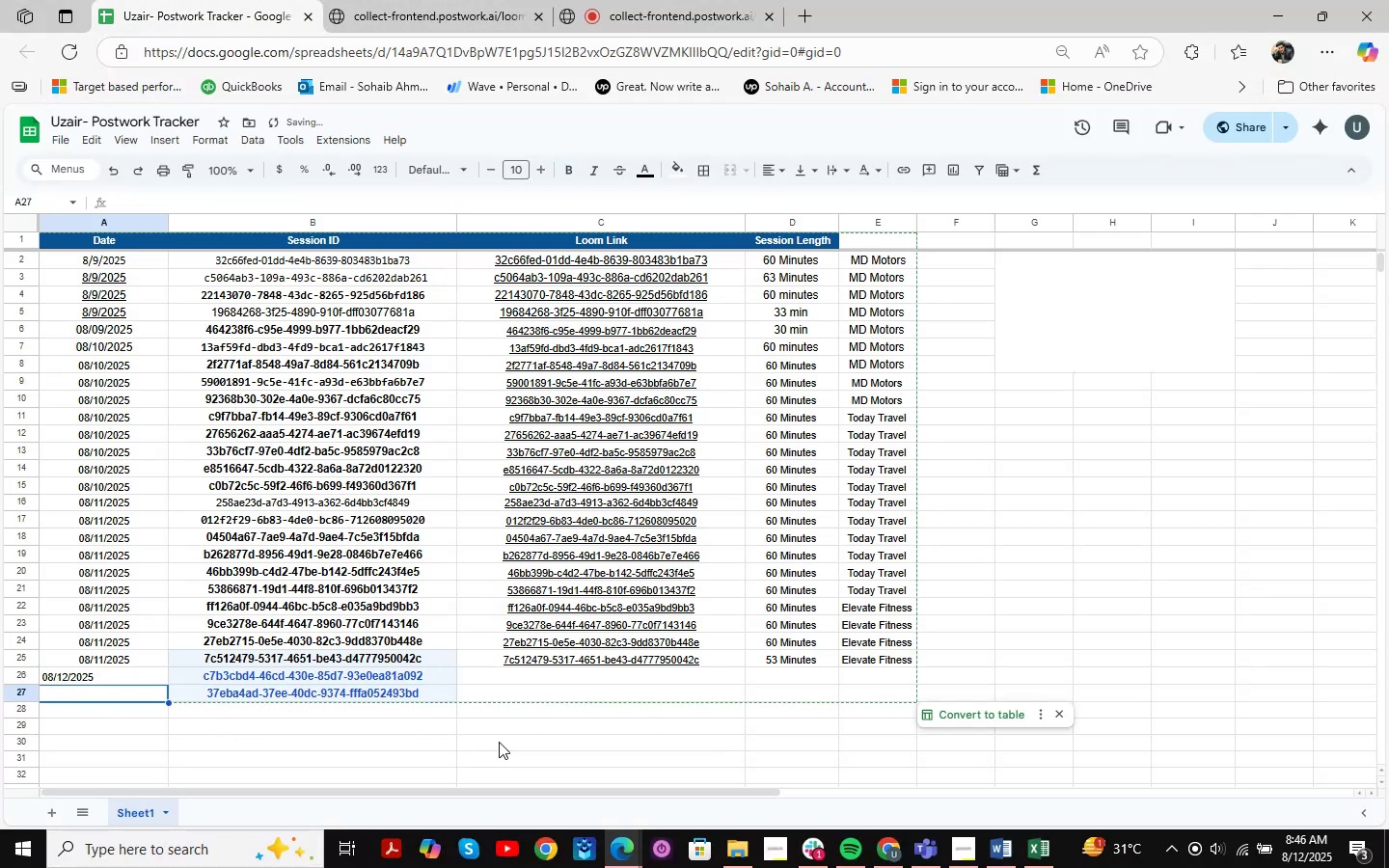 
key(Numpad0)
 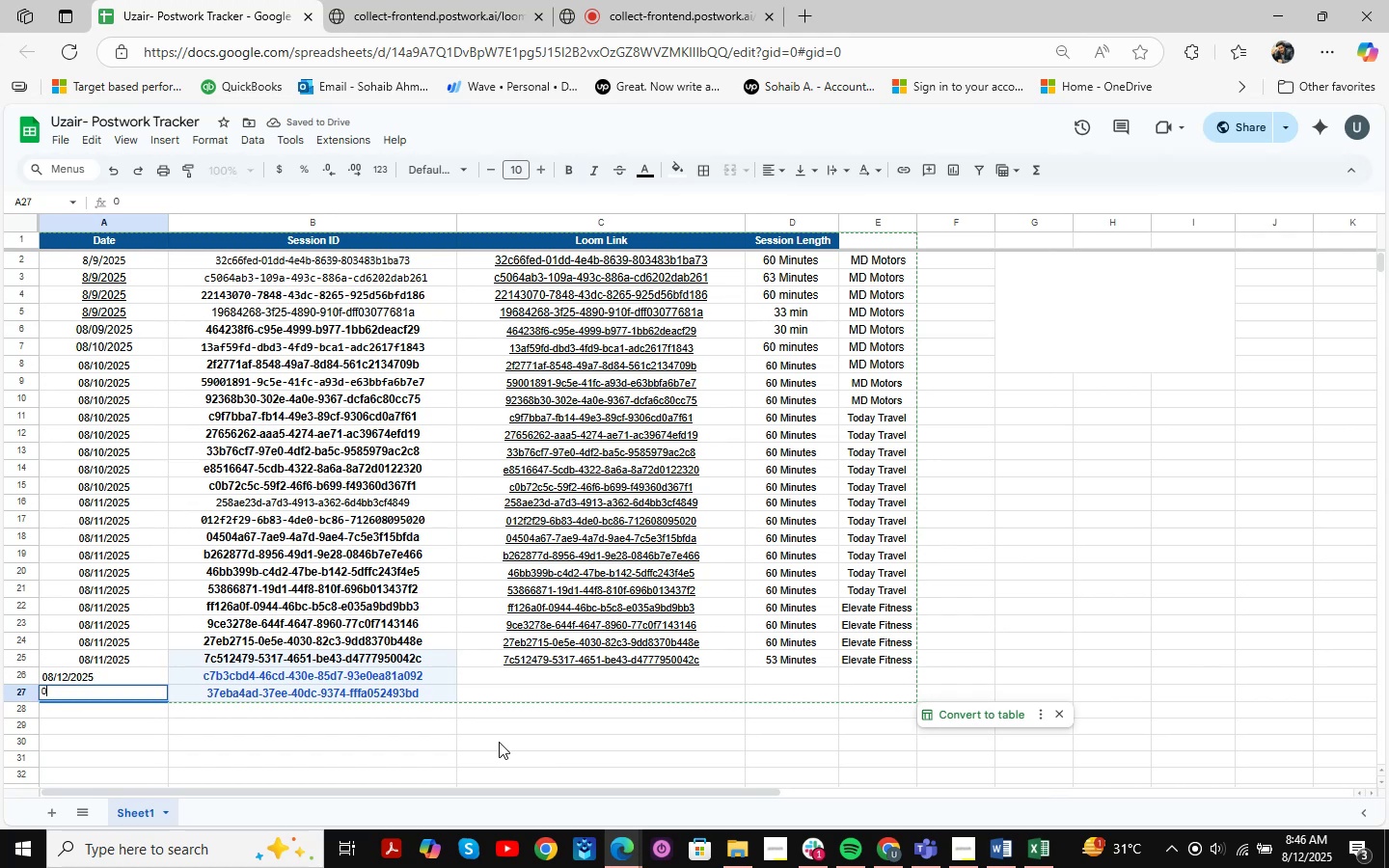 
key(Numpad8)
 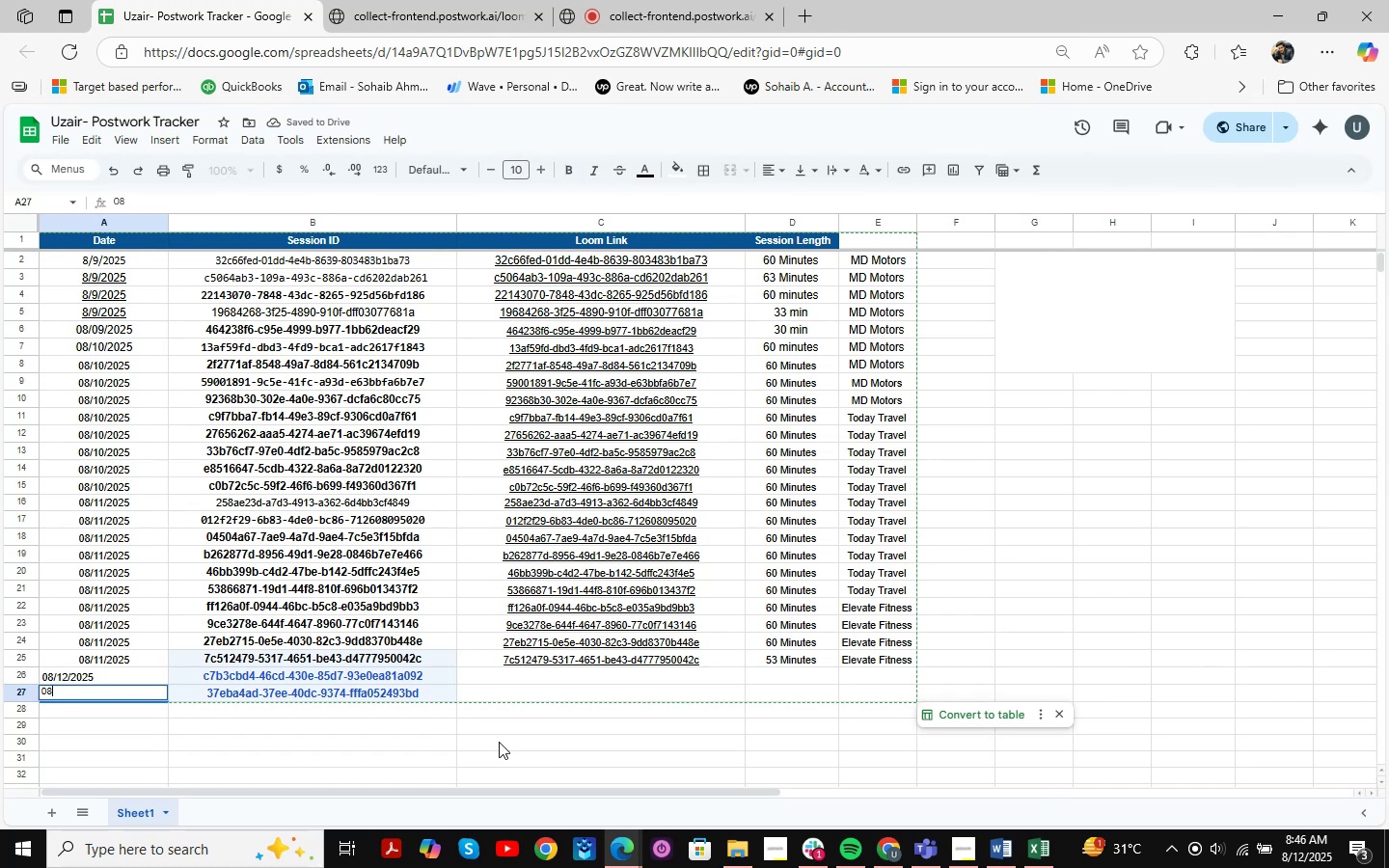 
key(NumpadDivide)
 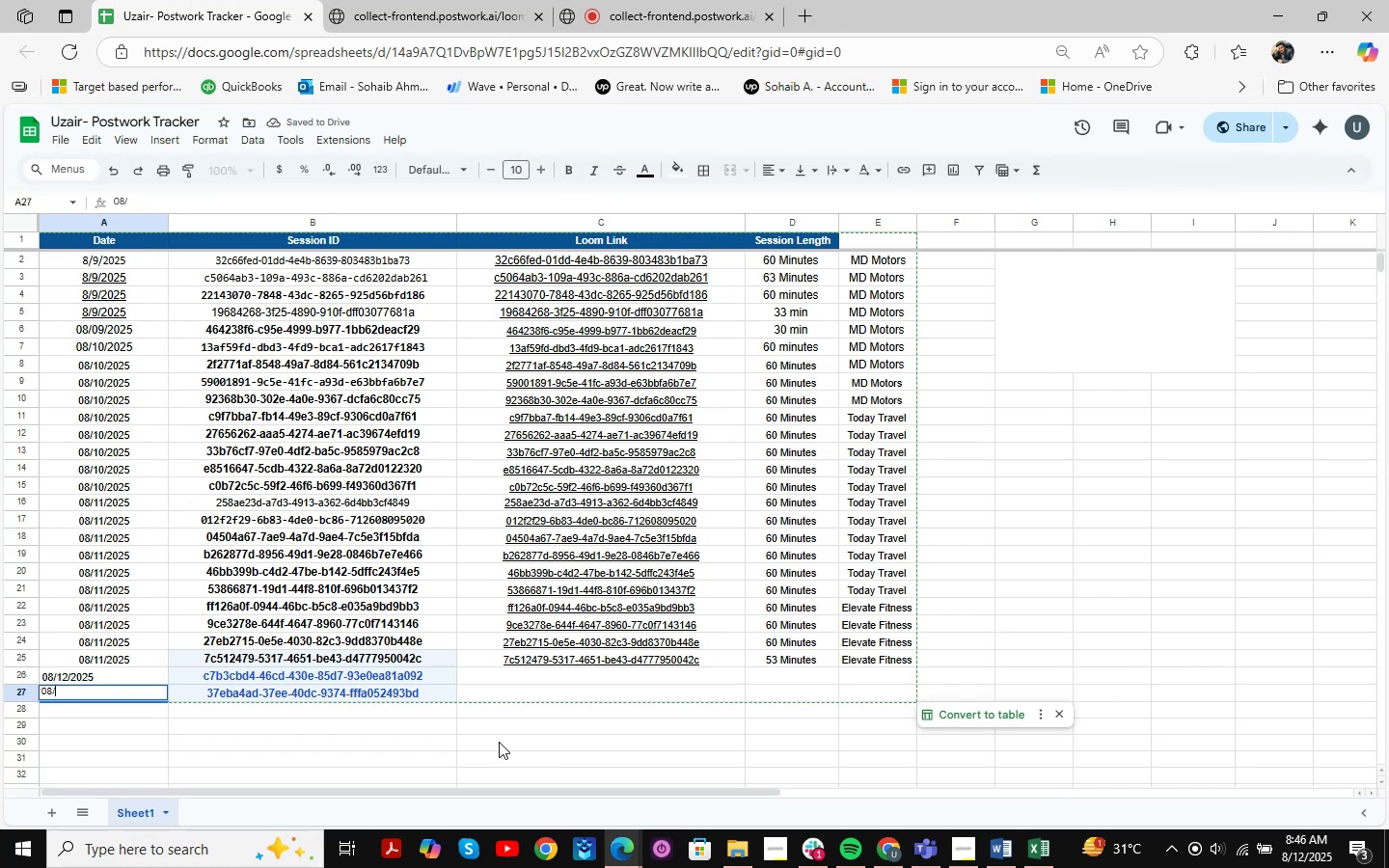 
key(Numpad1)
 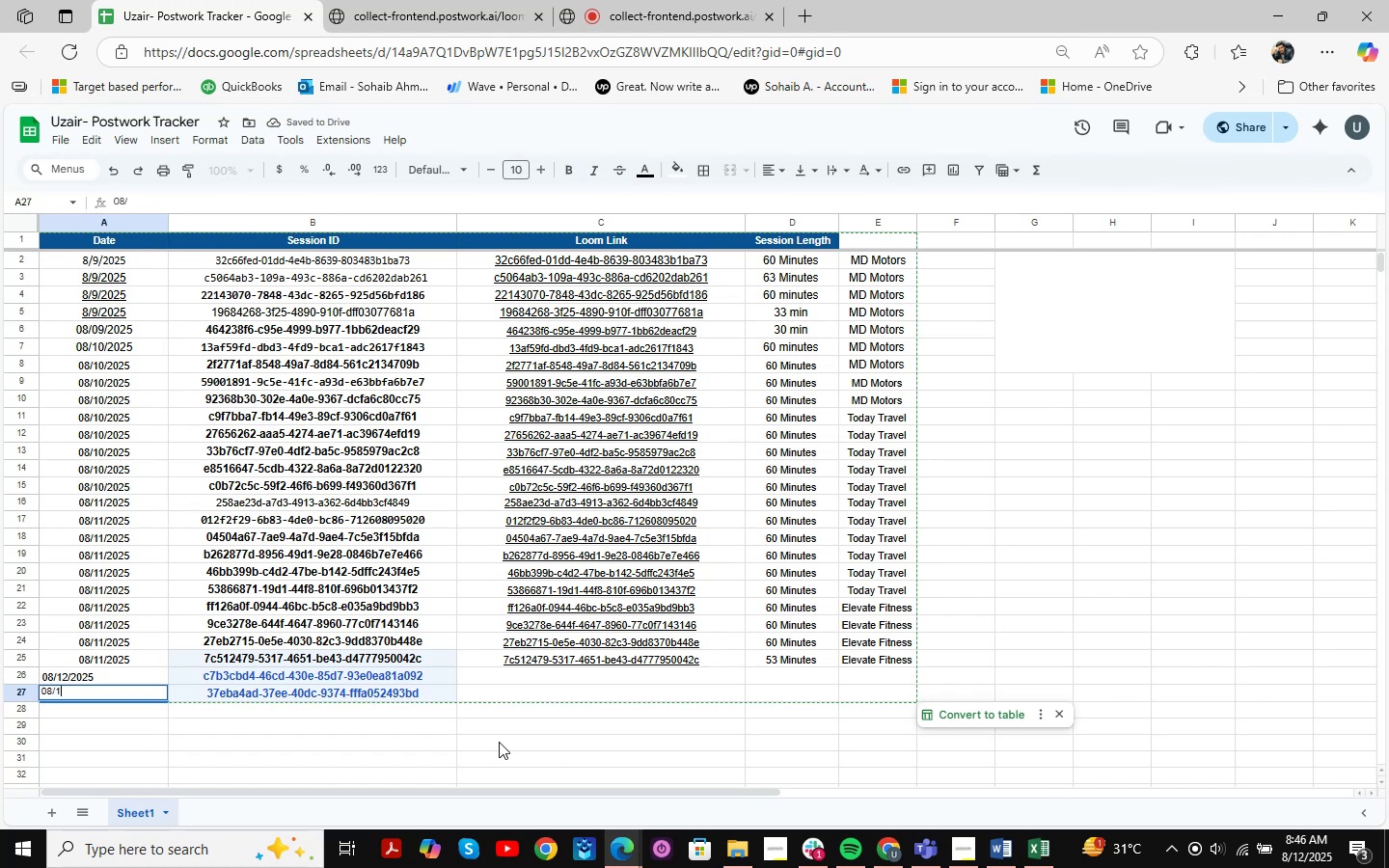 
key(Numpad2)
 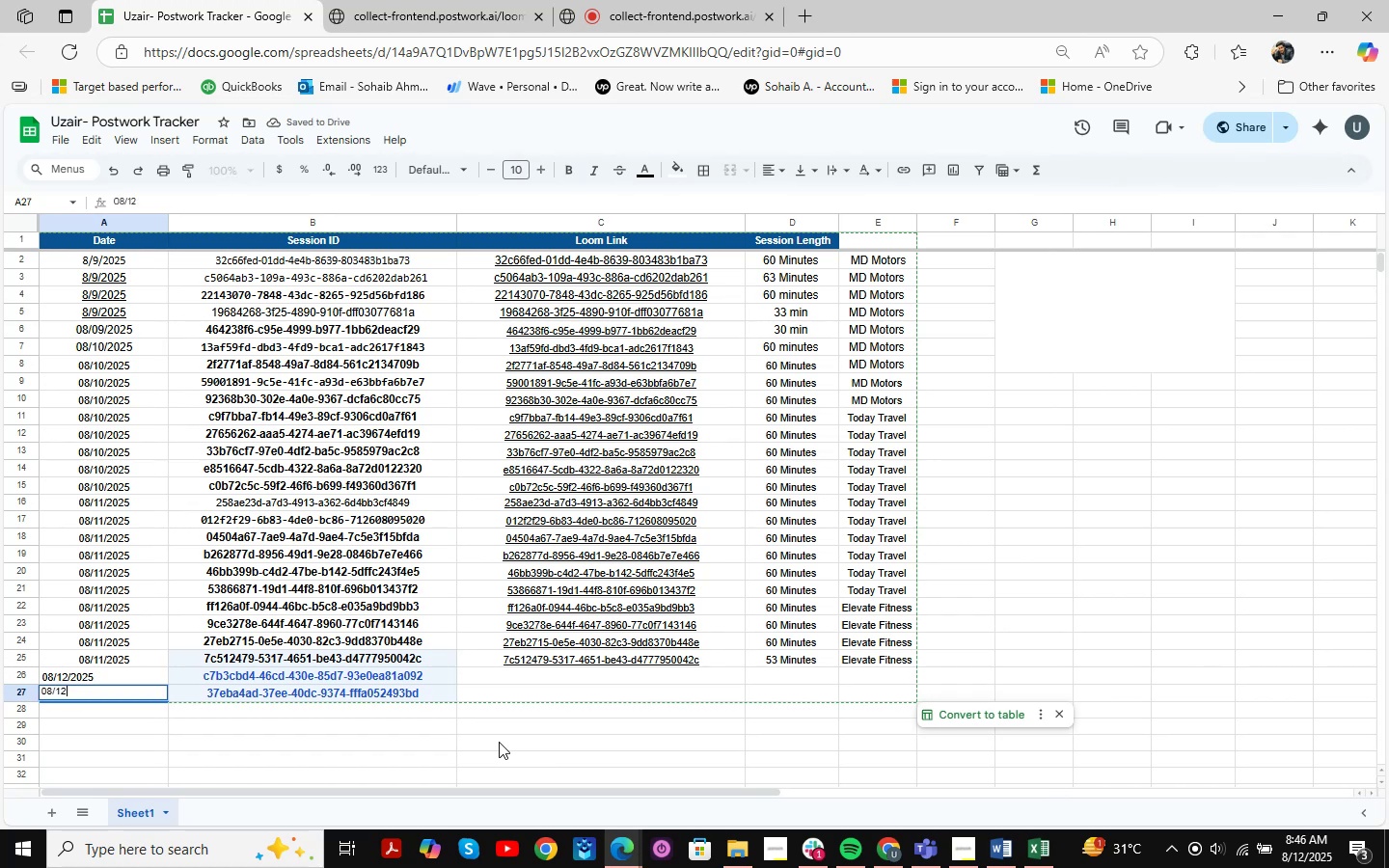 
key(NumpadDivide)
 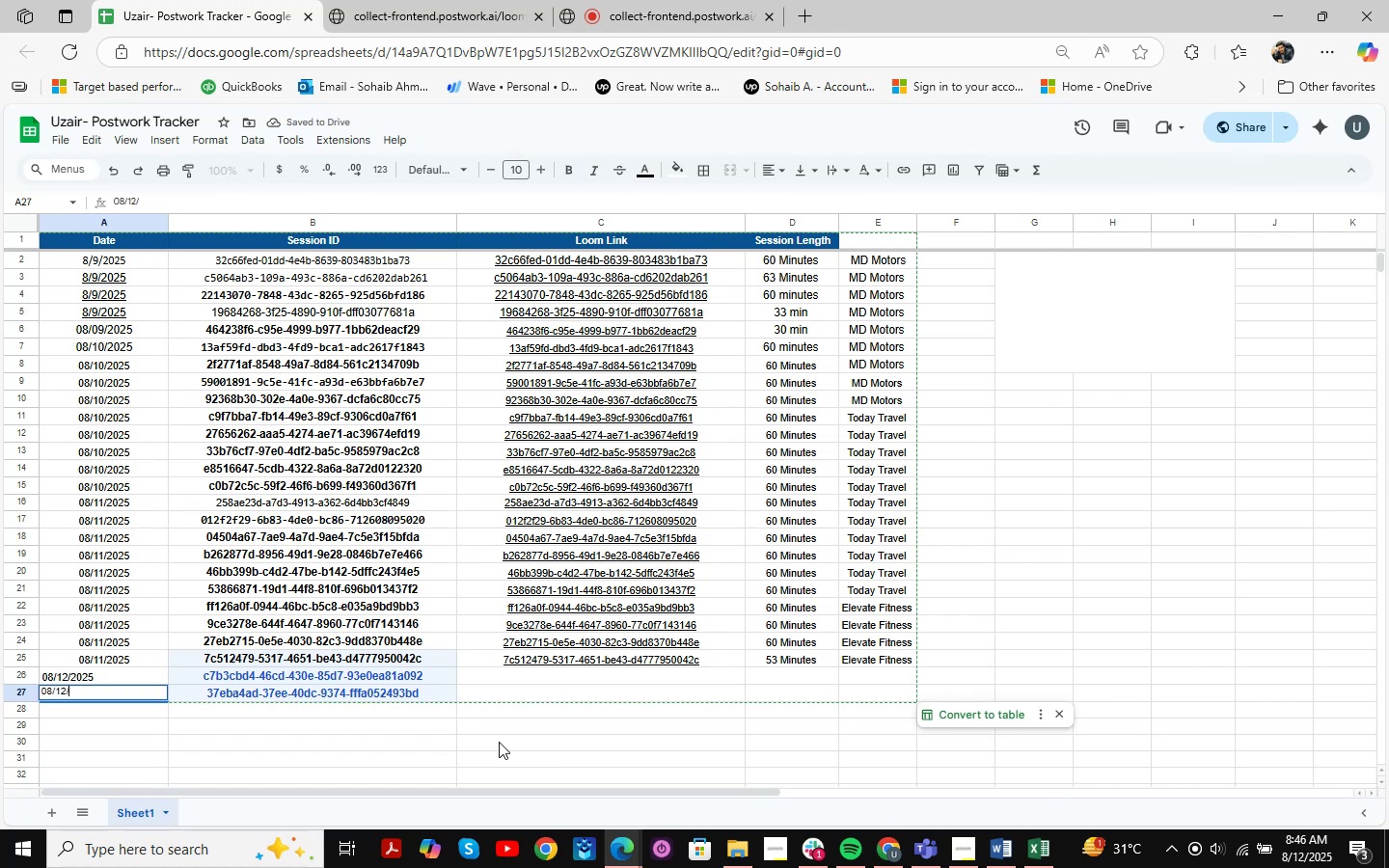 
key(Numpad2)
 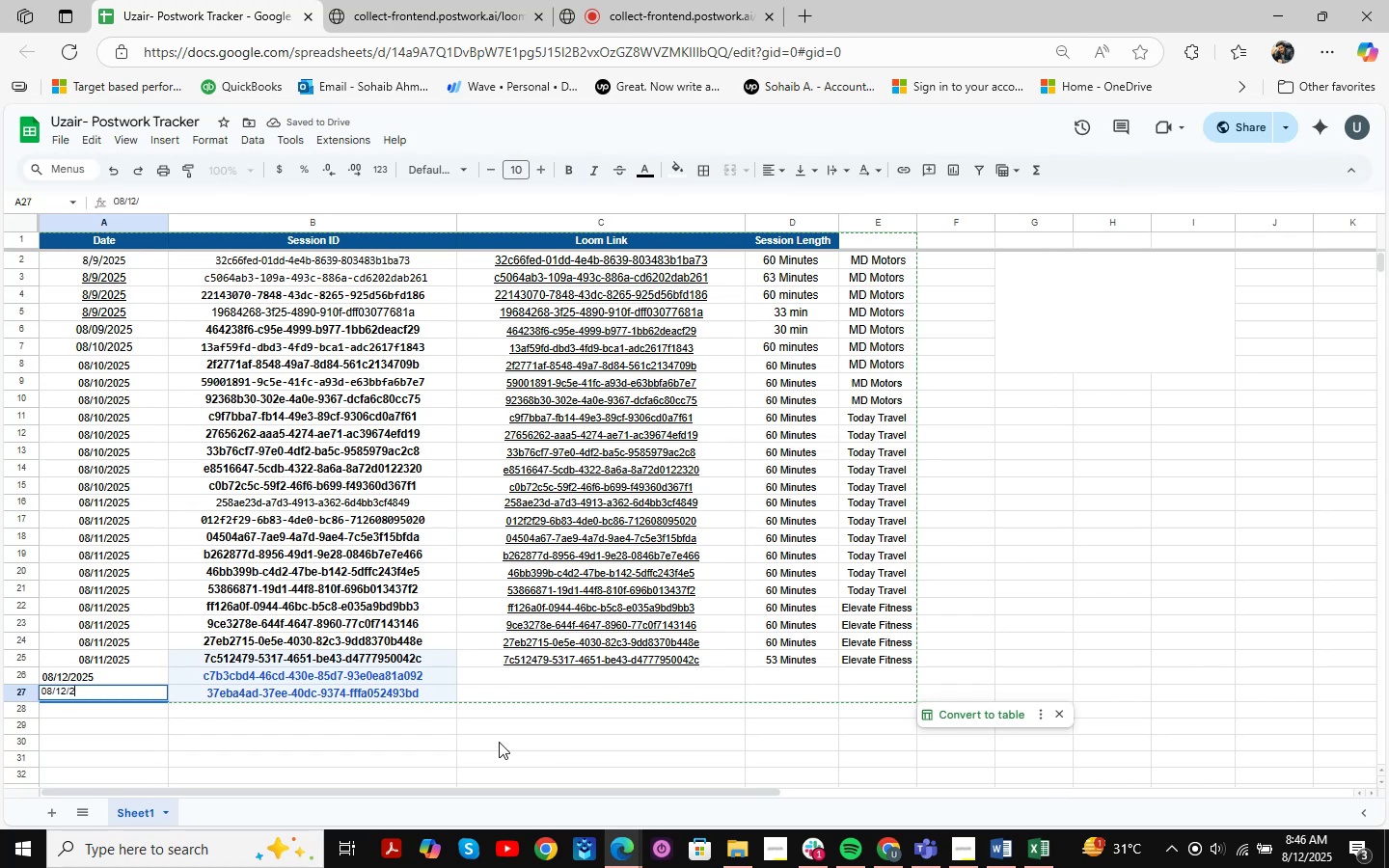 
key(Numpad0)
 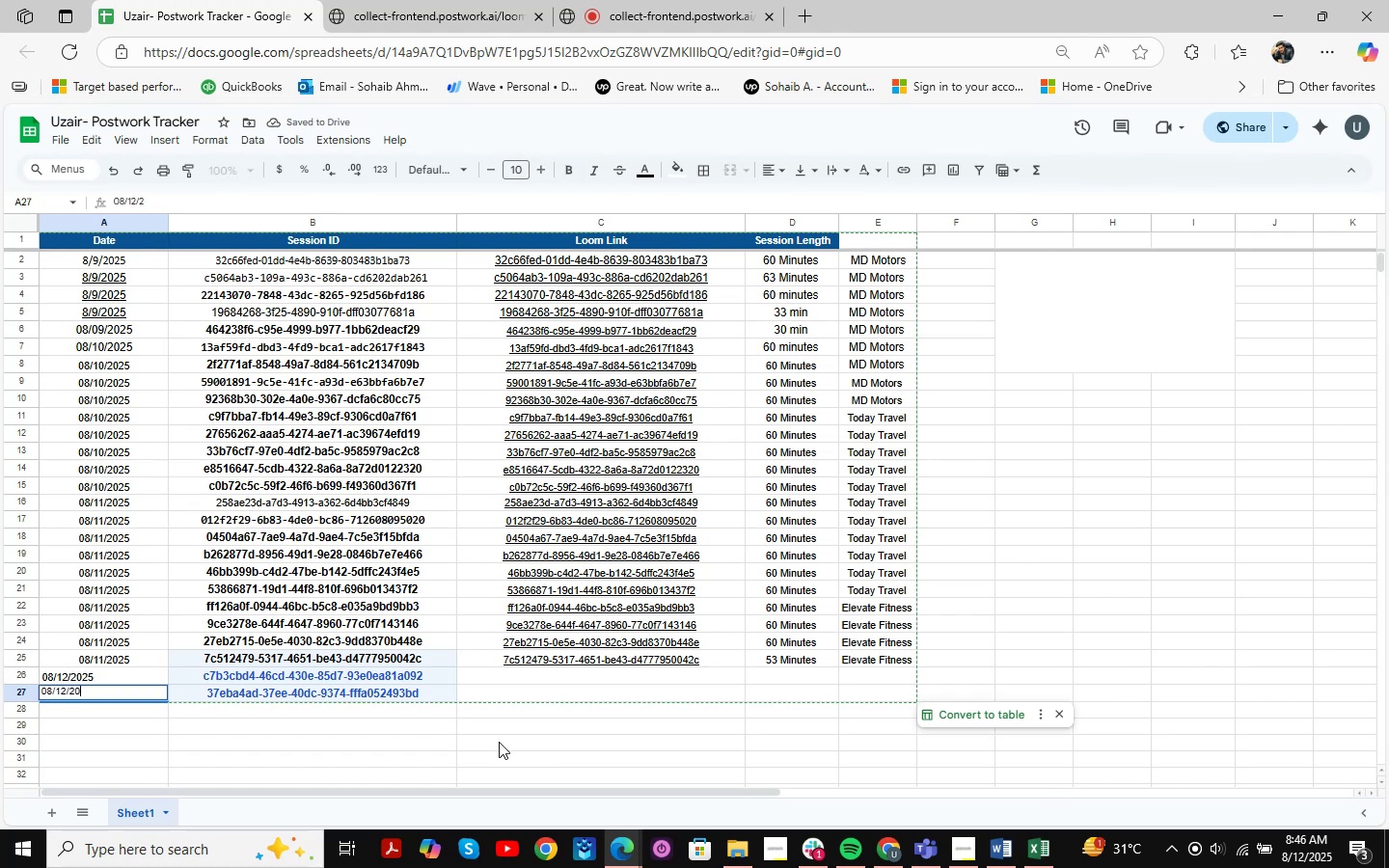 
key(Numpad2)
 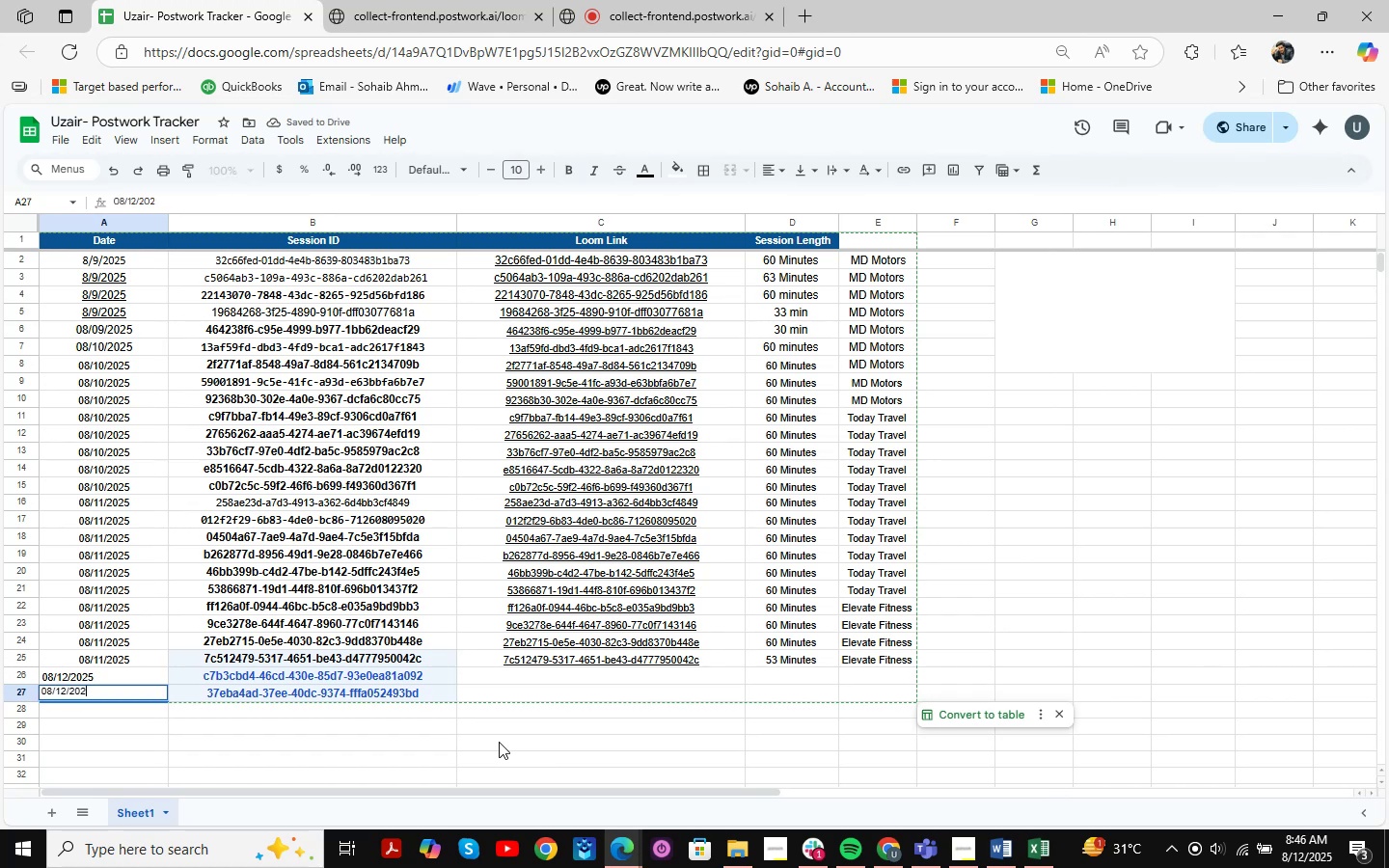 
key(Numpad2)
 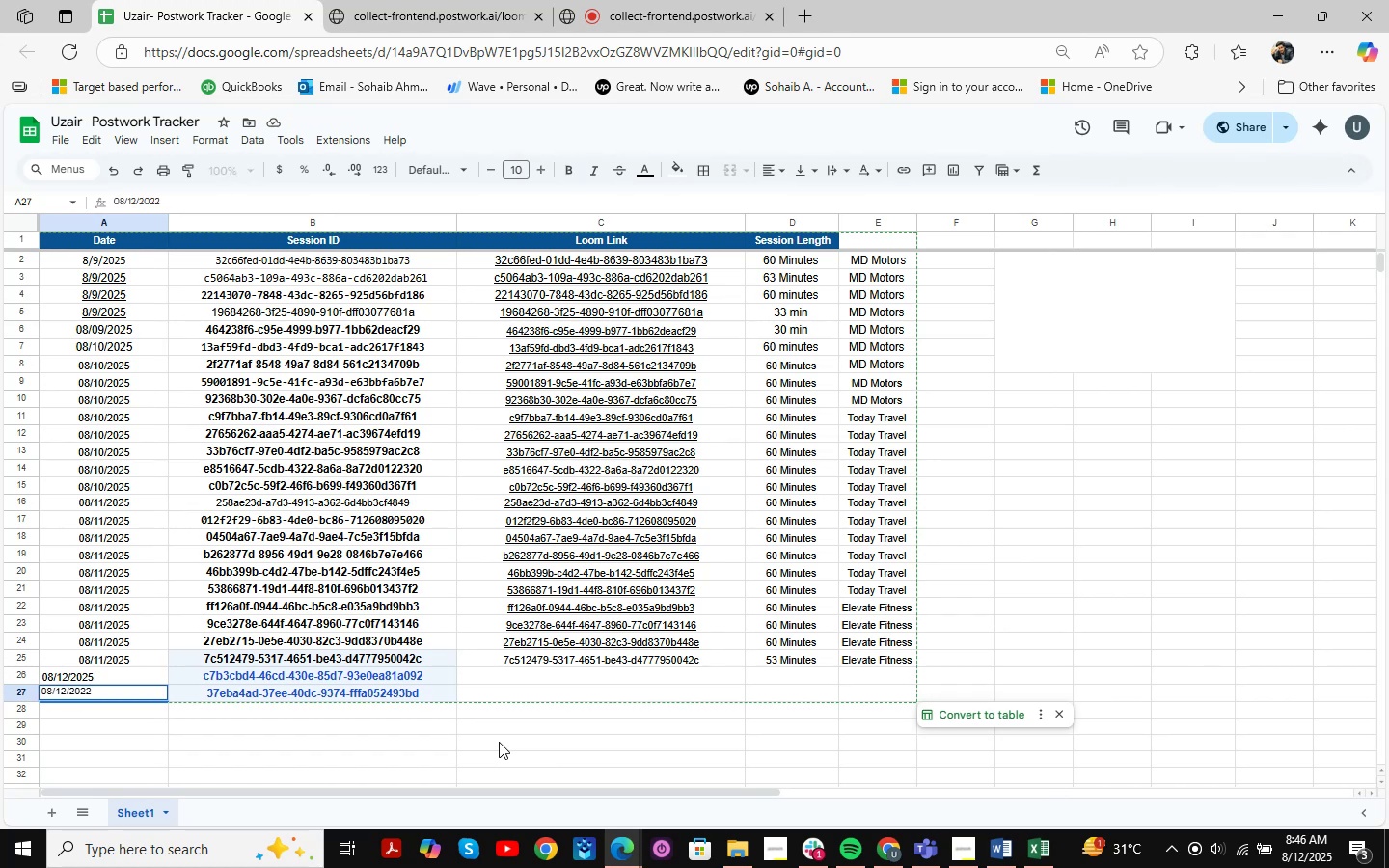 
key(Backspace)
 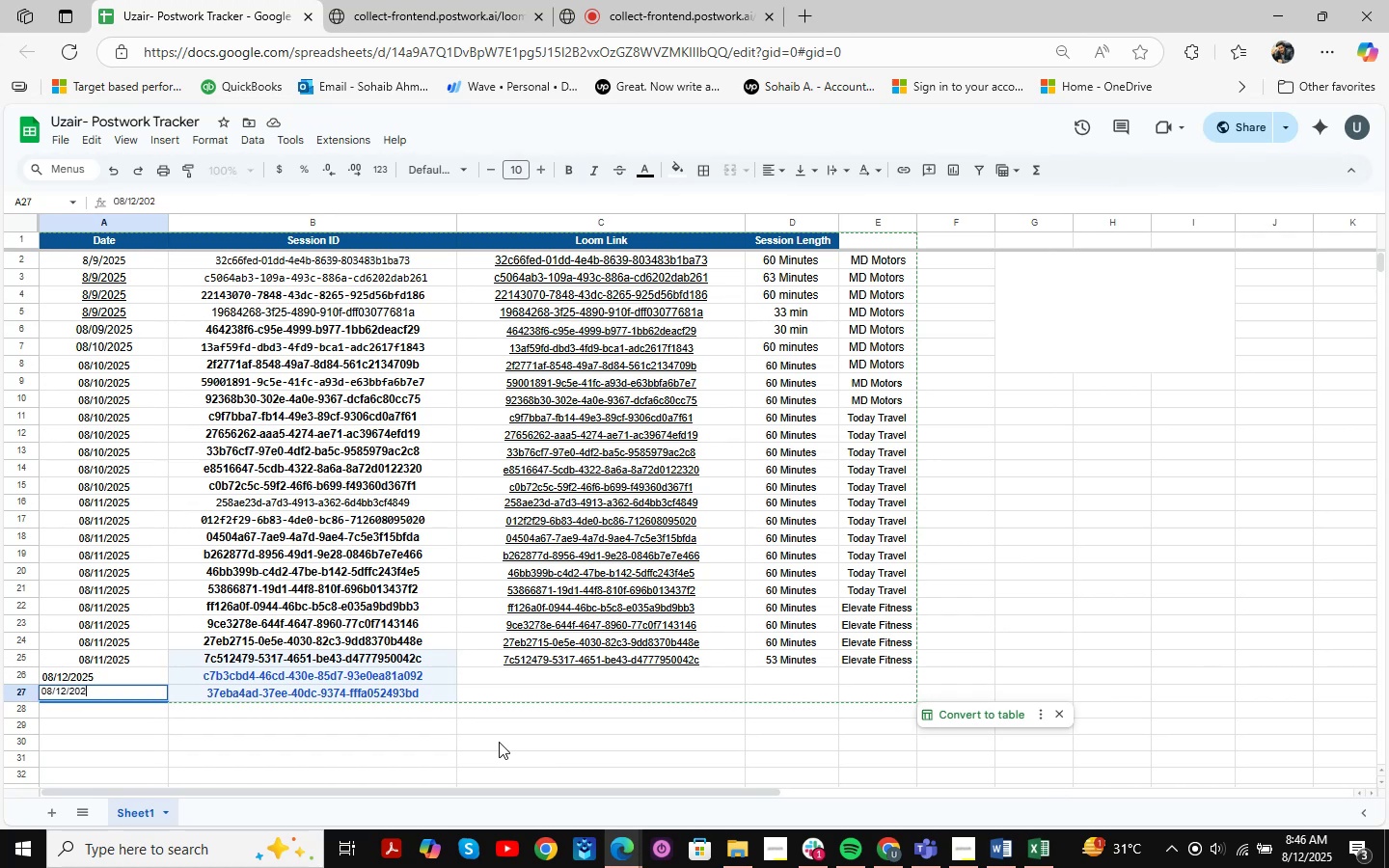 
key(Numpad5)
 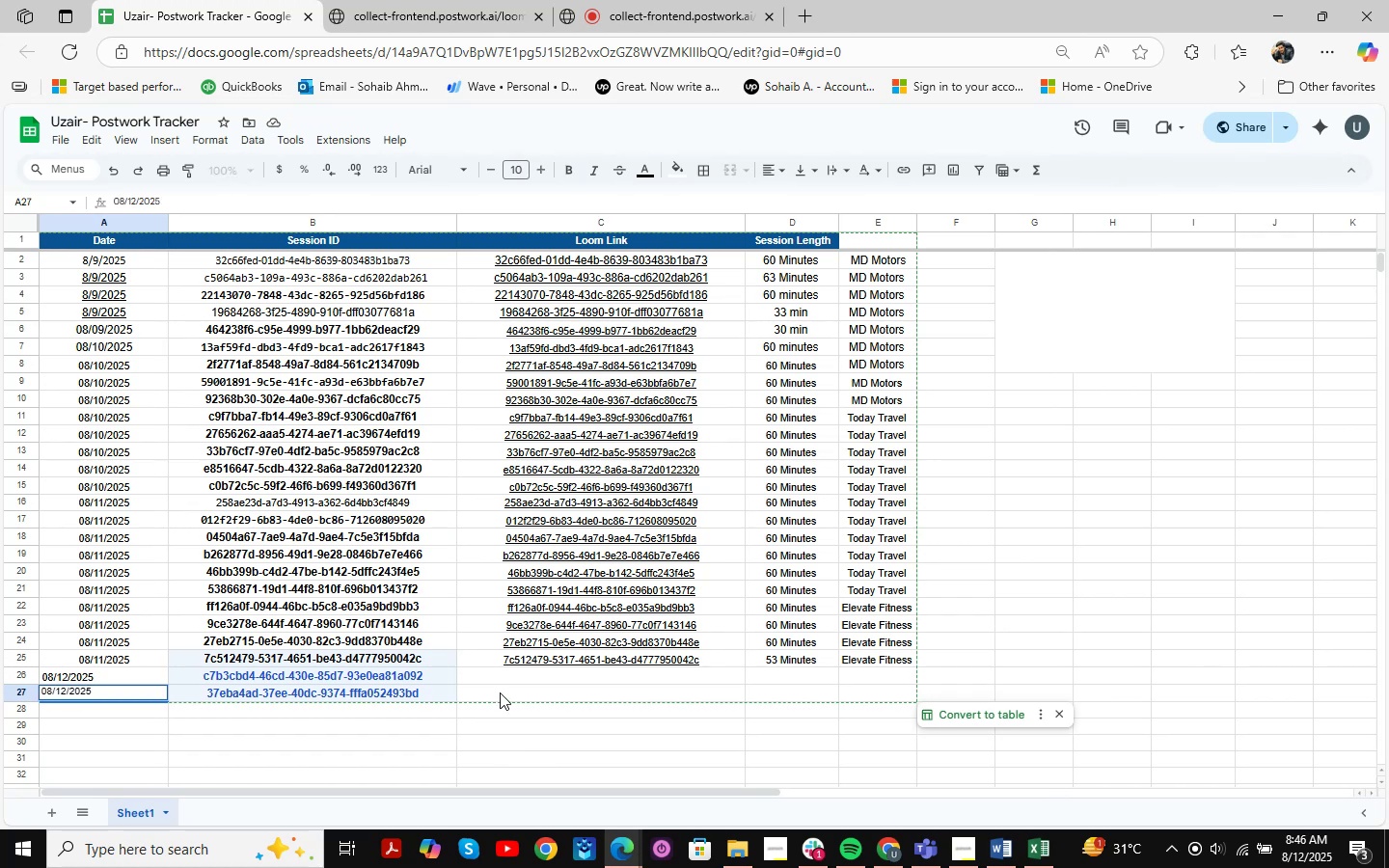 
left_click([509, 693])
 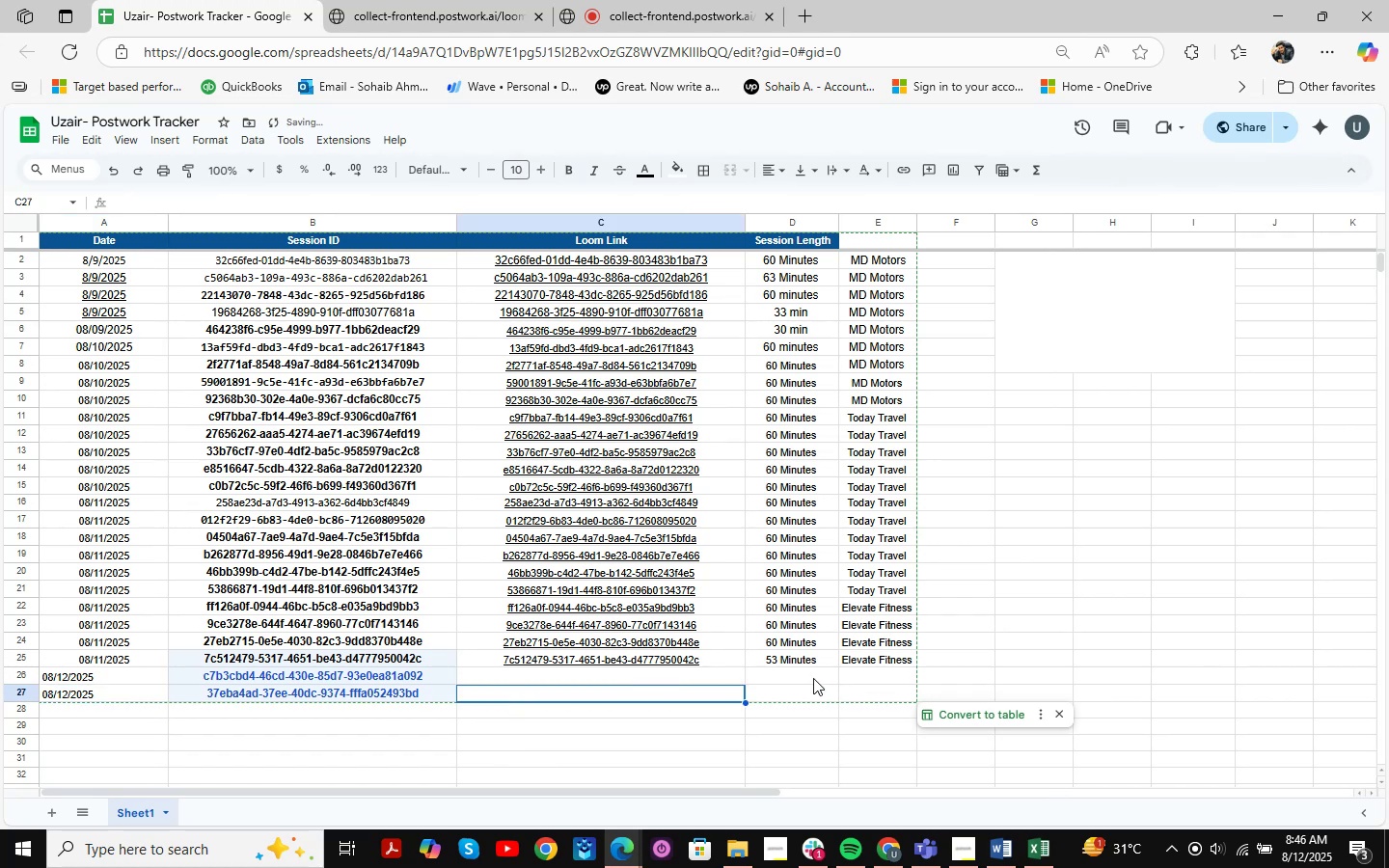 
left_click([806, 672])
 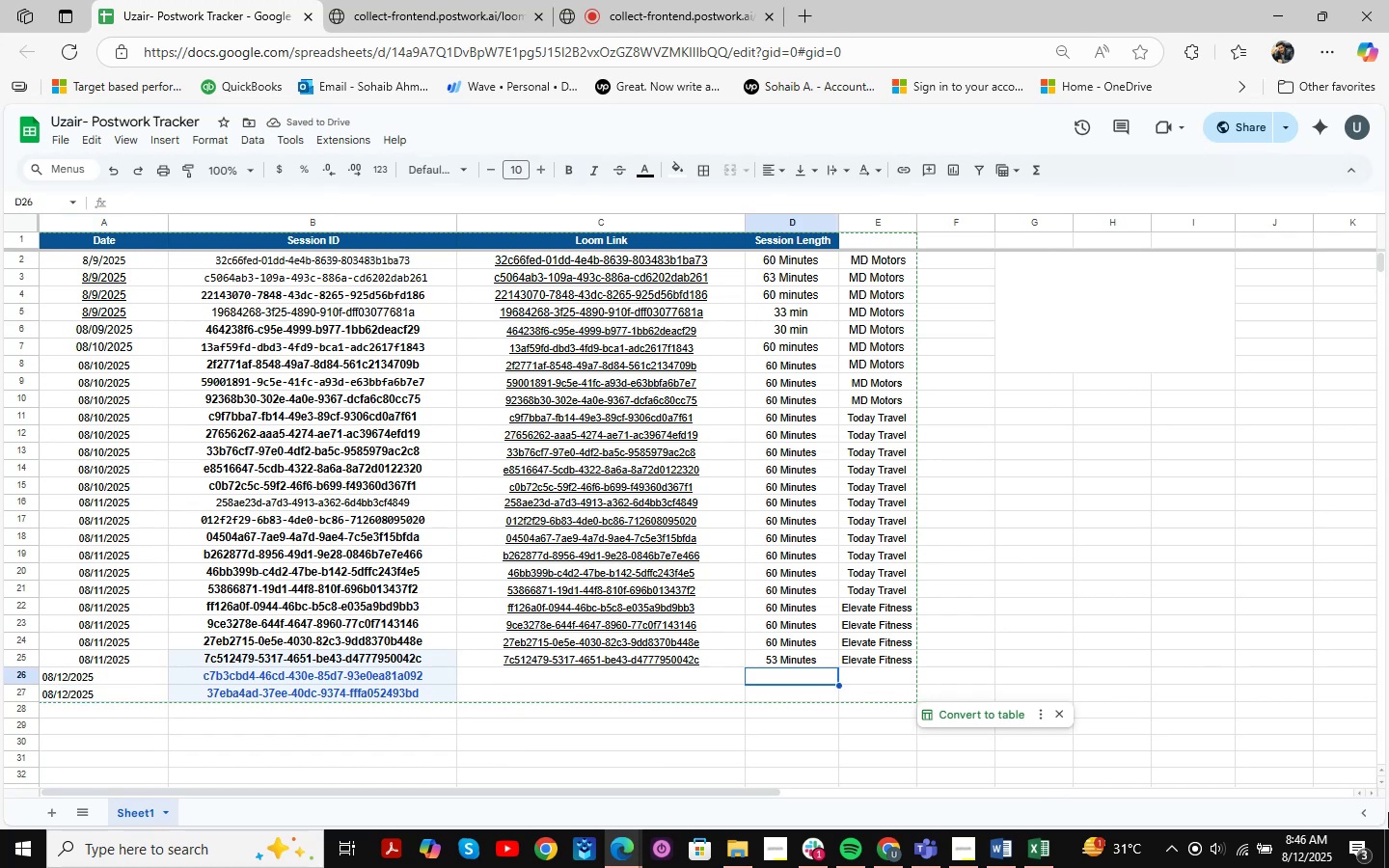 
type(60 Minutes )
 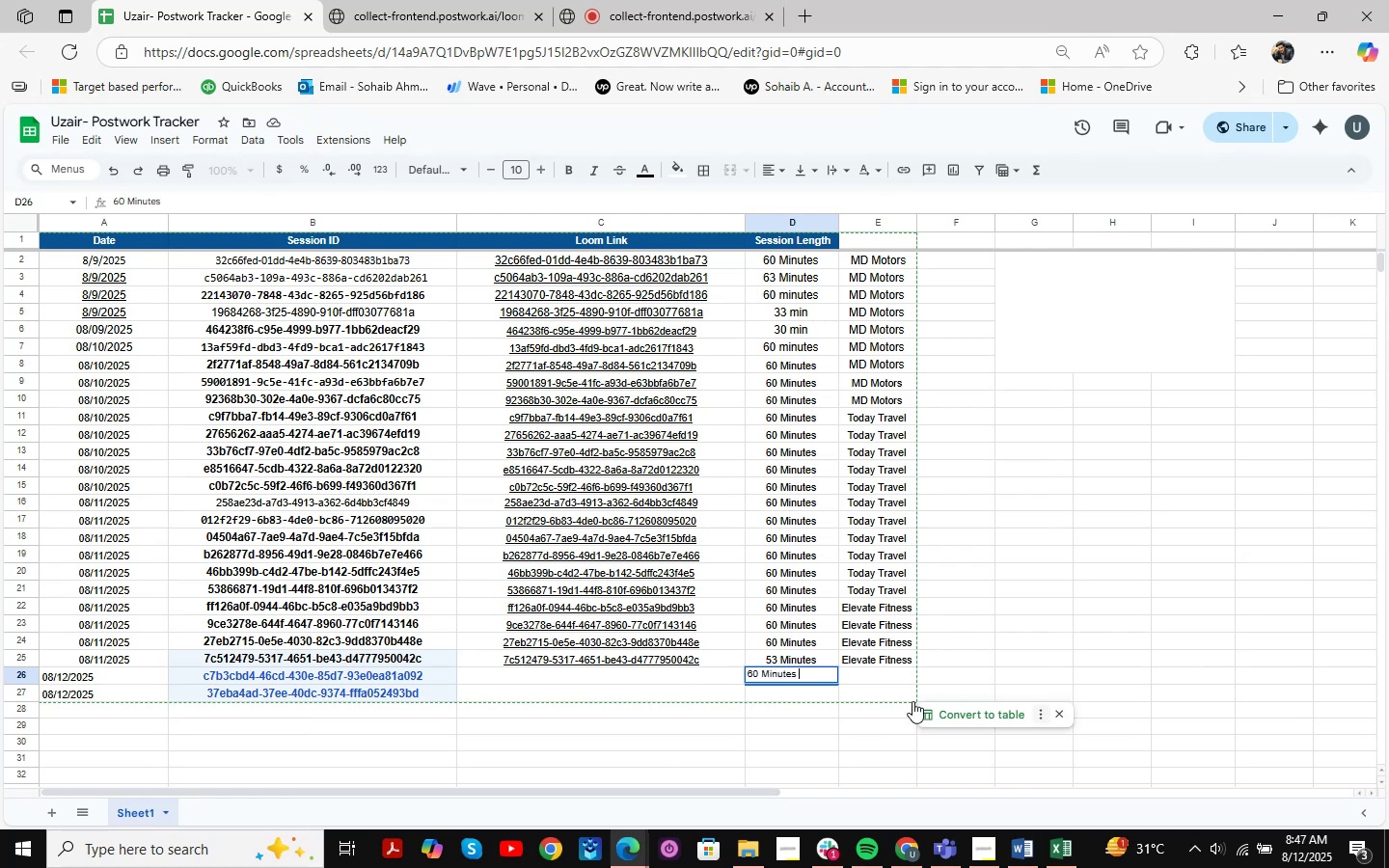 
left_click([877, 678])
 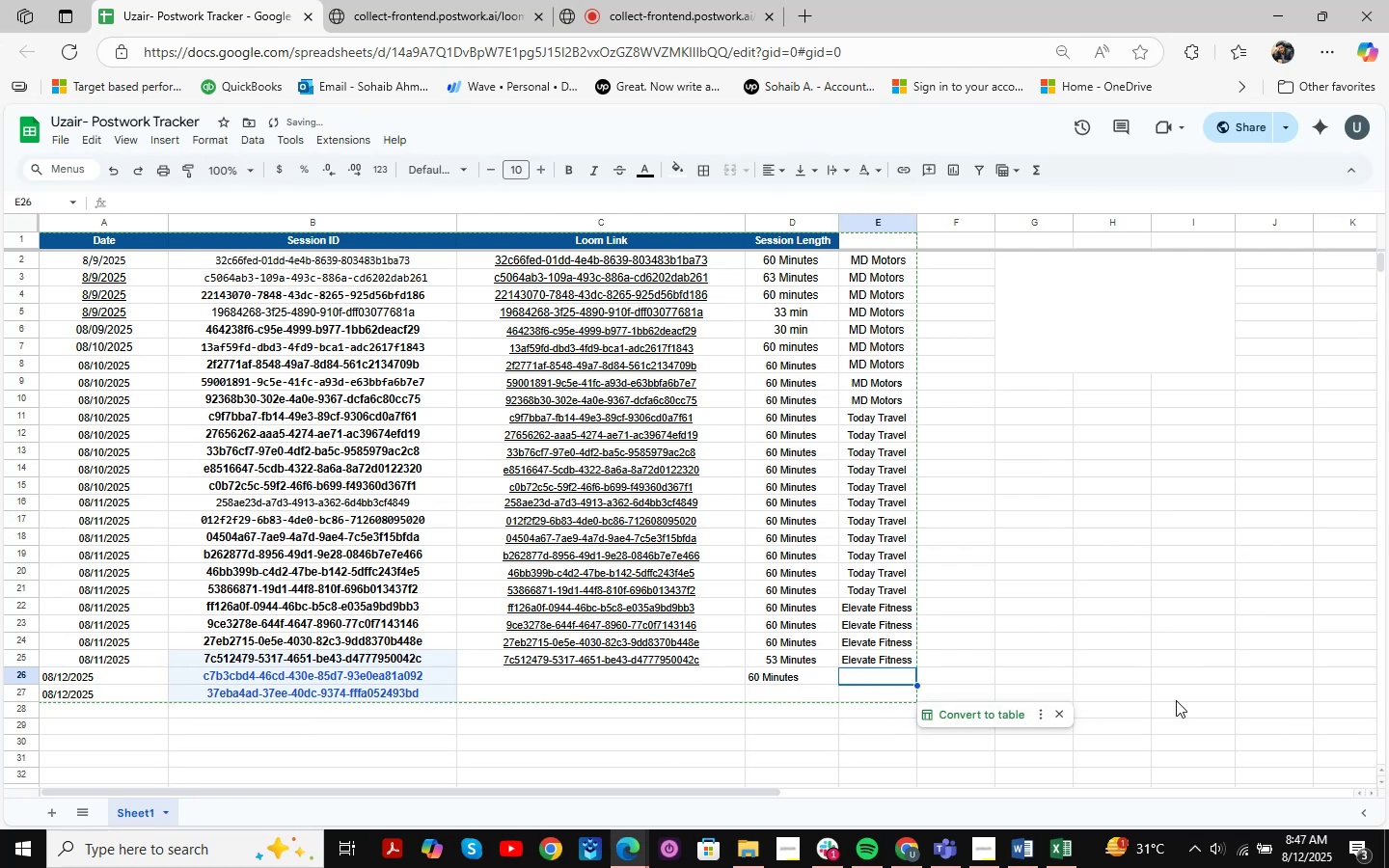 
type(Elevate )
 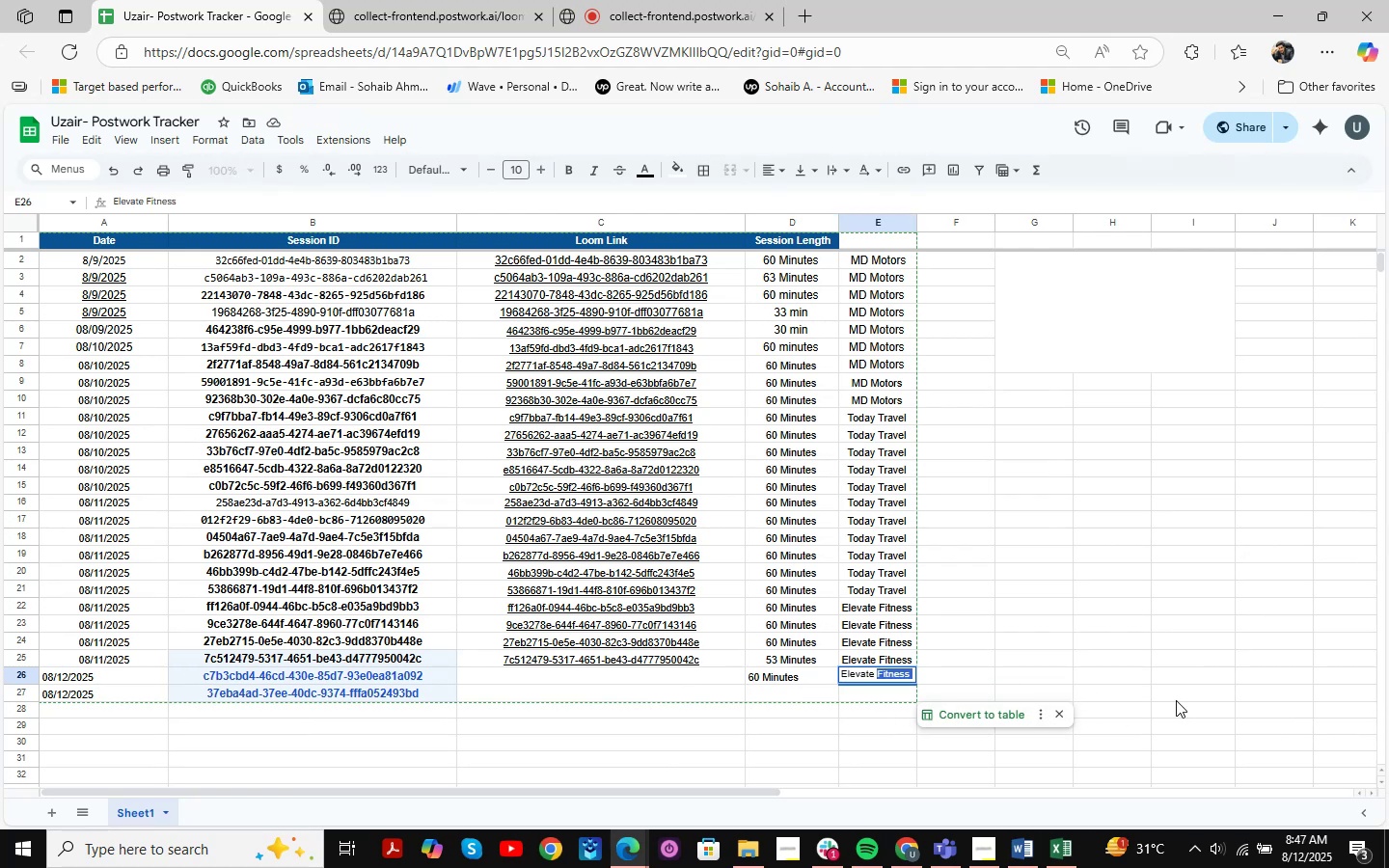 
key(Enter)
 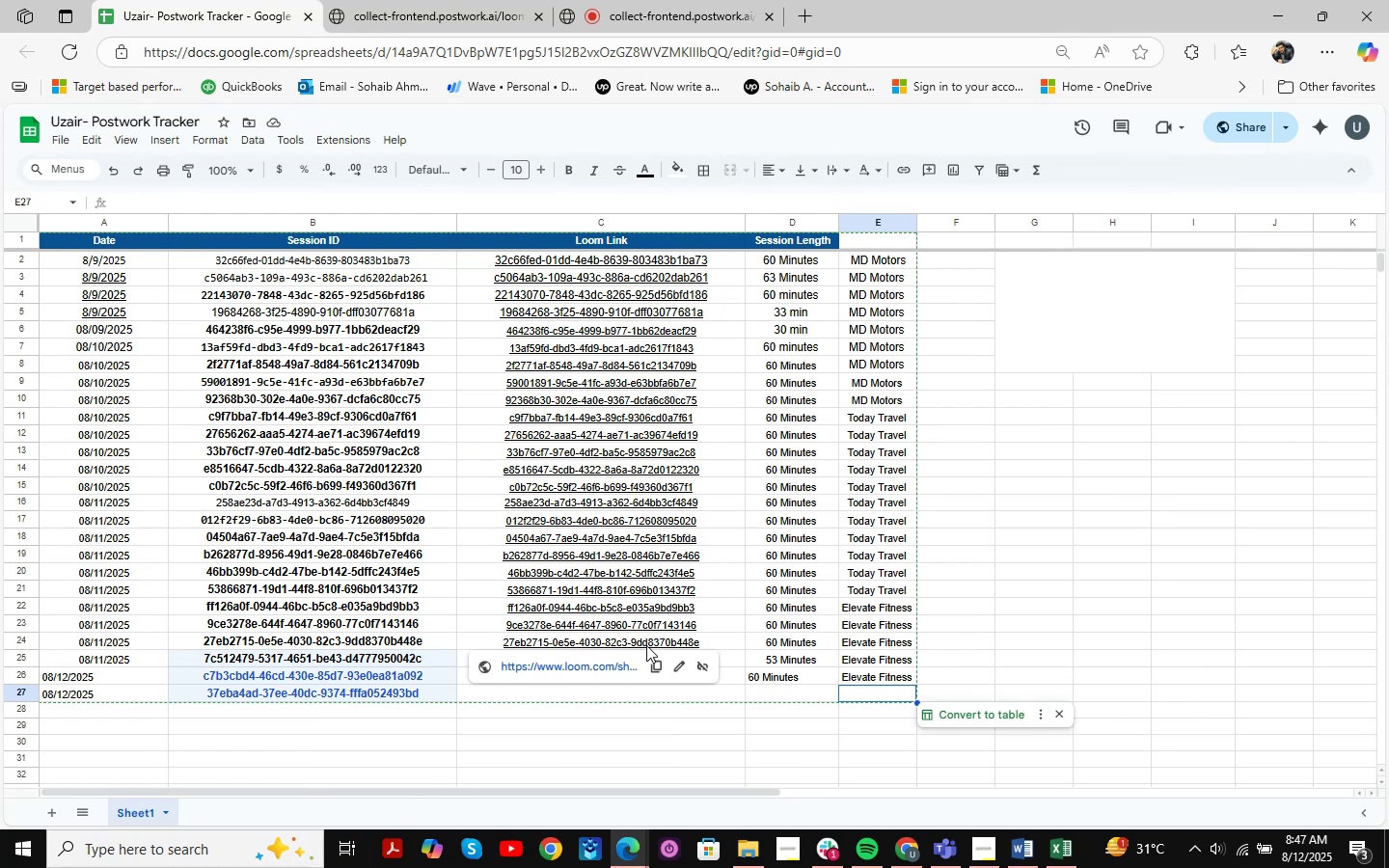 
wait(7.66)
 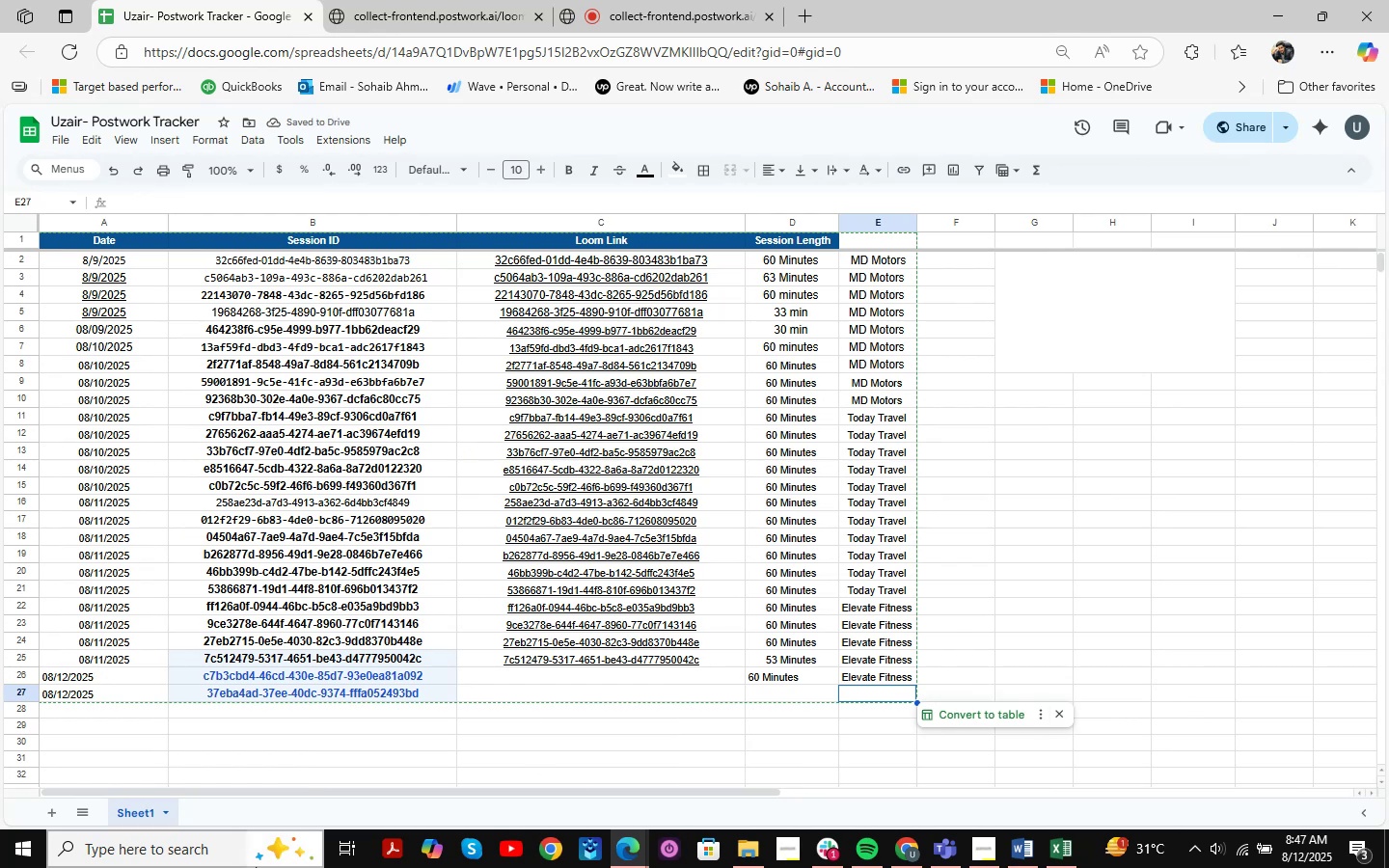 
type(Ele)
 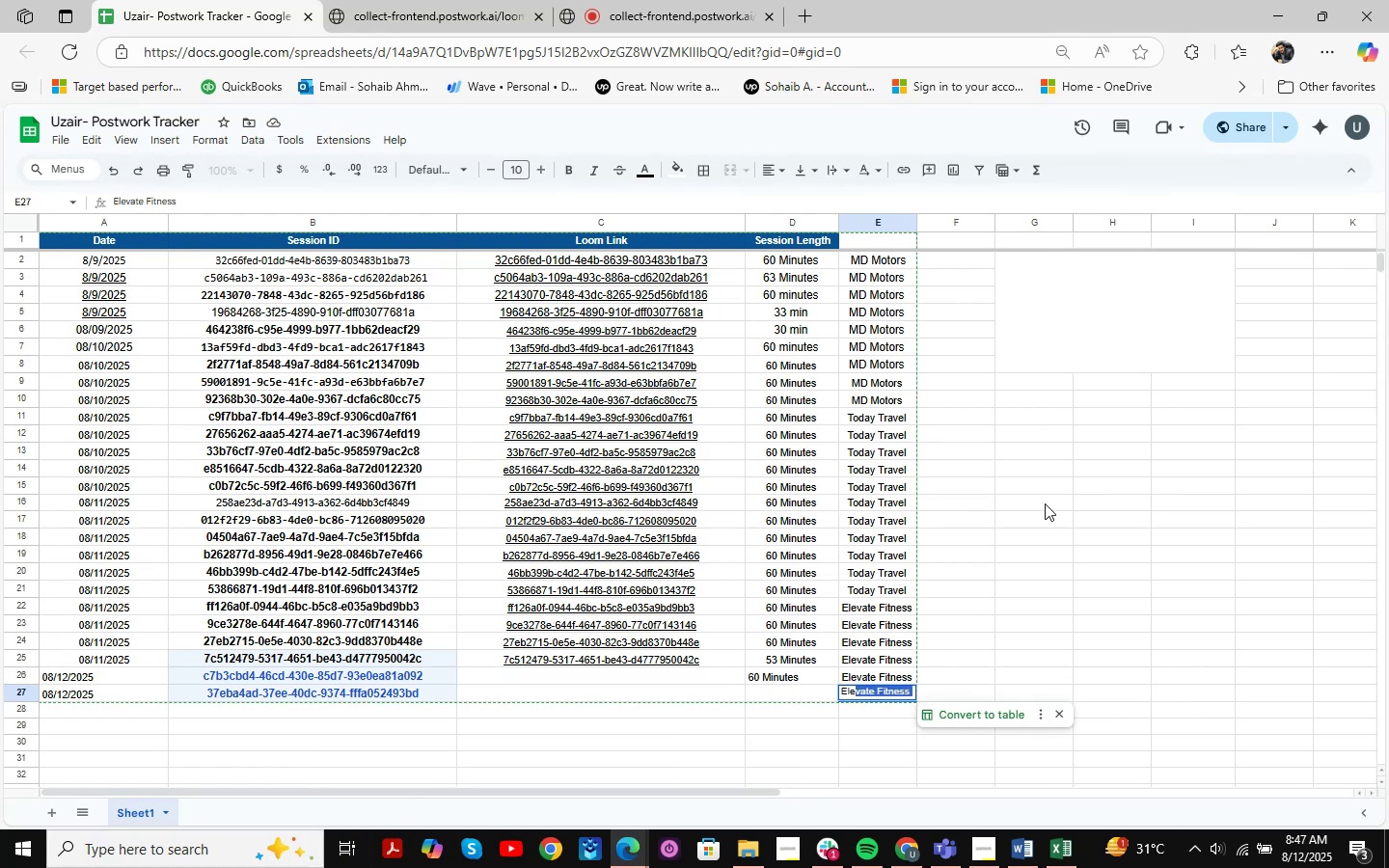 
key(Enter)
 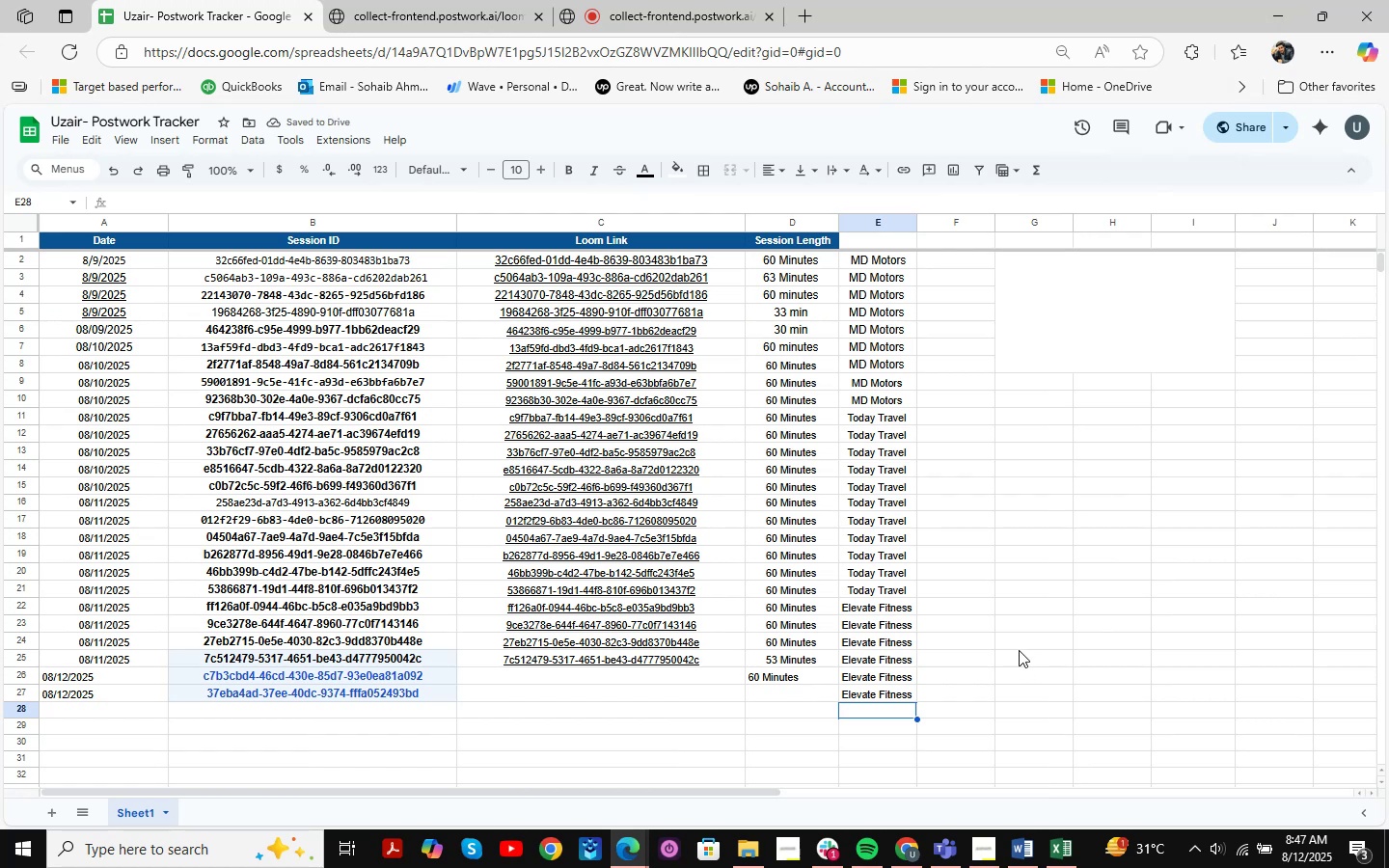 
mouse_move([1025, 846])
 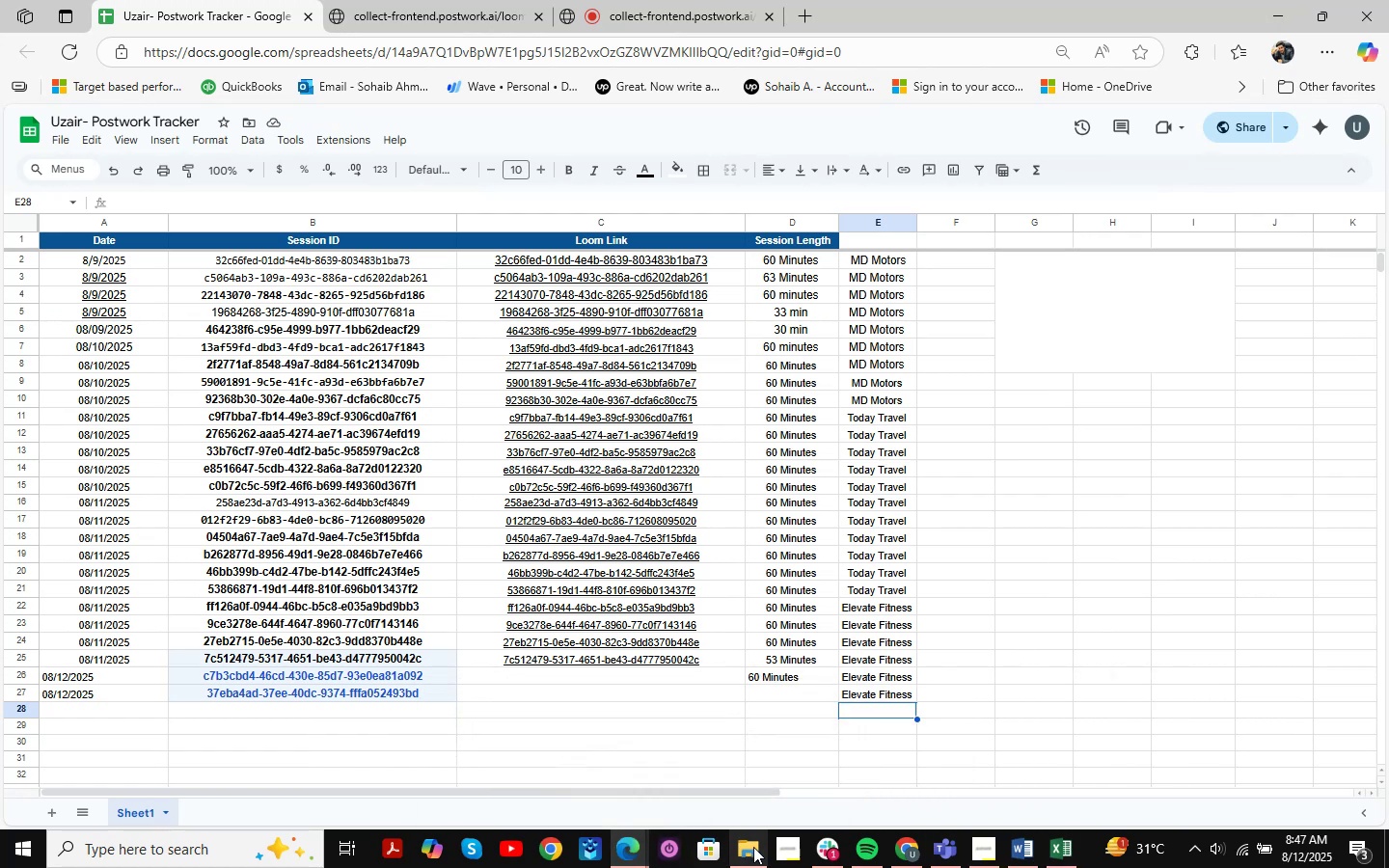 
left_click([753, 847])
 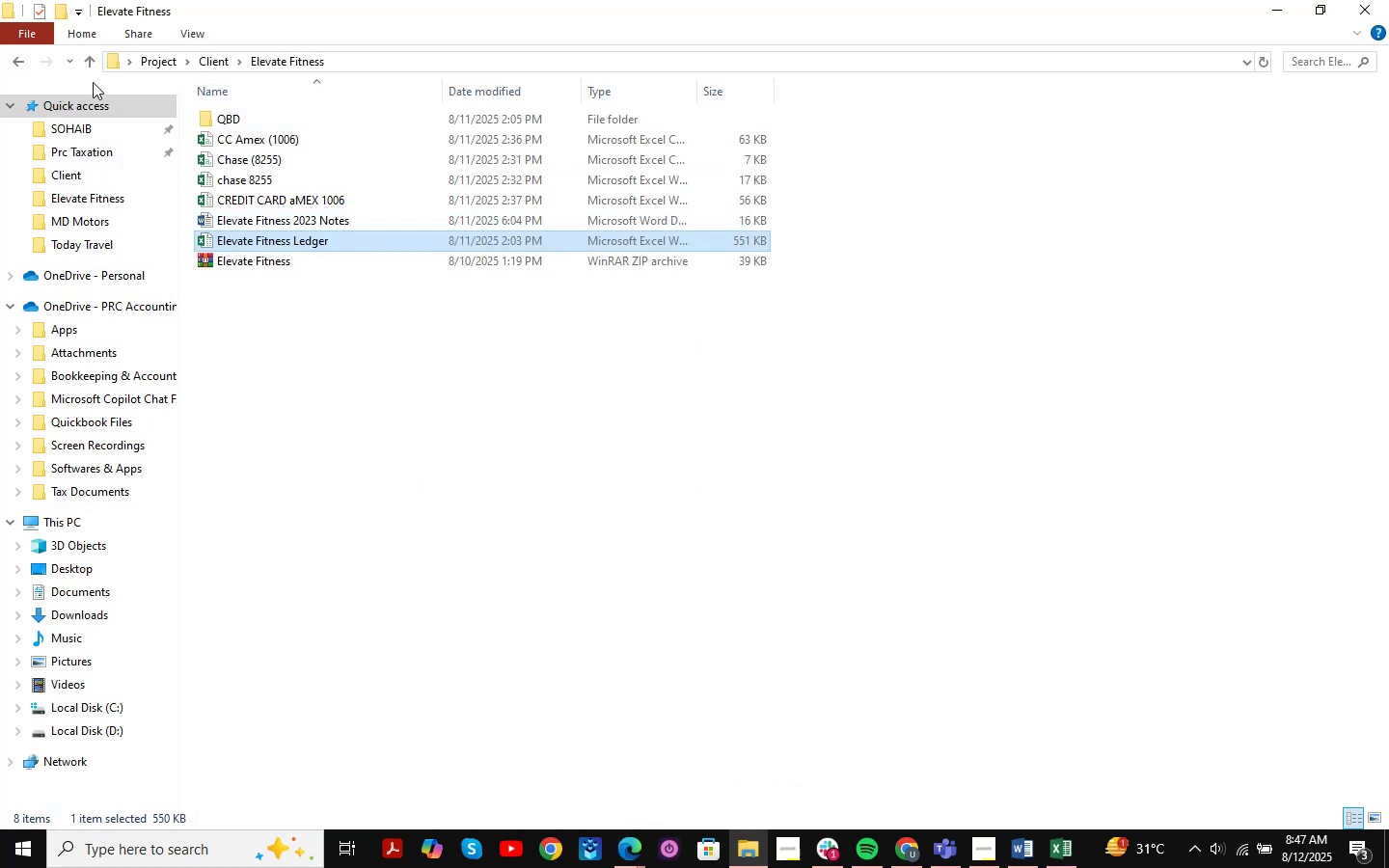 
left_click([11, 57])
 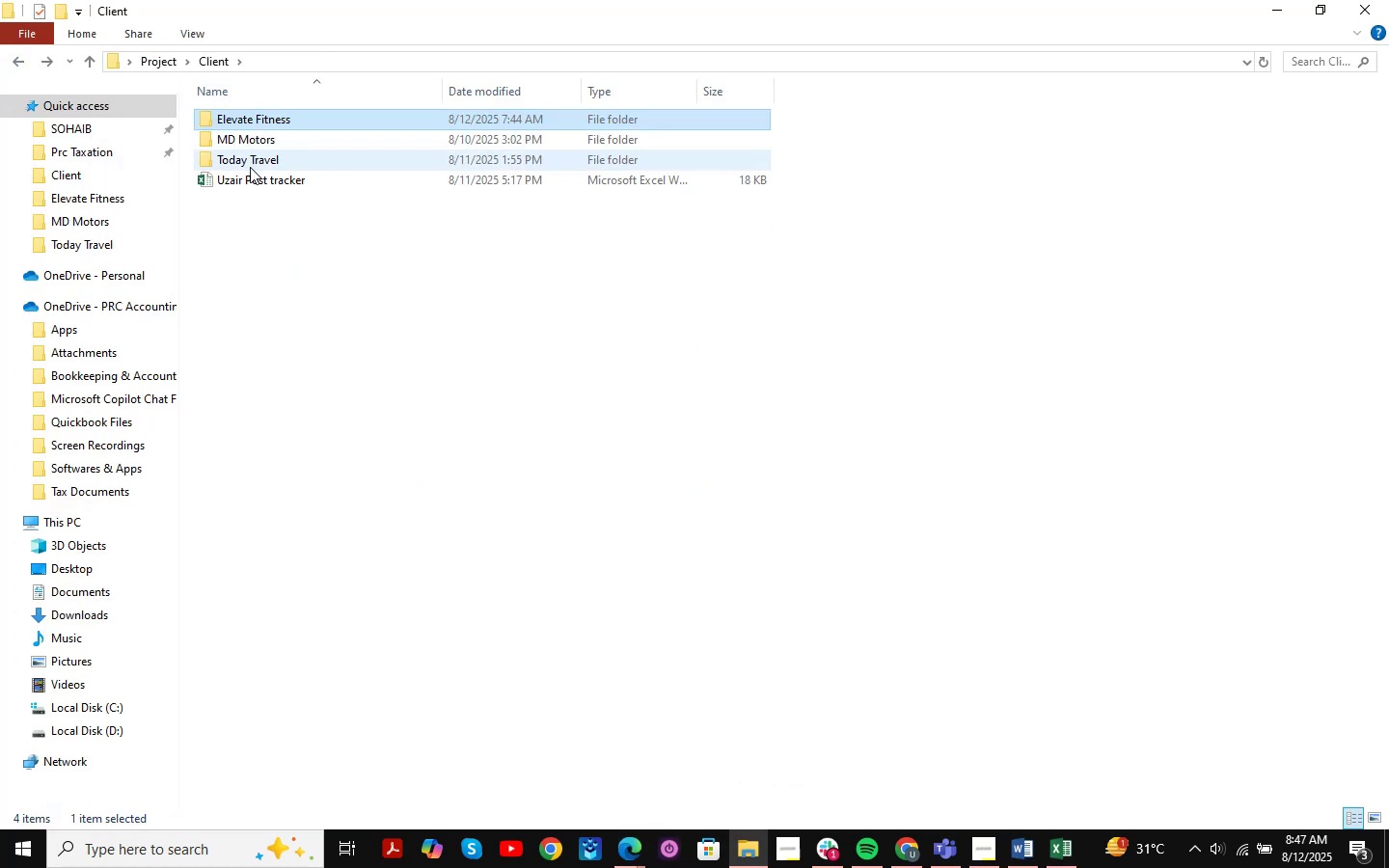 
double_click([254, 174])
 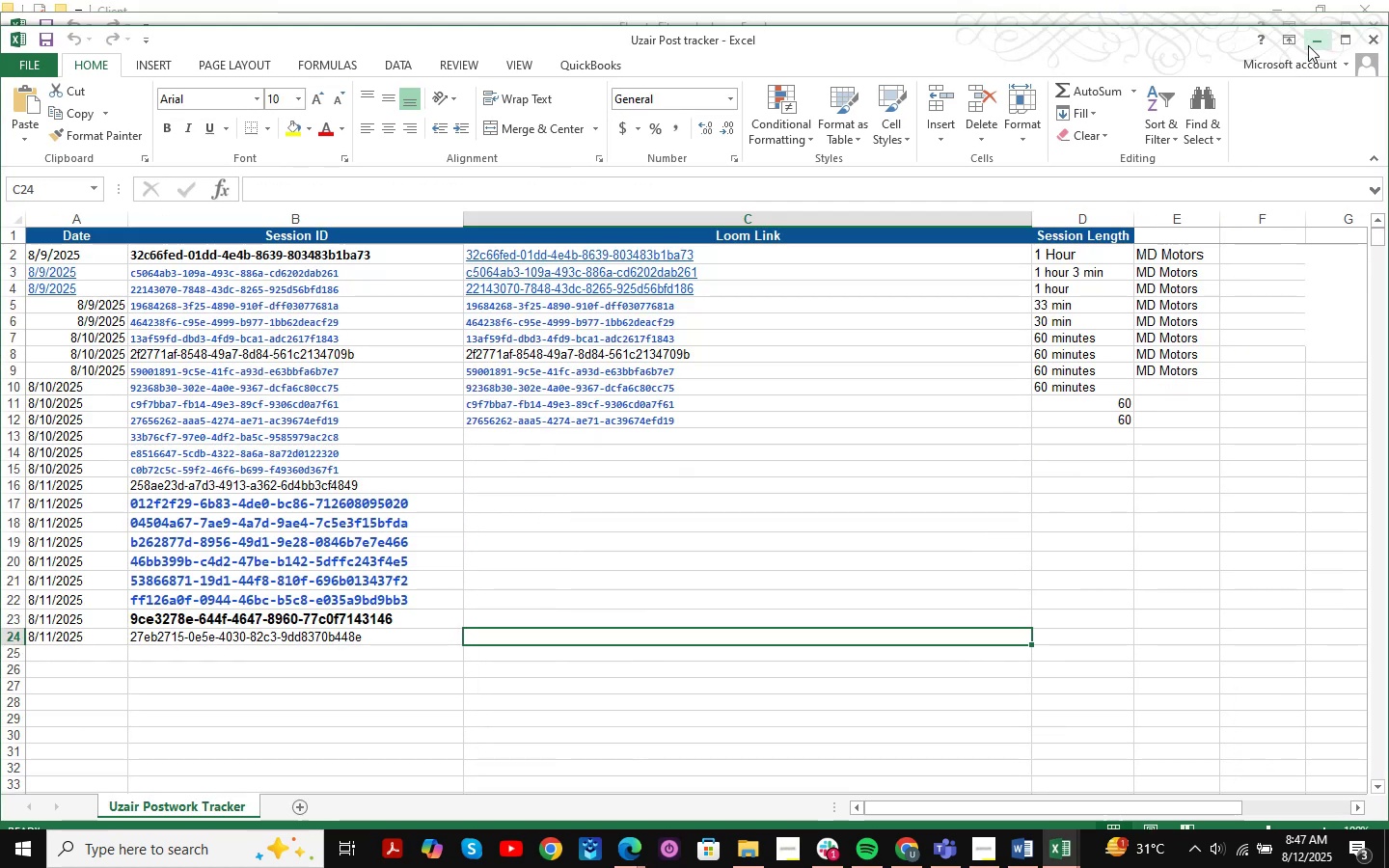 
wait(6.44)
 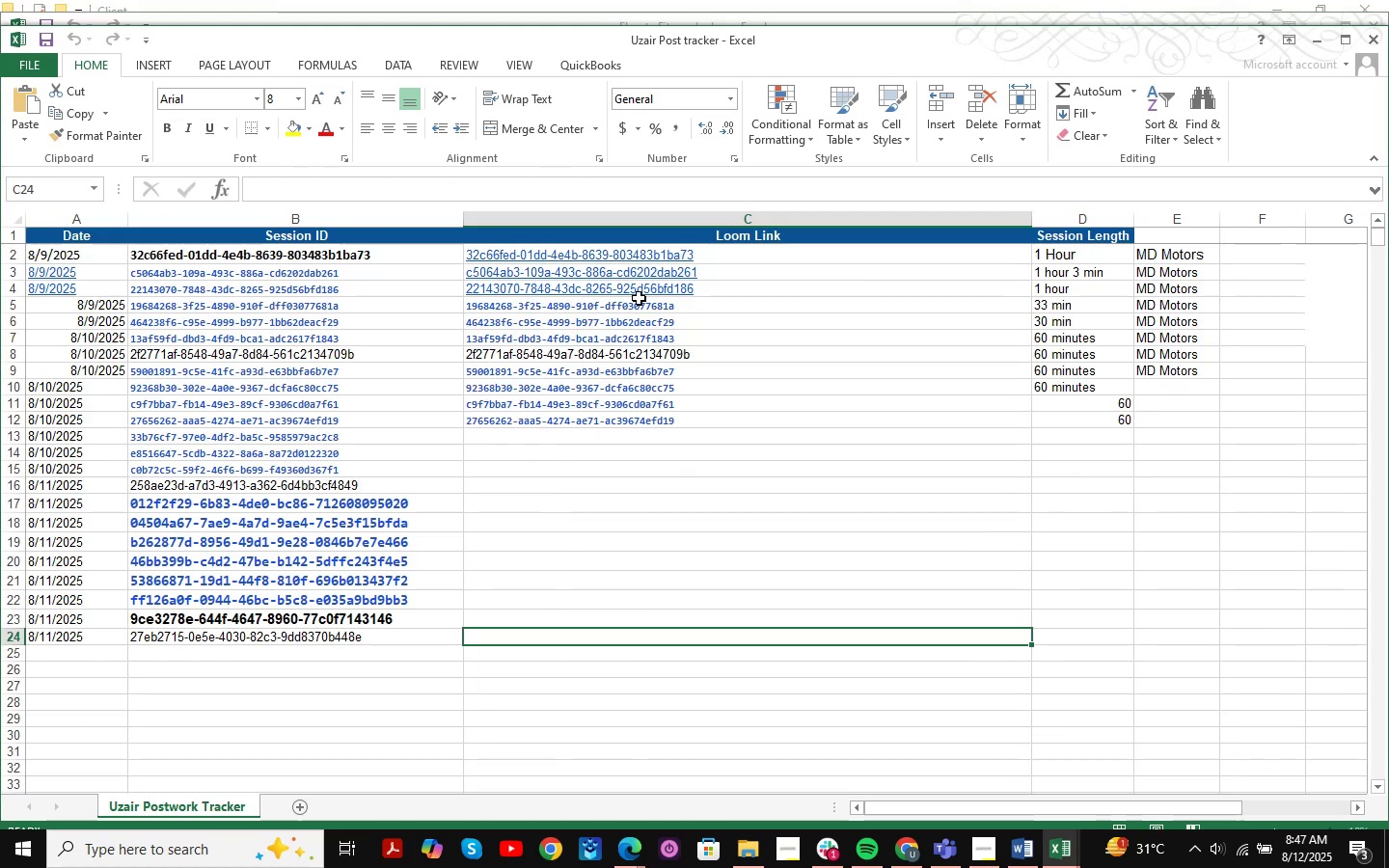 
left_click([619, 856])
 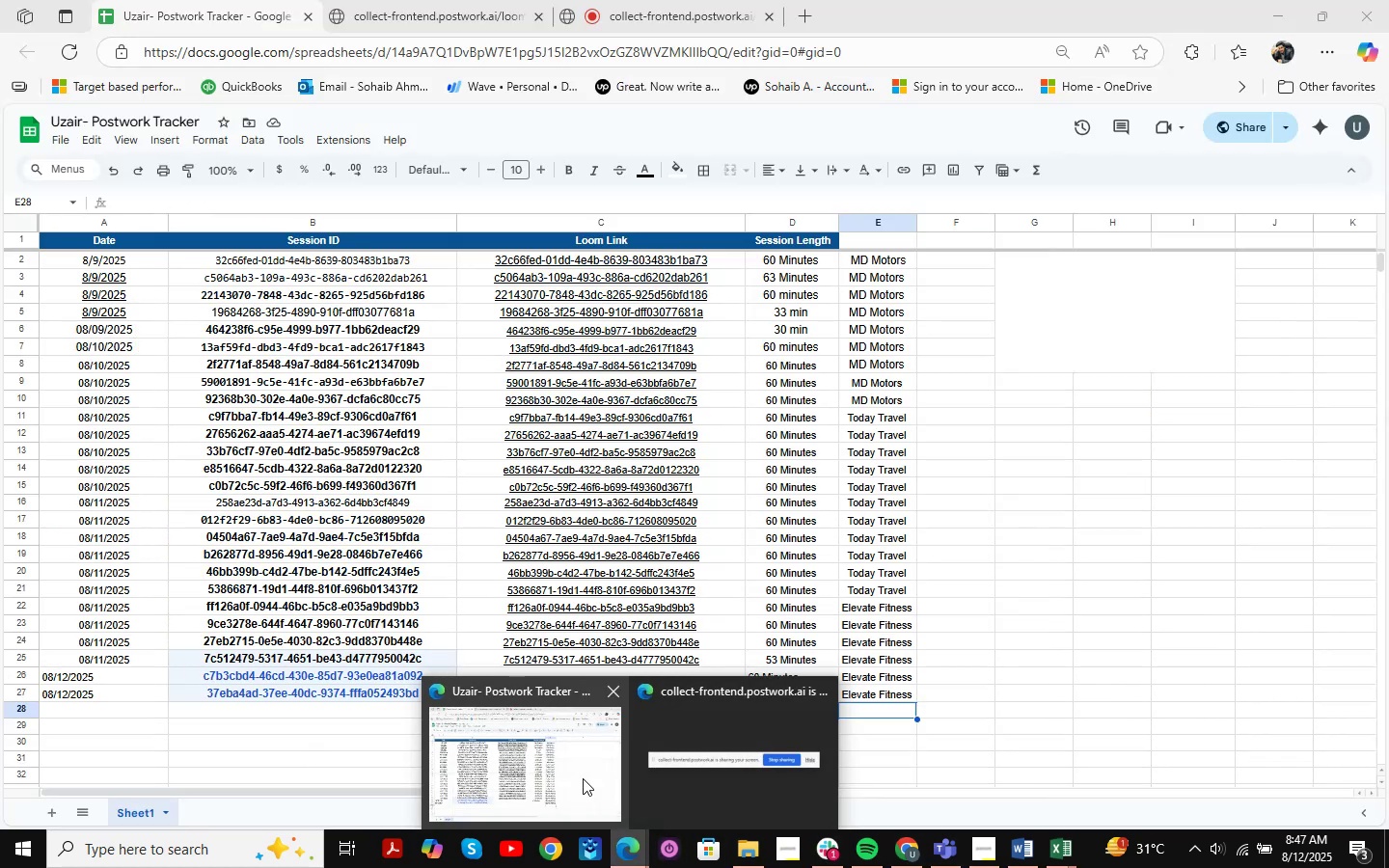 
left_click([583, 778])
 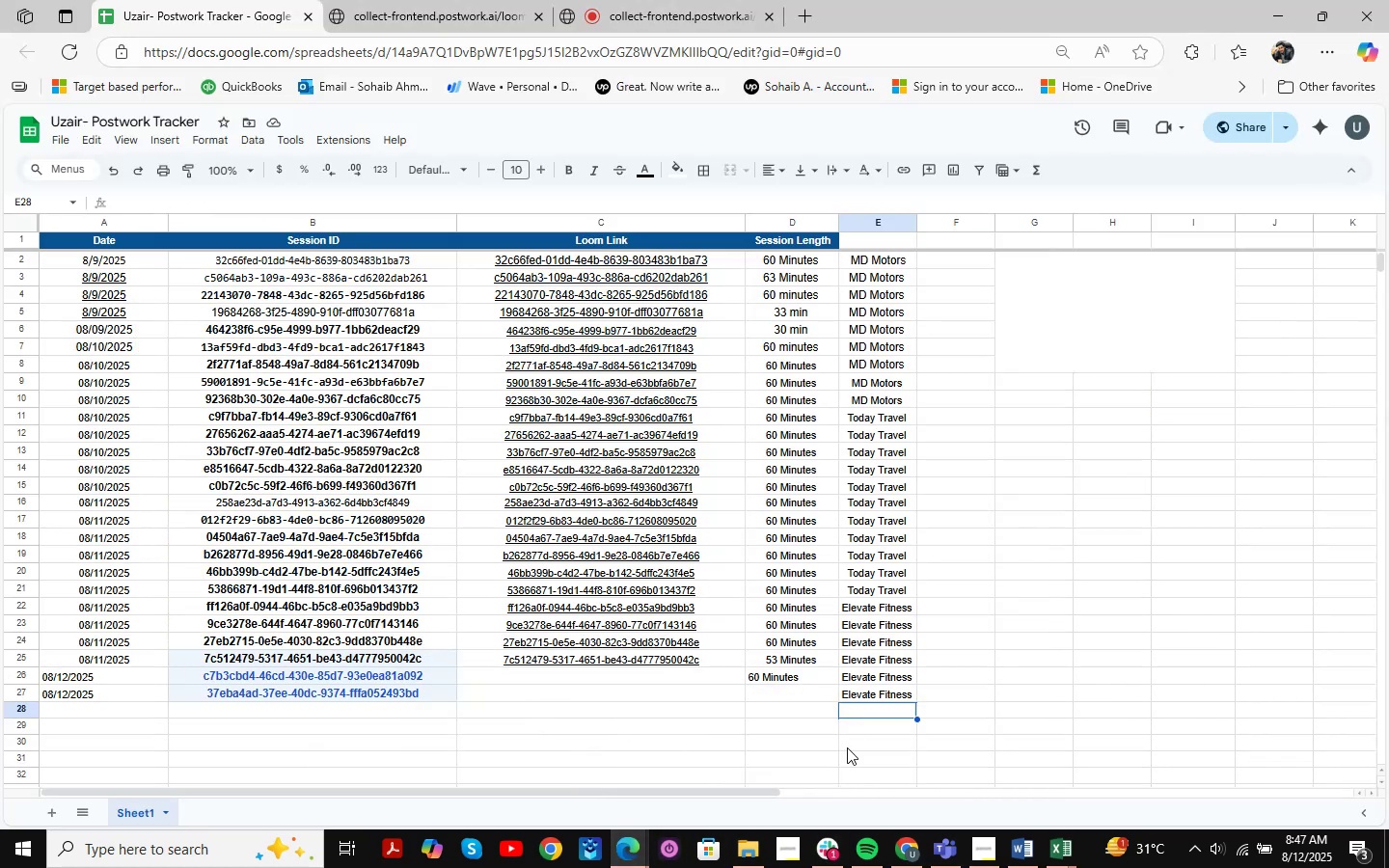 
left_click([420, 653])
 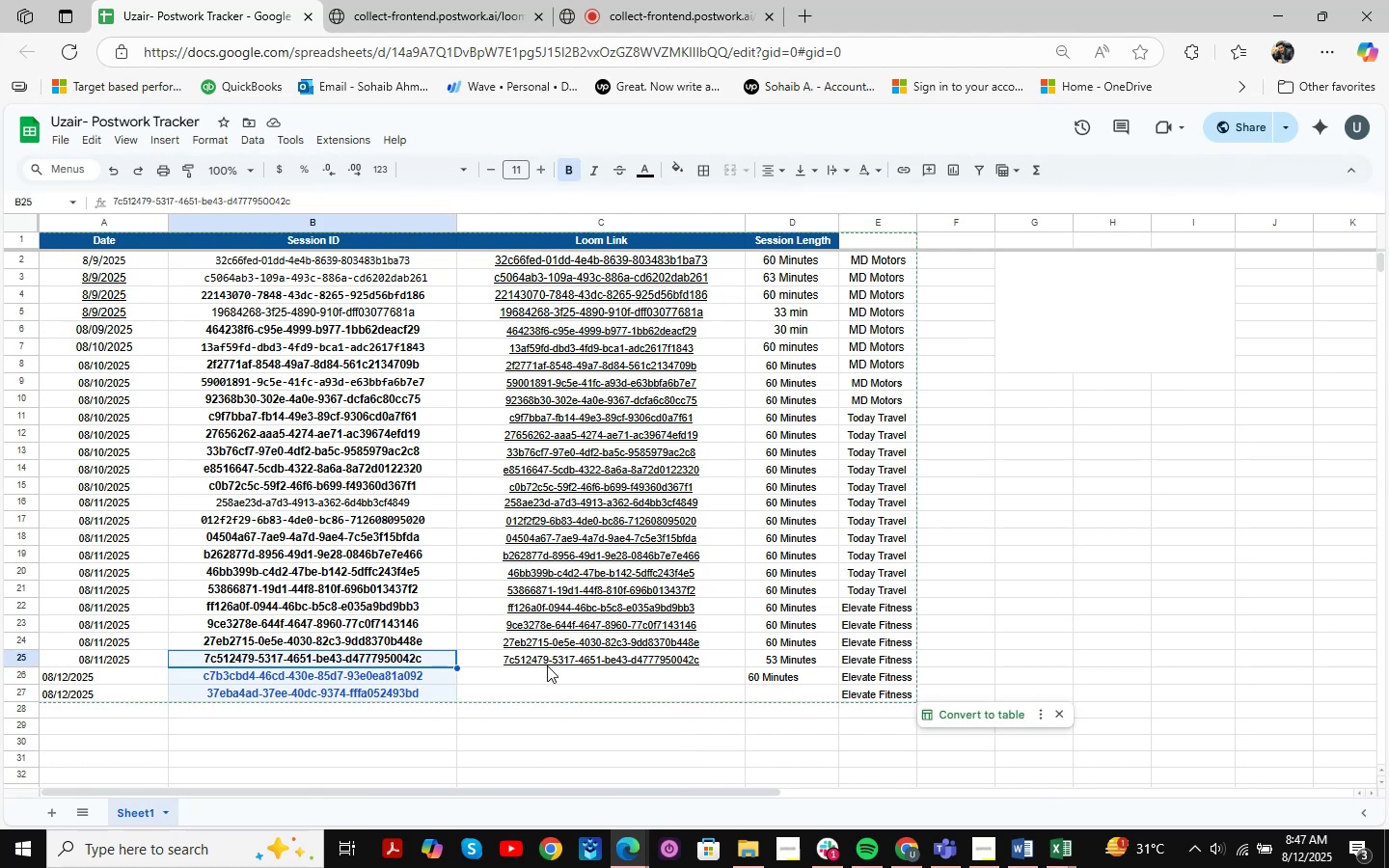 
key(Control+ControlLeft)
 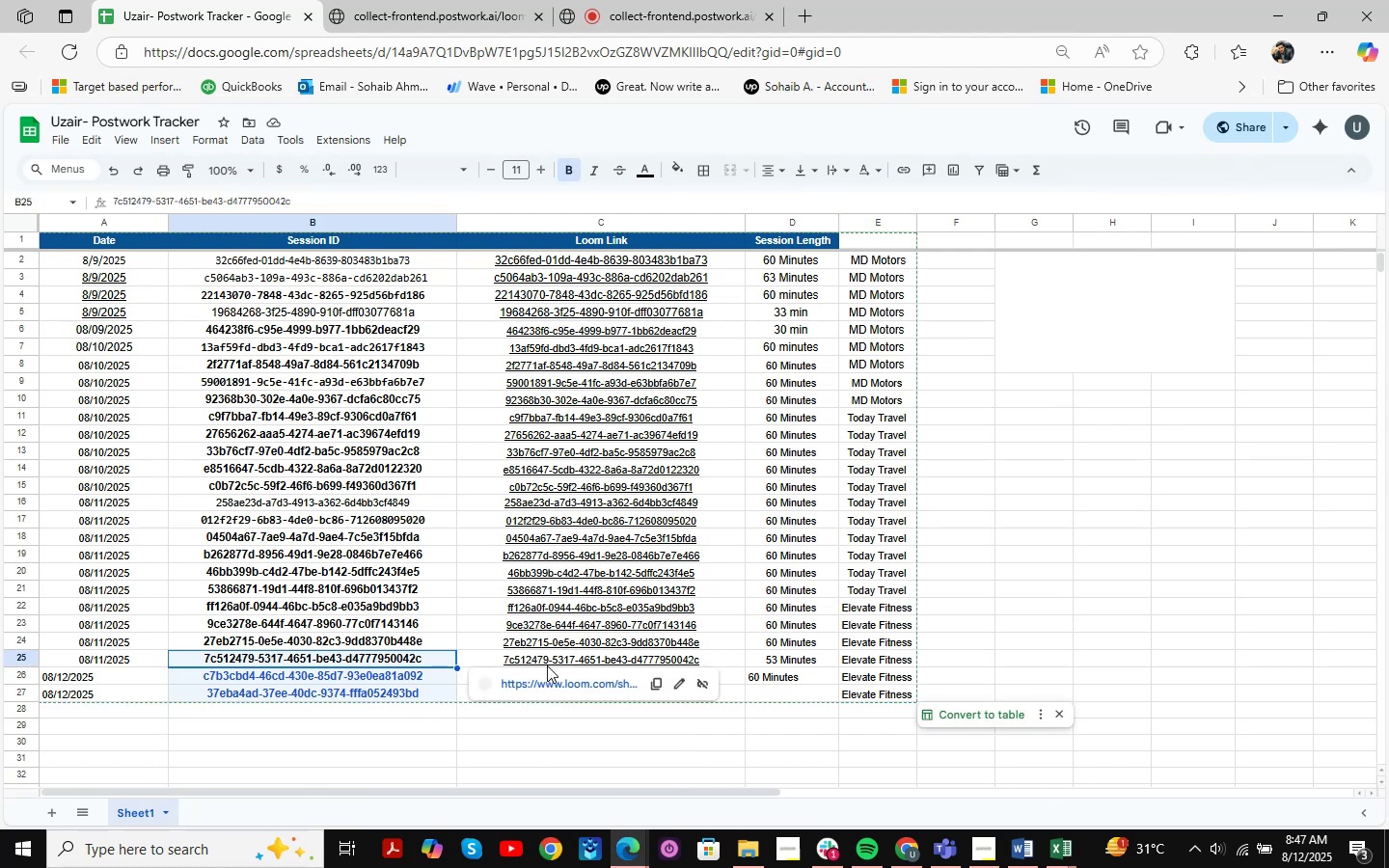 
key(Control+C)
 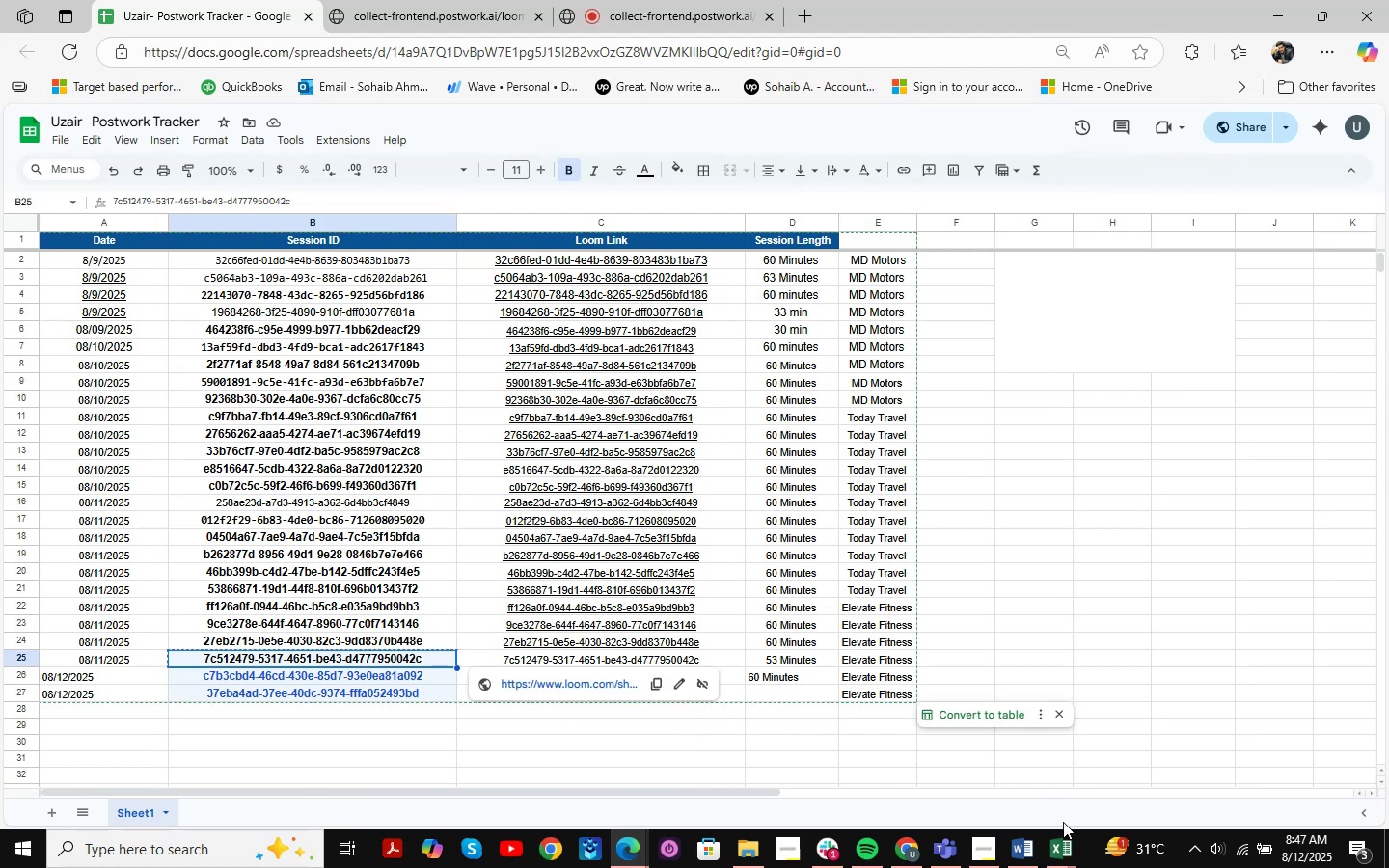 
left_click([1053, 848])
 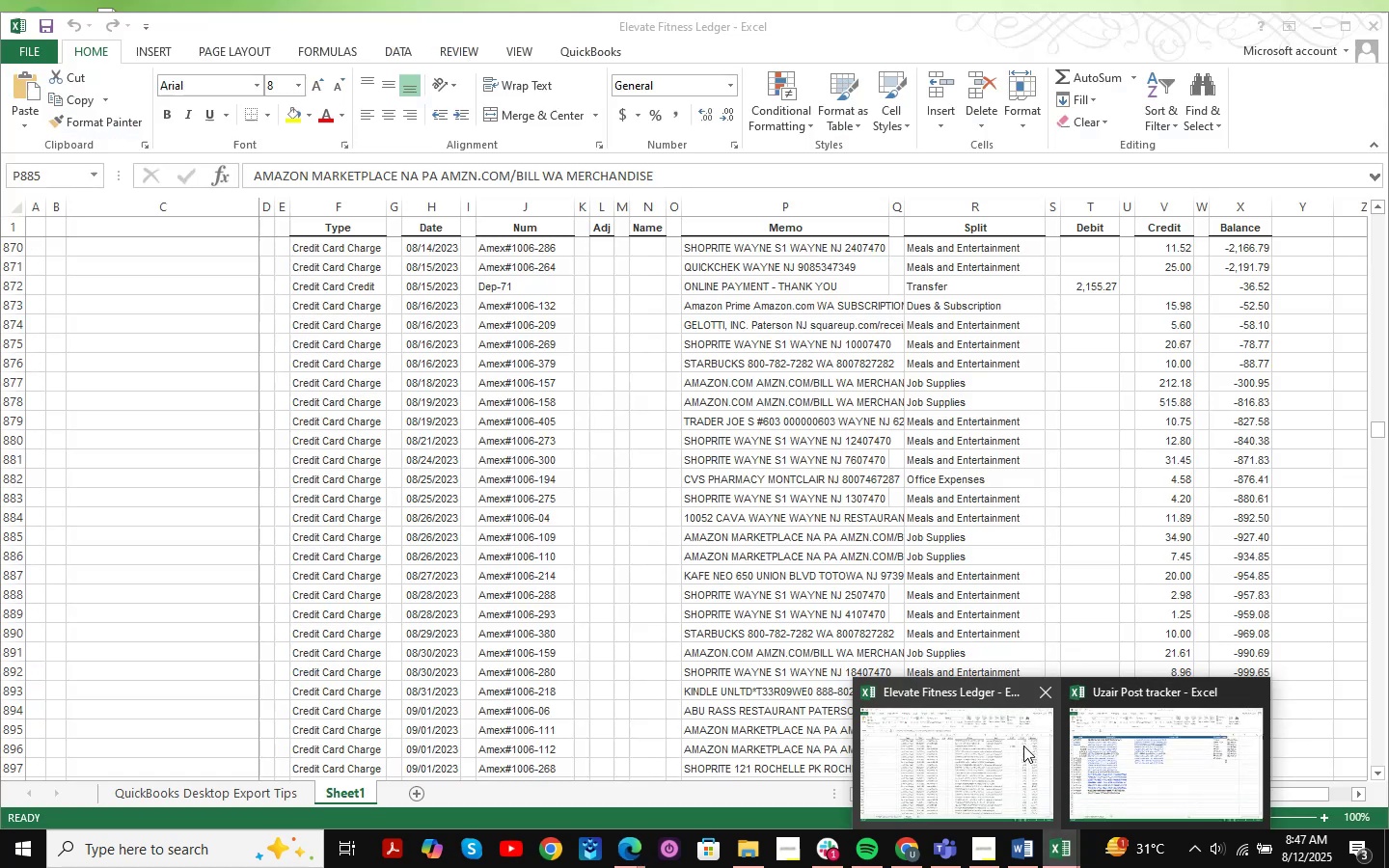 
left_click([1122, 753])
 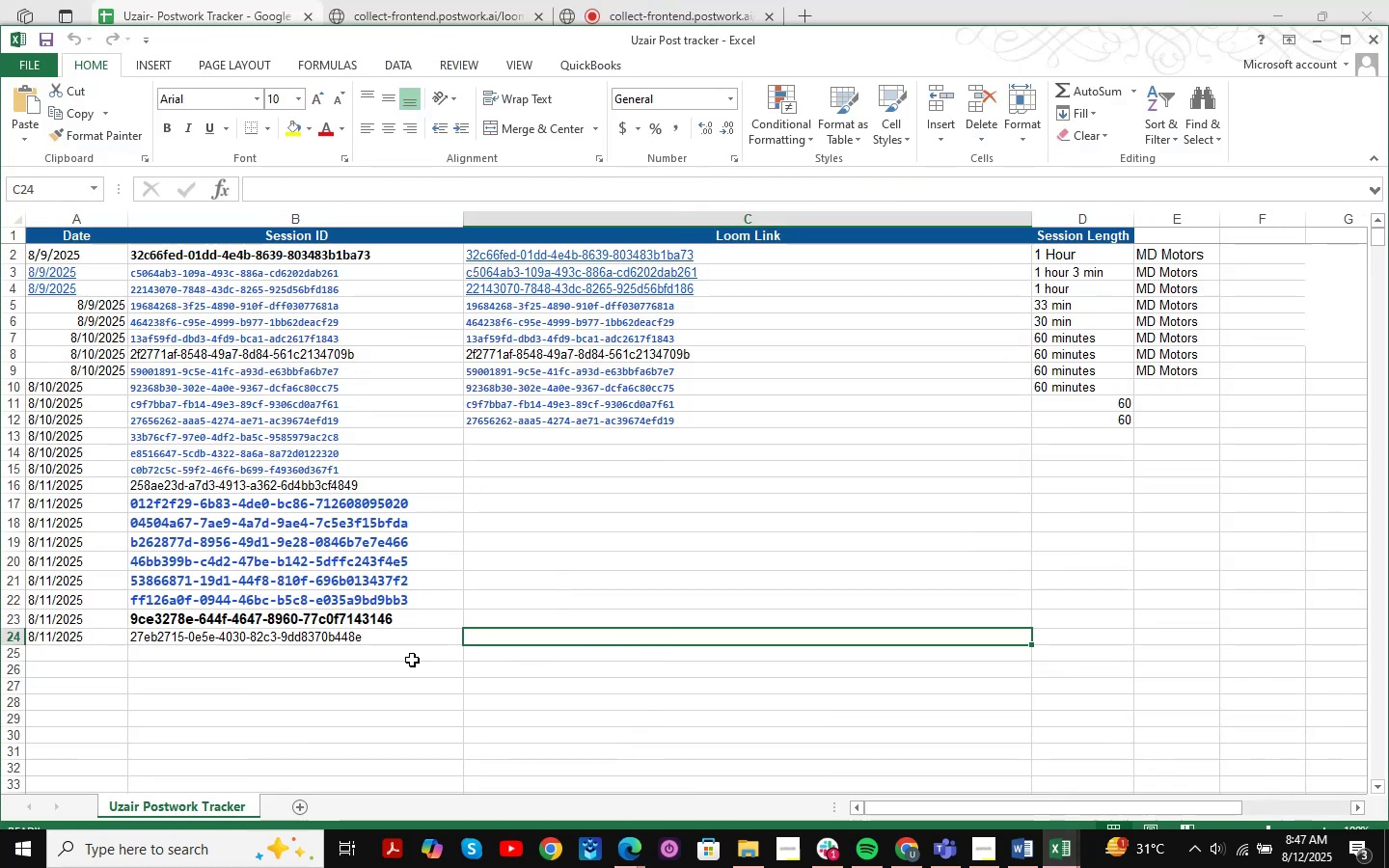 
left_click([387, 659])
 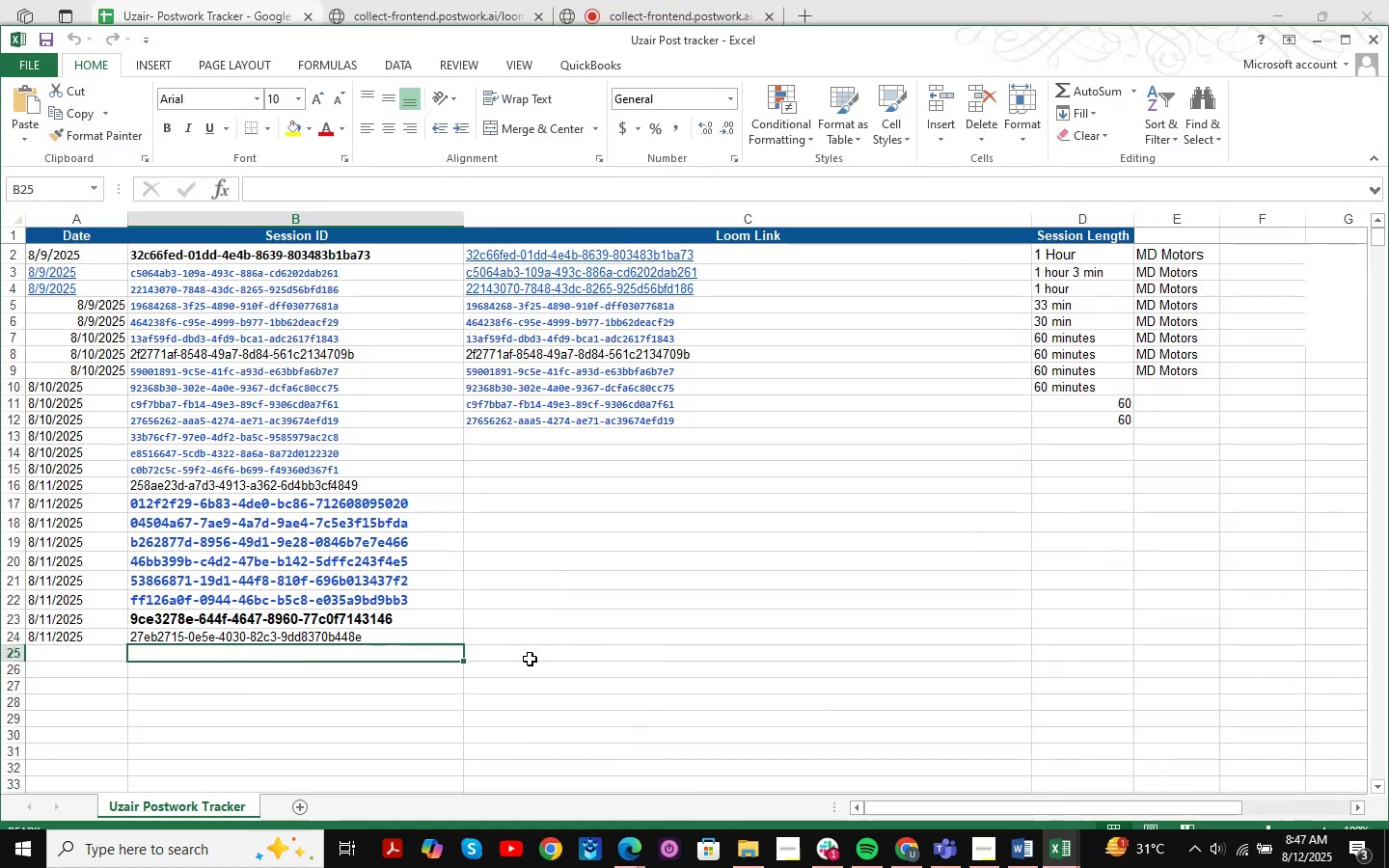 
key(Control+ControlLeft)
 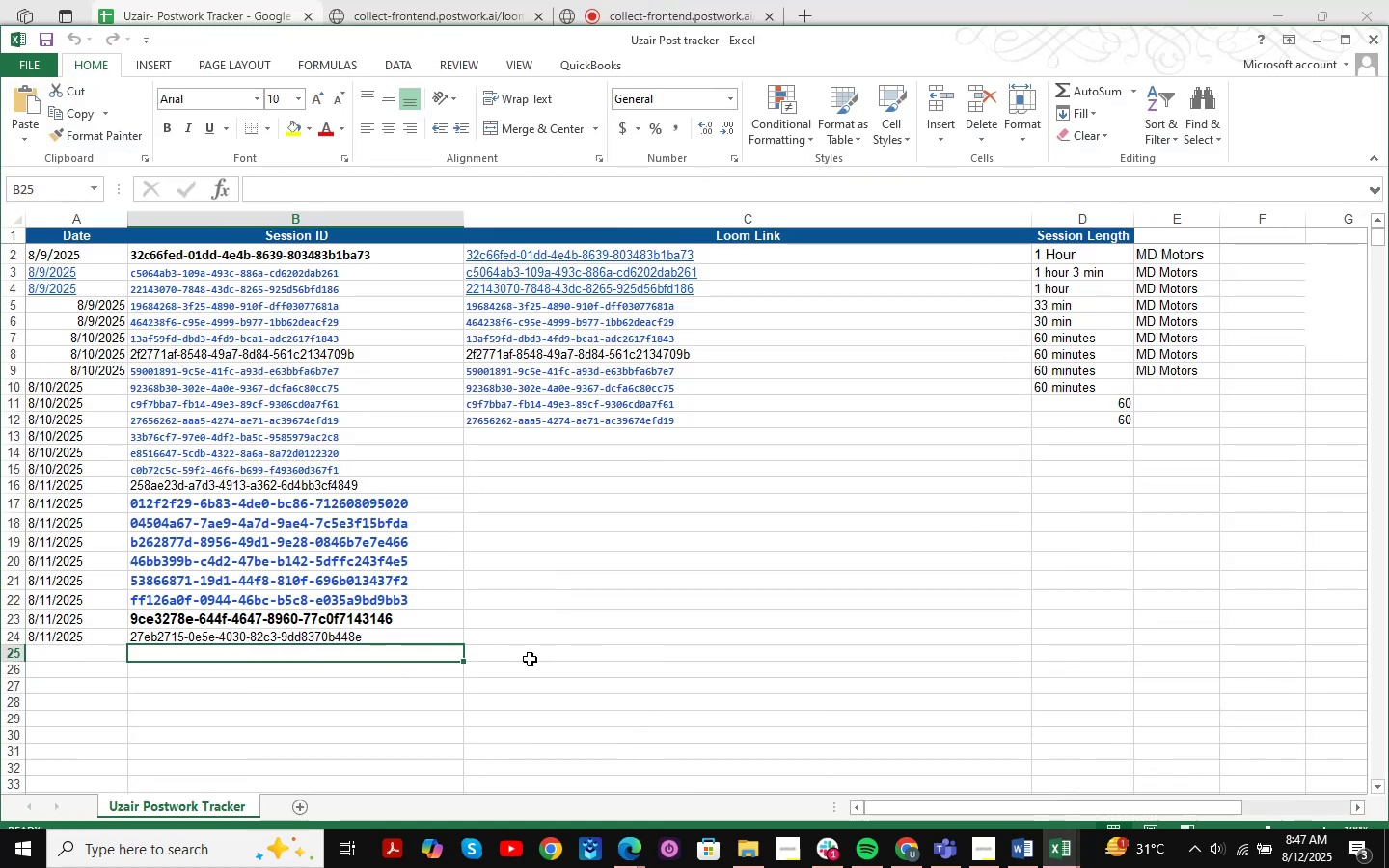 
key(Control+V)
 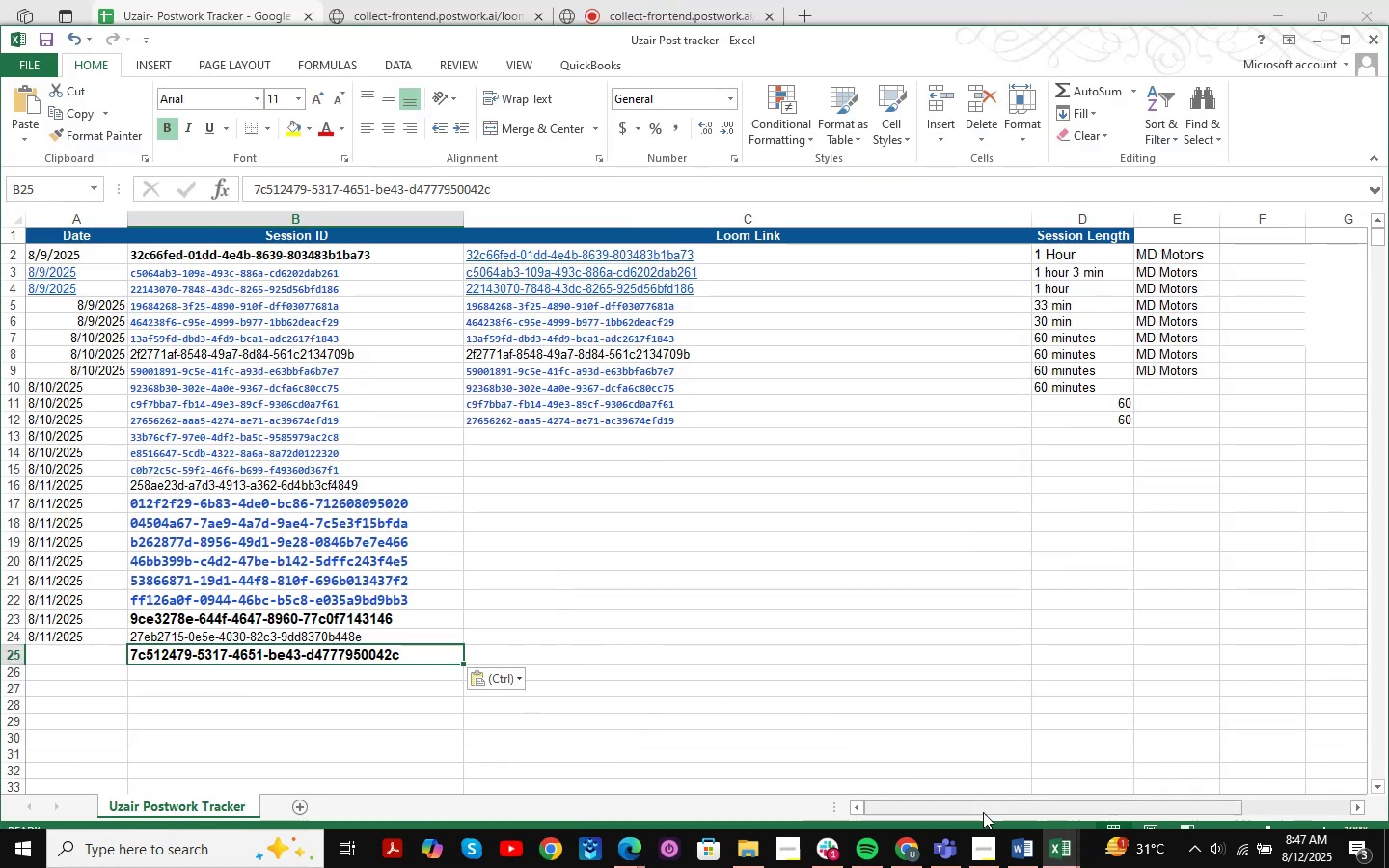 
left_click([1070, 852])
 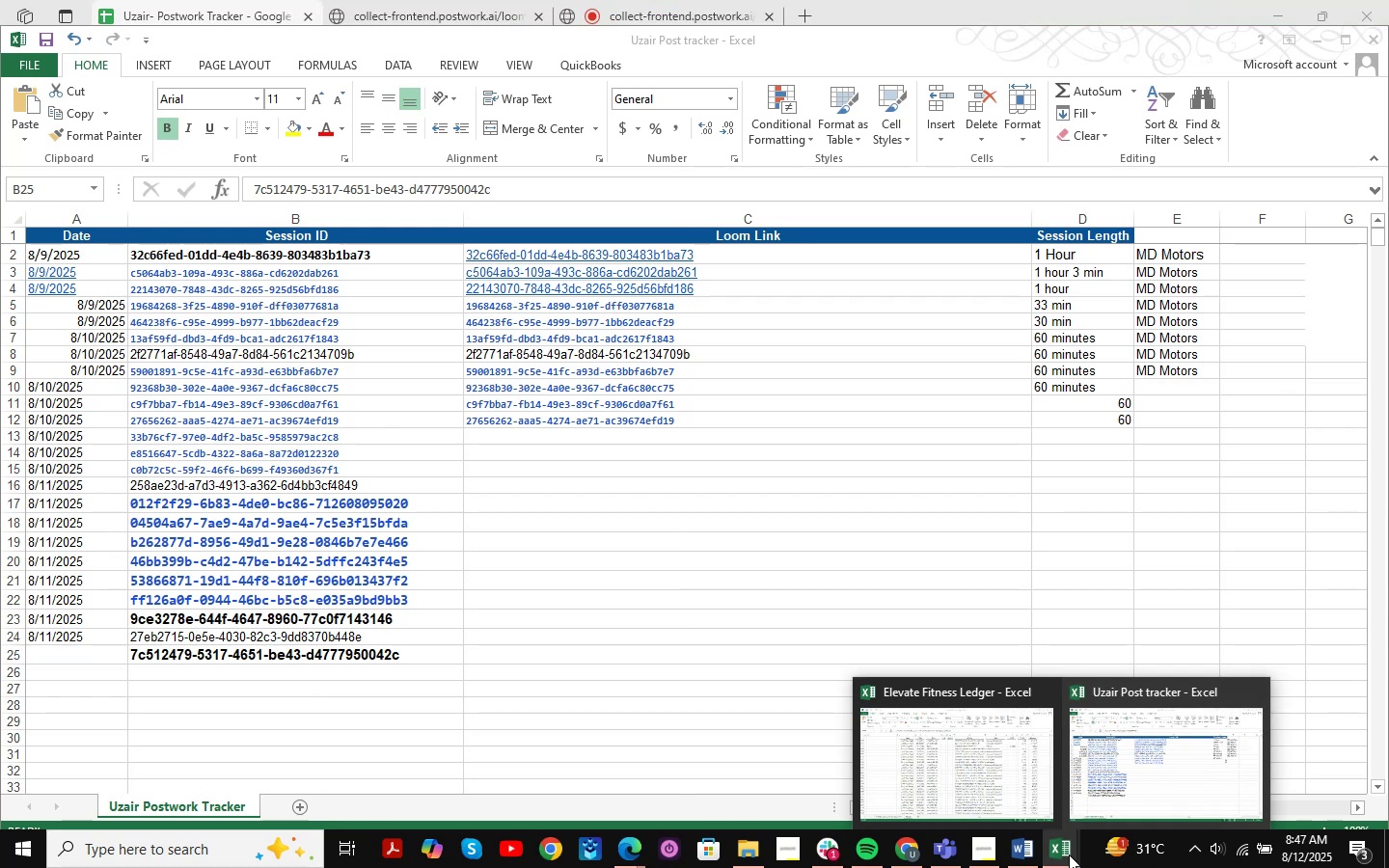 
wait(5.76)
 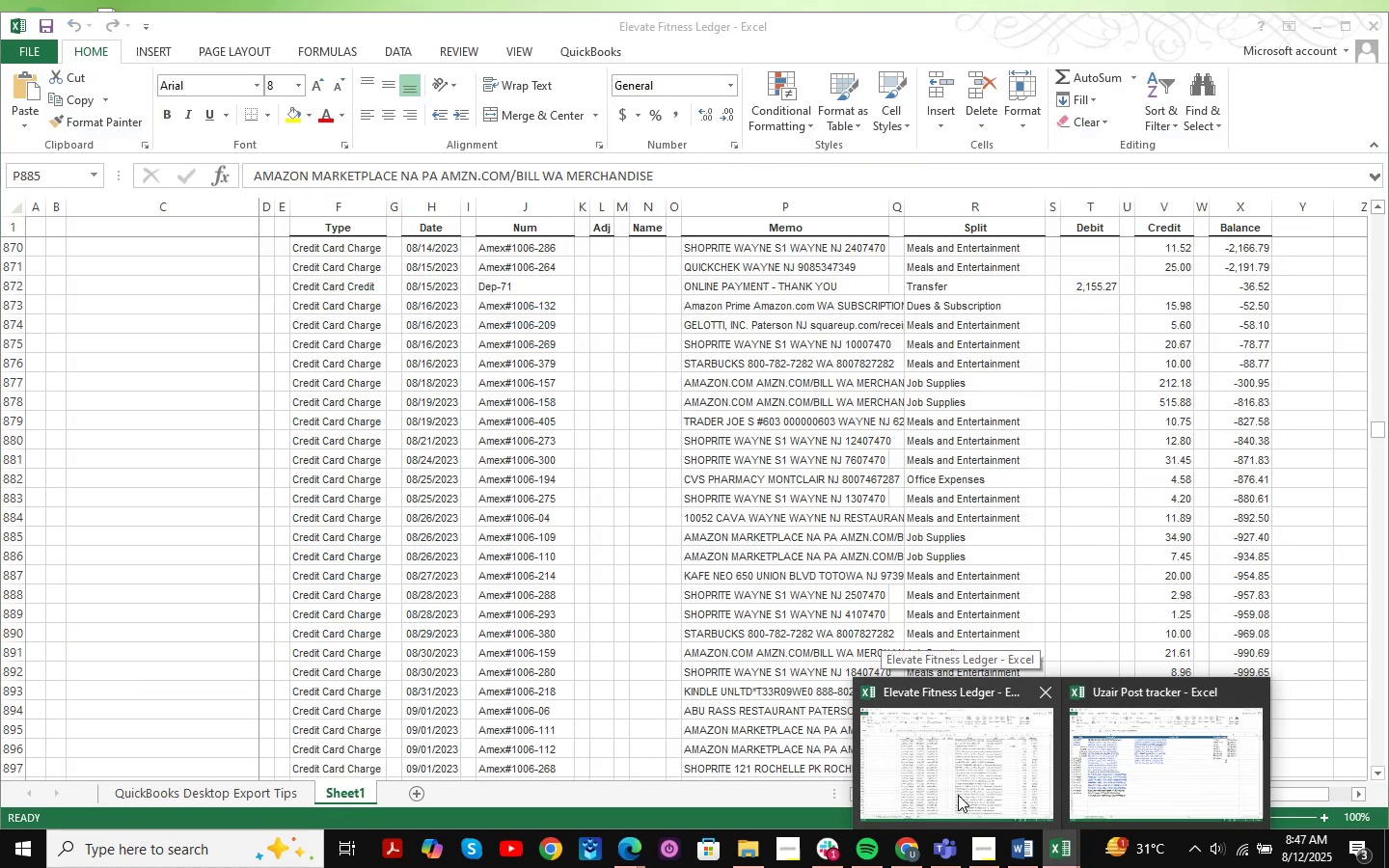 
left_click_drag(start_coordinate=[623, 855], to_coordinate=[794, 848])
 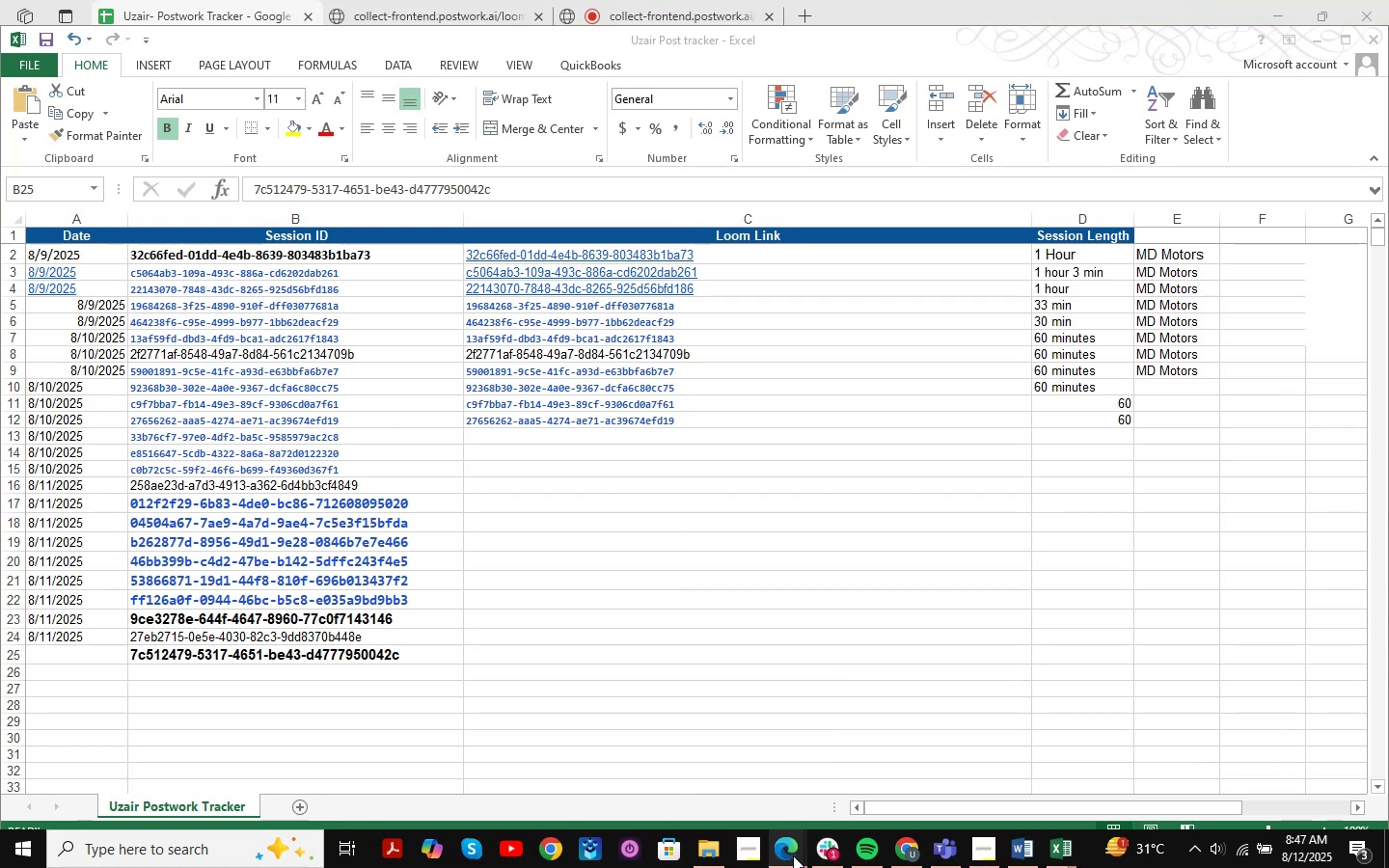 
left_click([794, 854])
 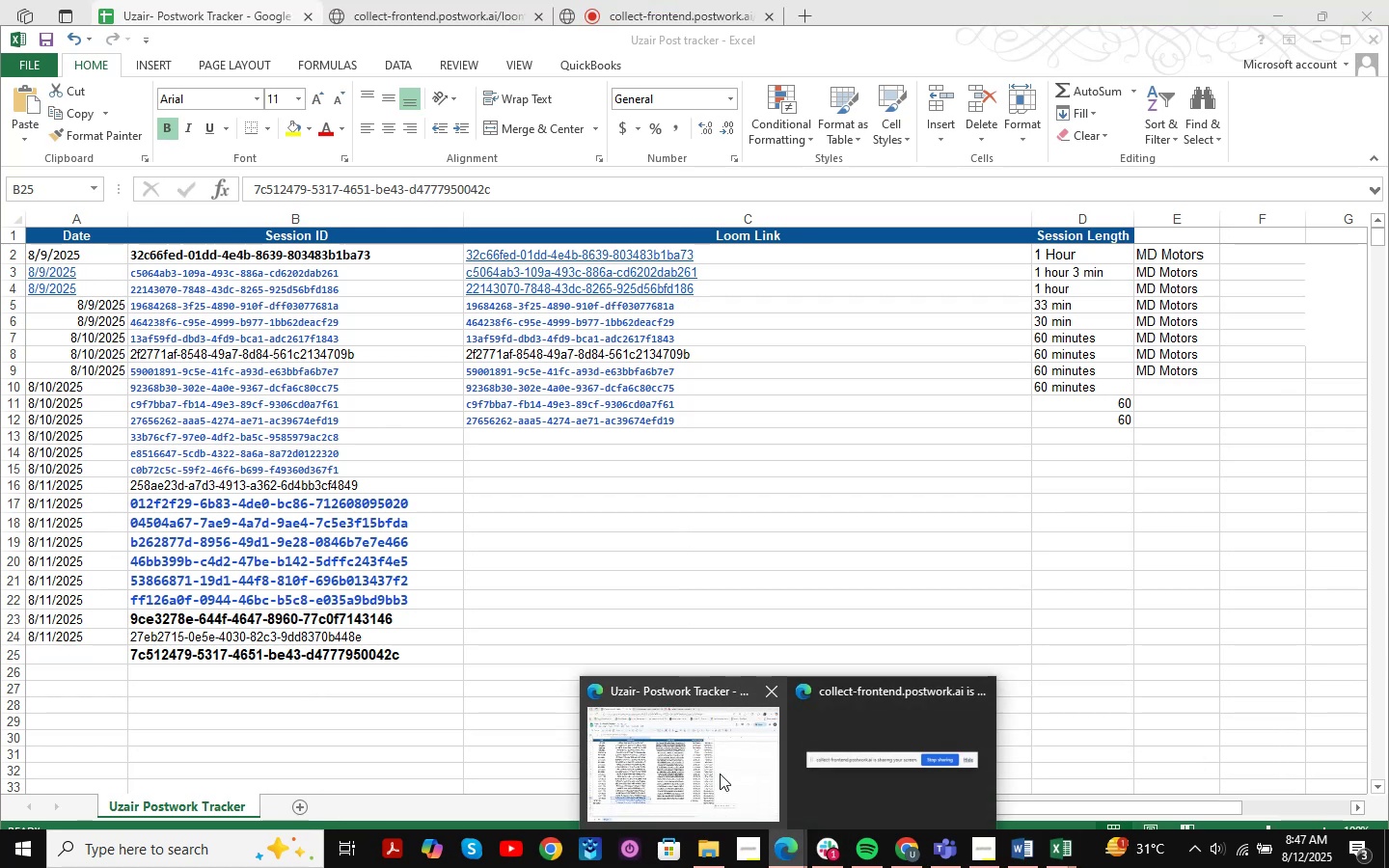 
left_click([717, 767])
 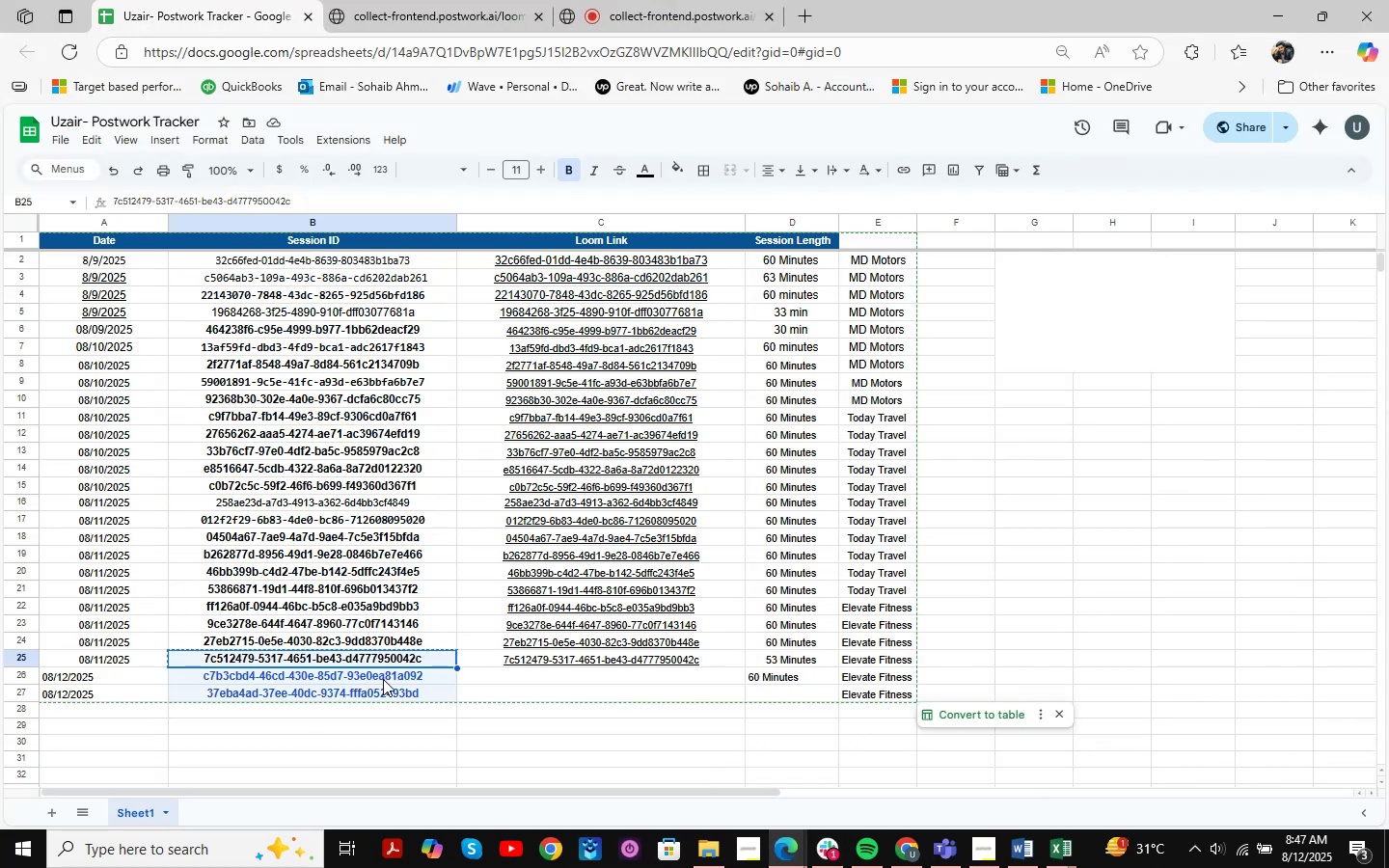 
left_click([396, 677])
 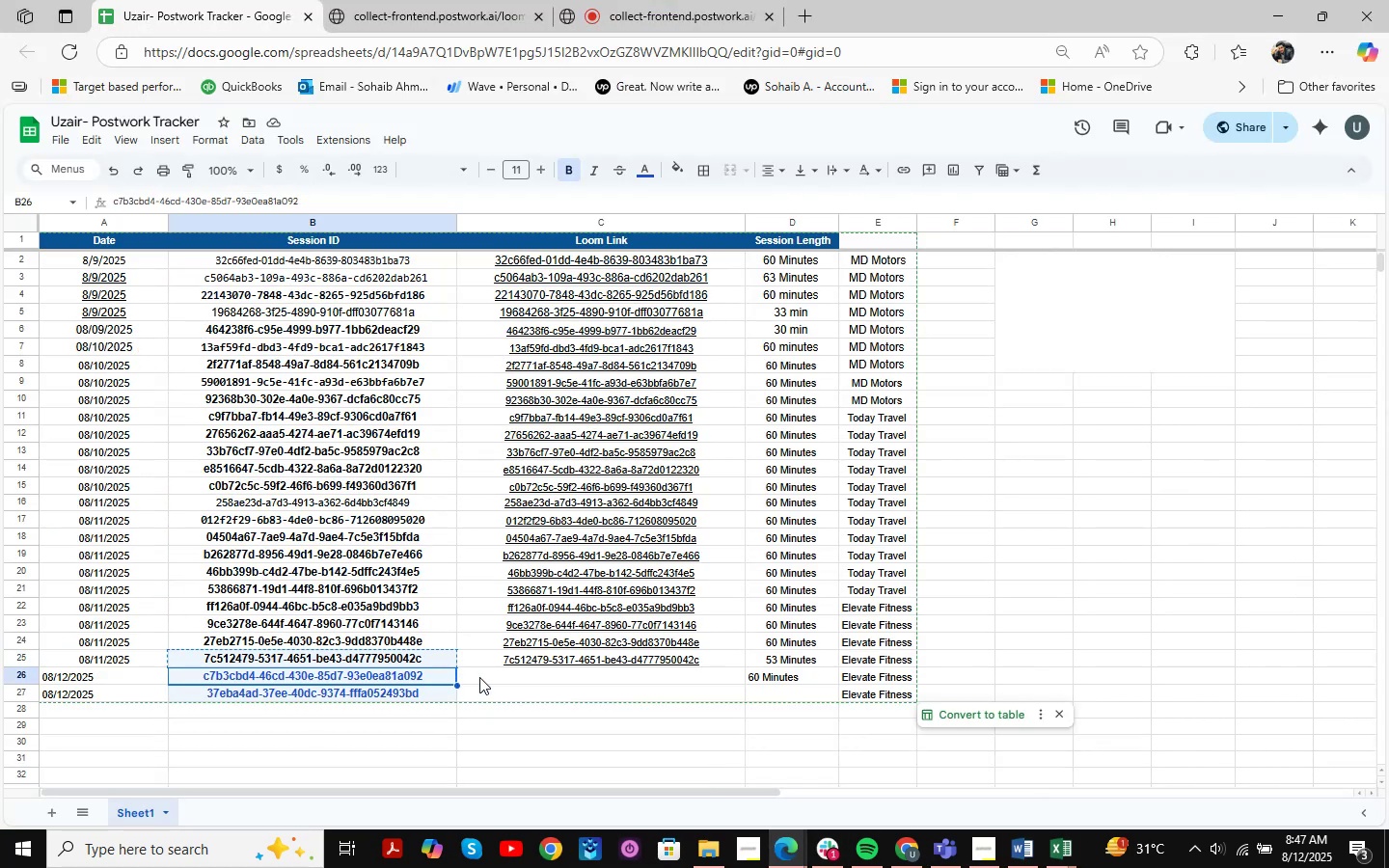 
key(Control+C)
 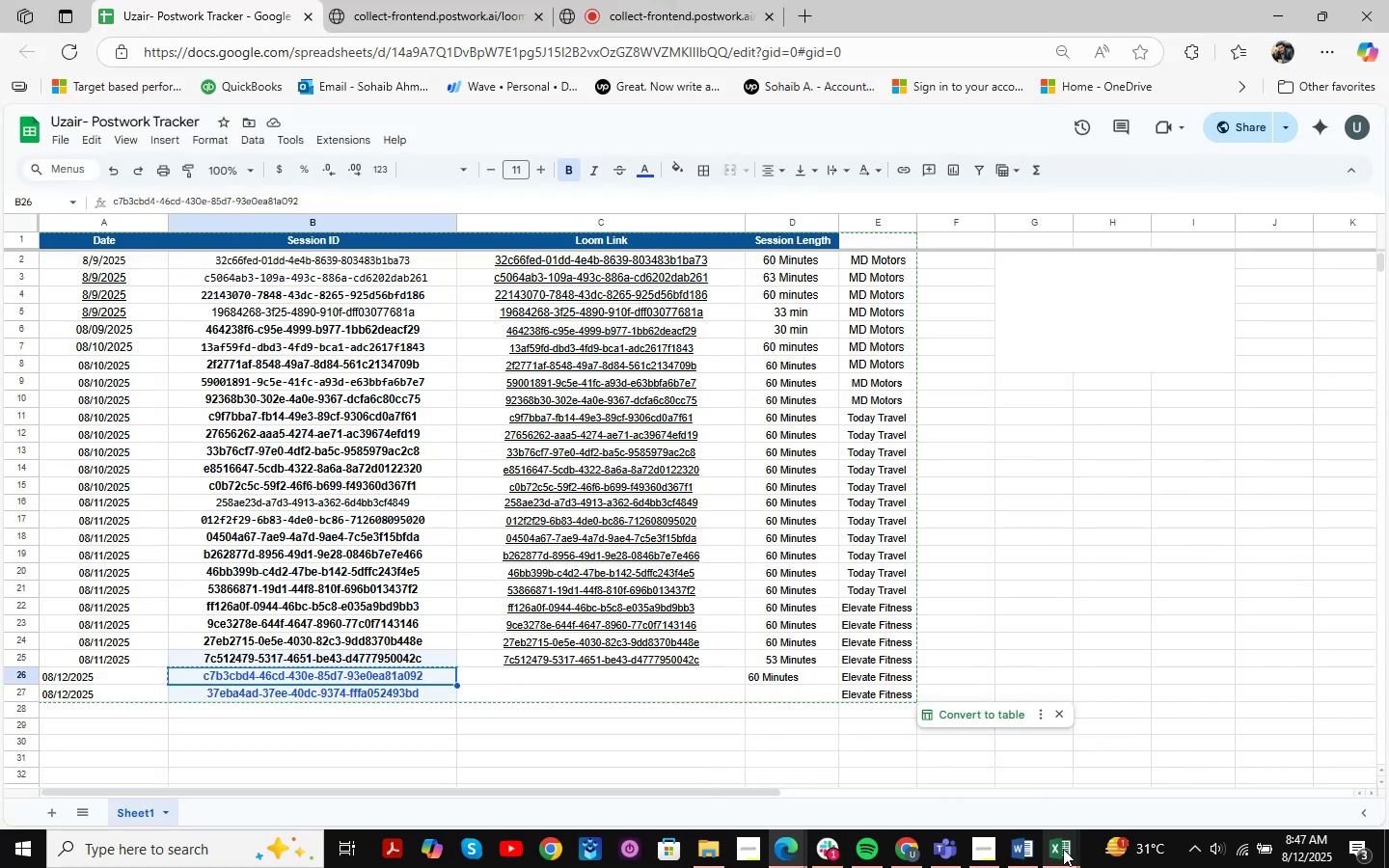 
double_click([1088, 778])
 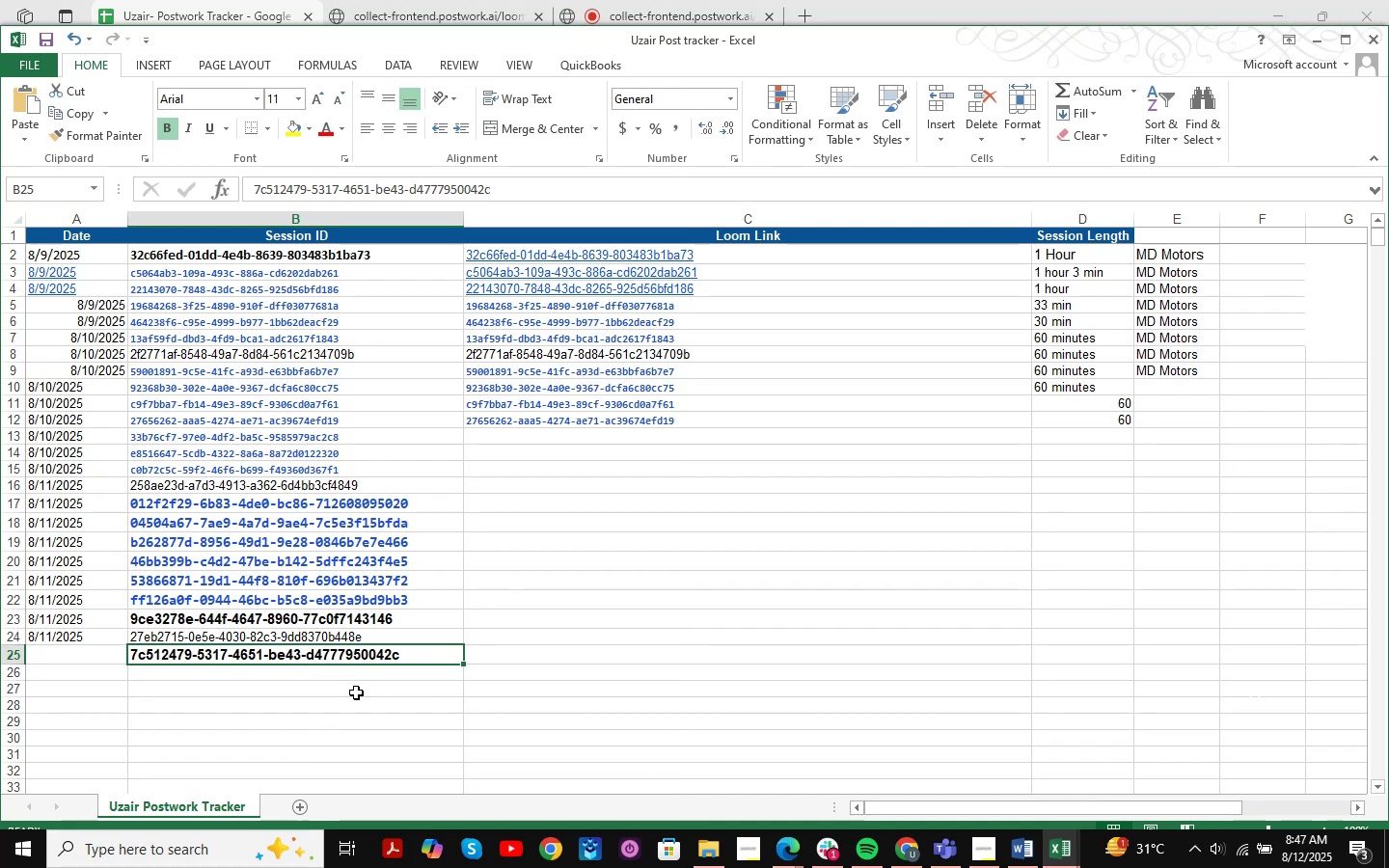 
left_click([403, 675])
 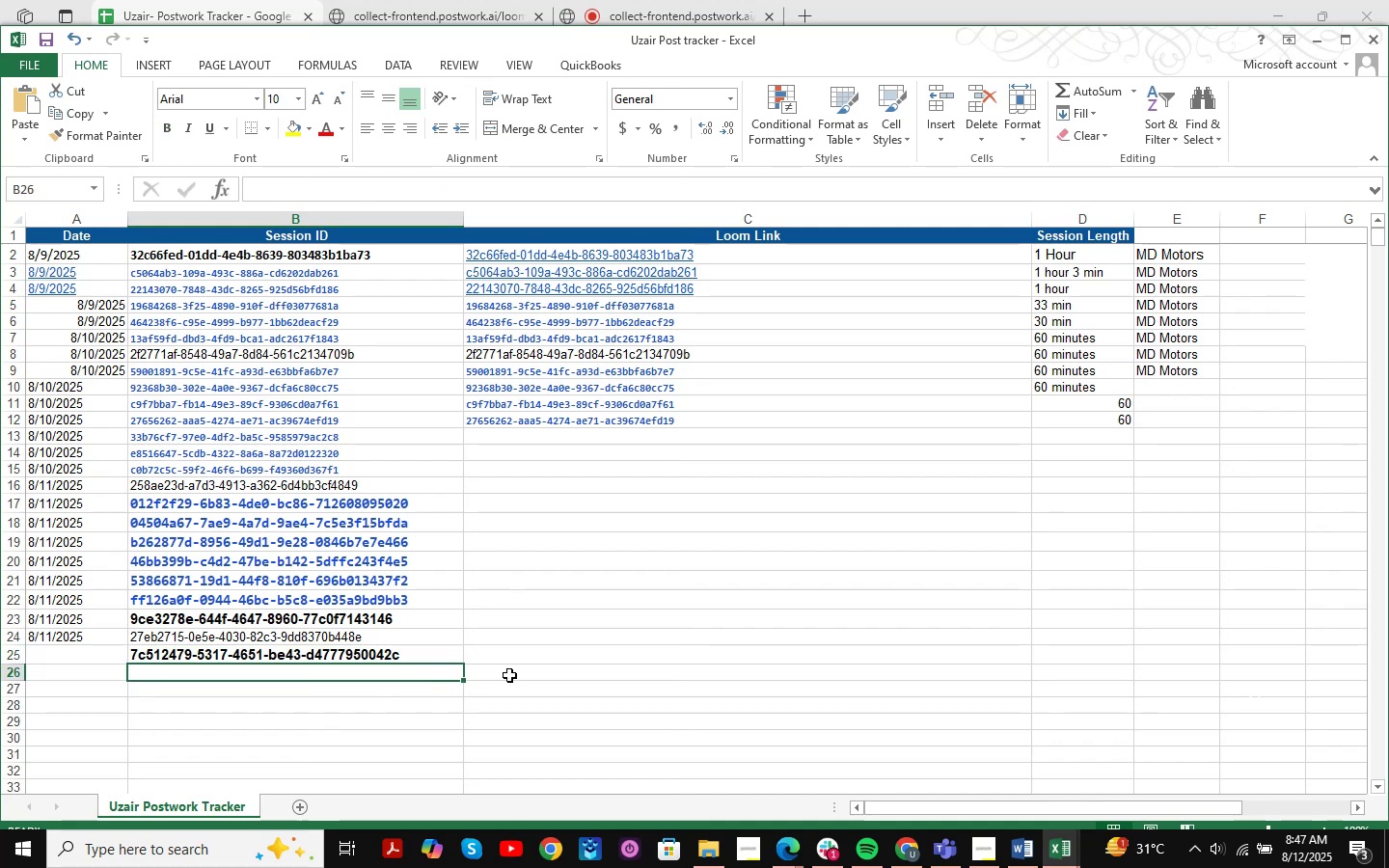 
key(Control+ControlLeft)
 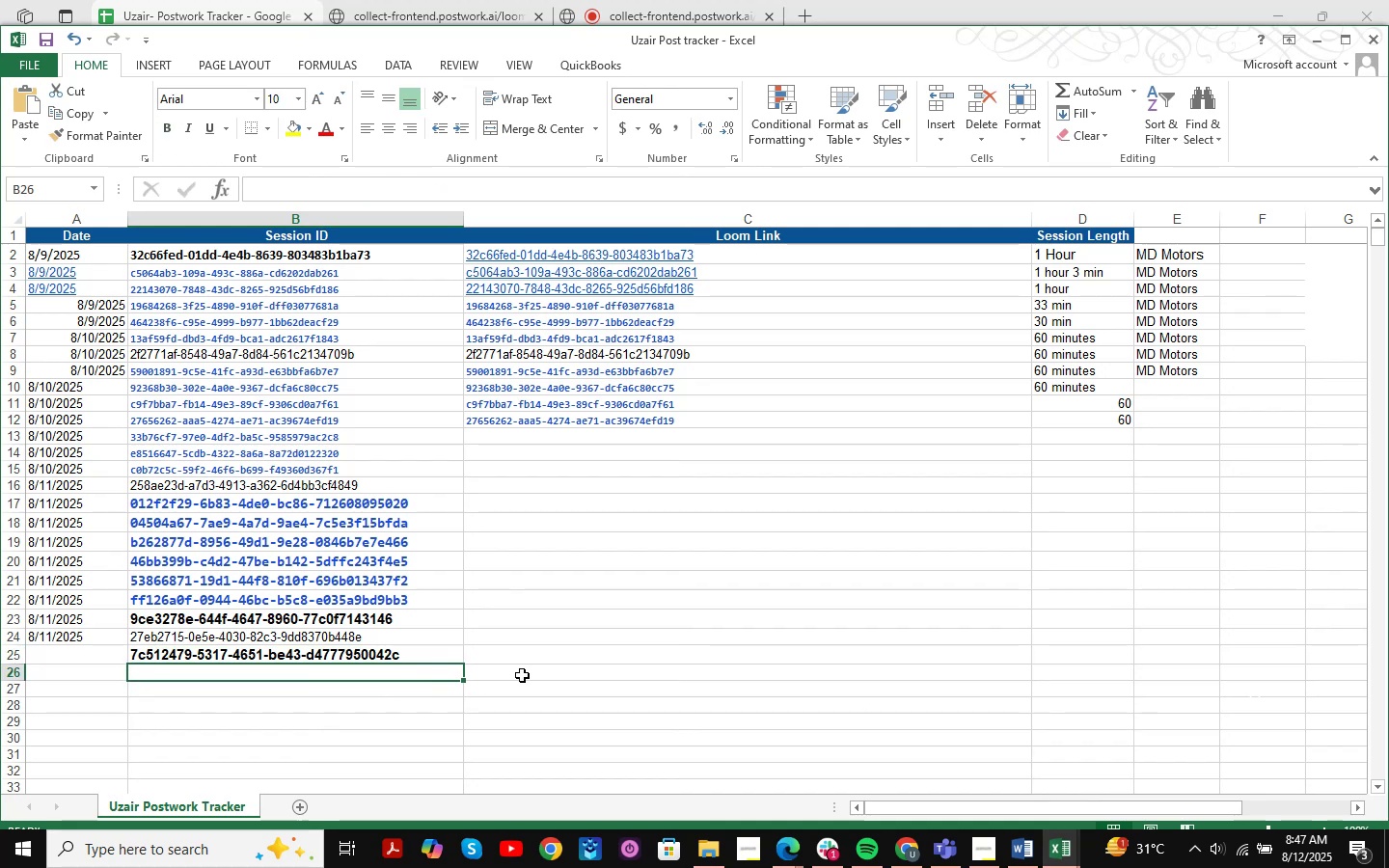 
key(Control+V)
 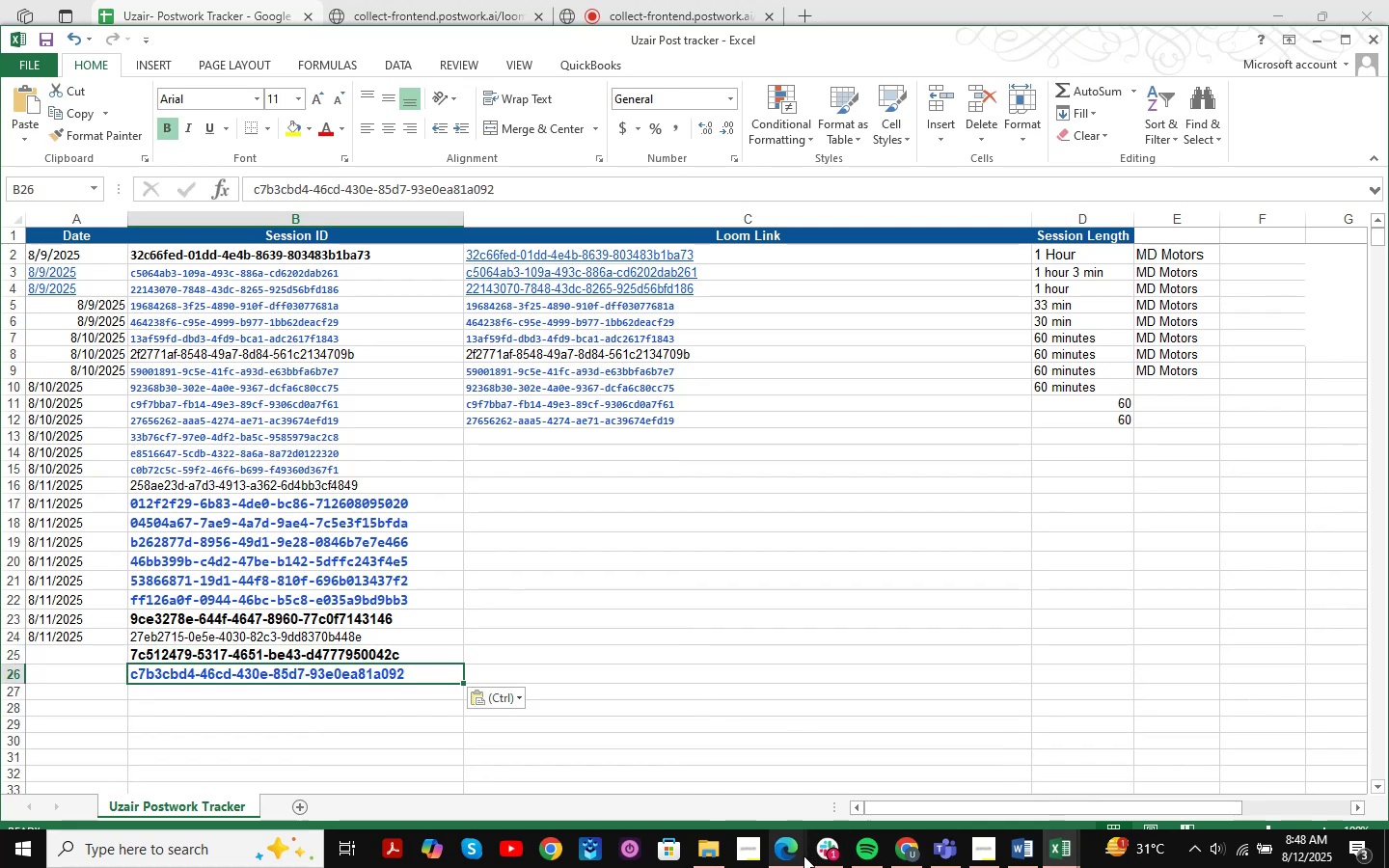 
double_click([742, 785])
 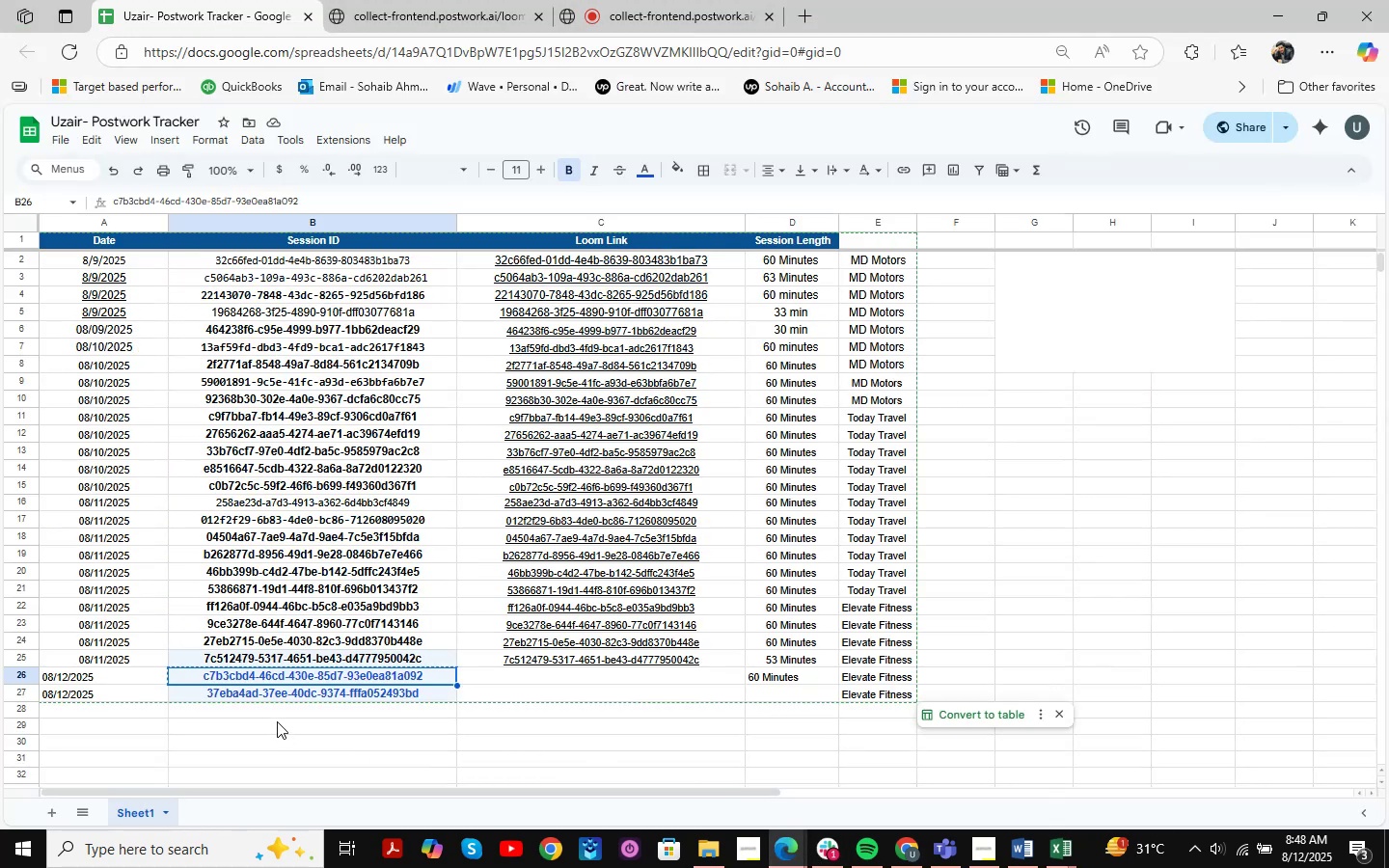 
left_click([285, 694])
 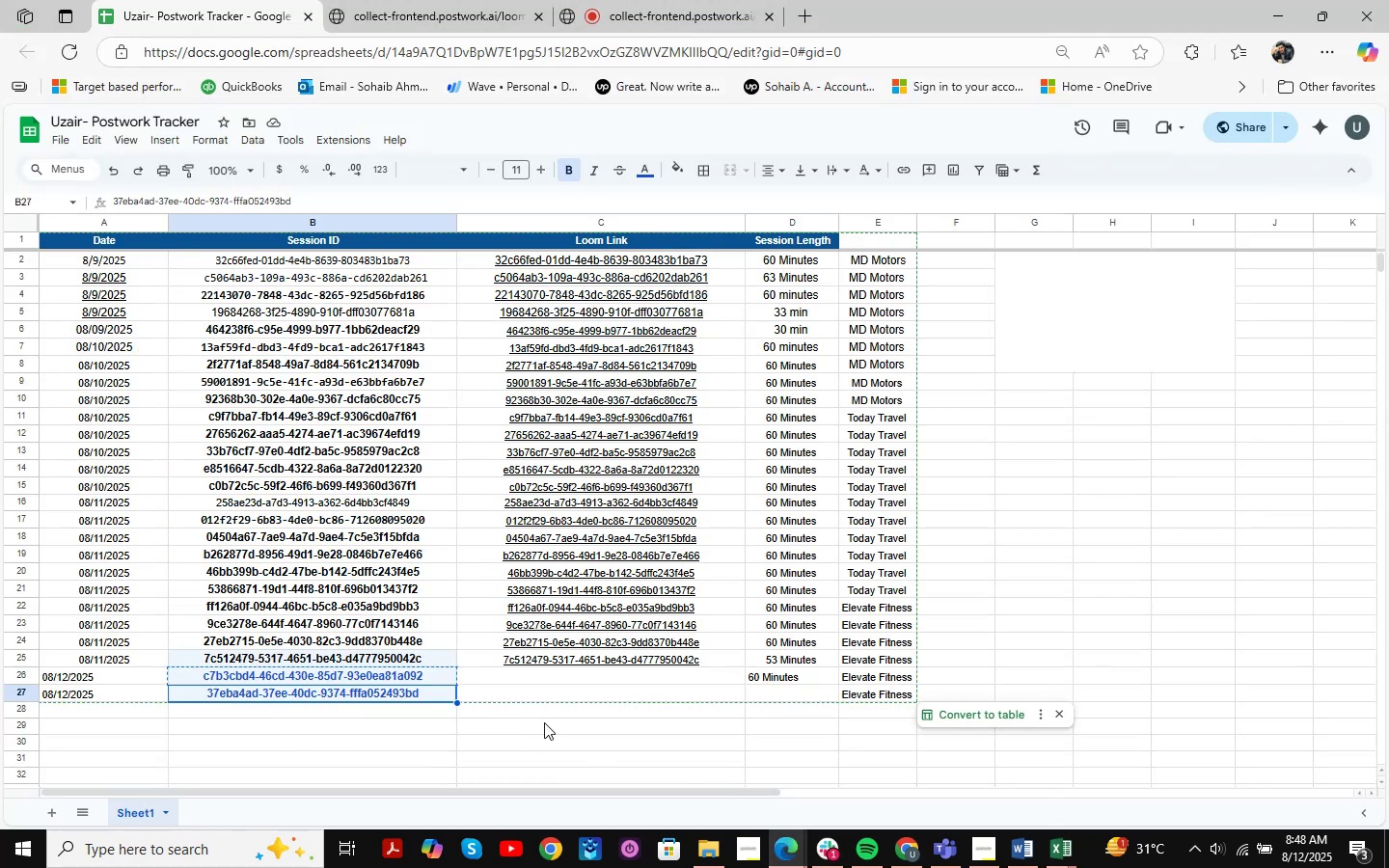 
key(Control+C)
 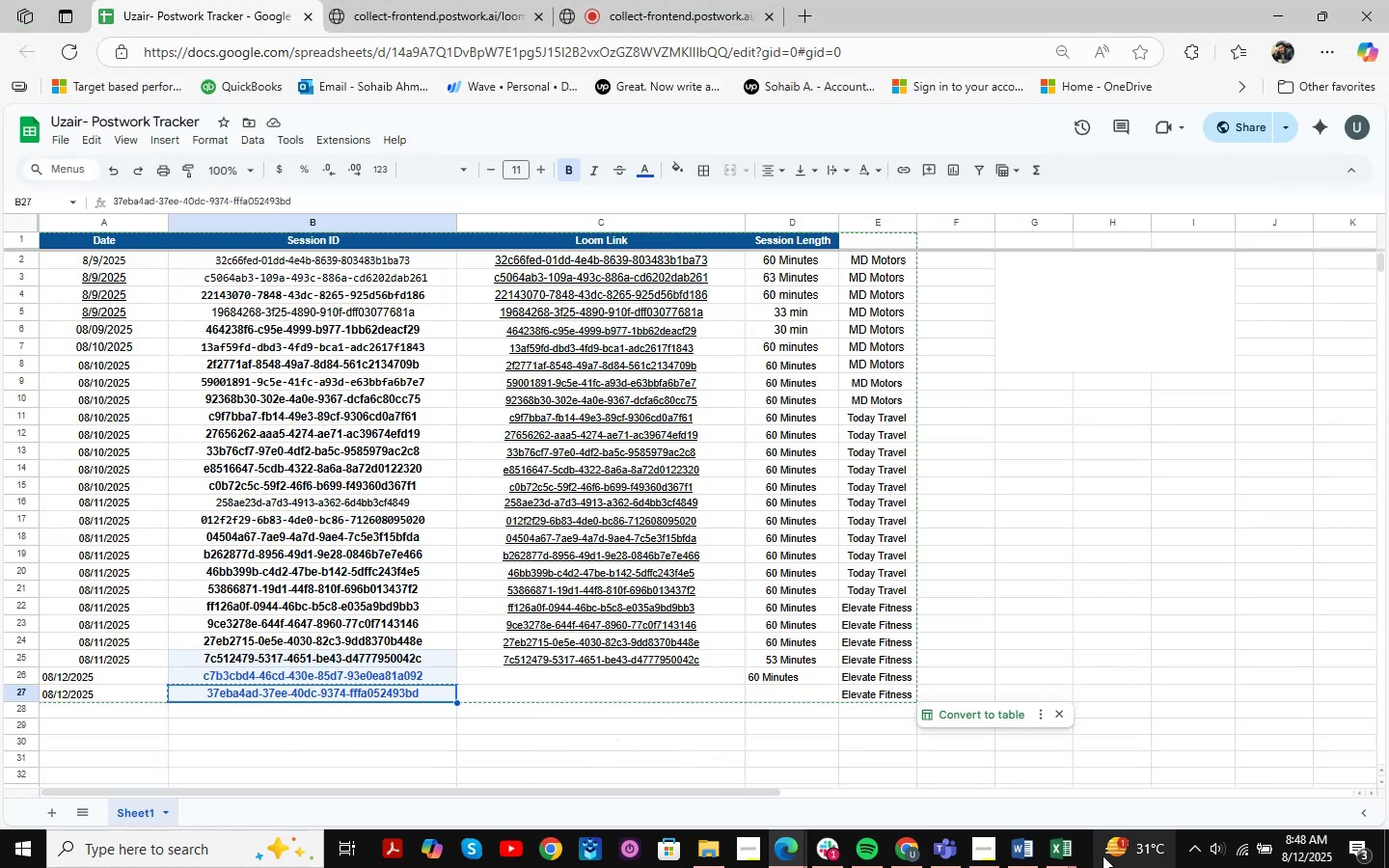 
left_click([1069, 856])
 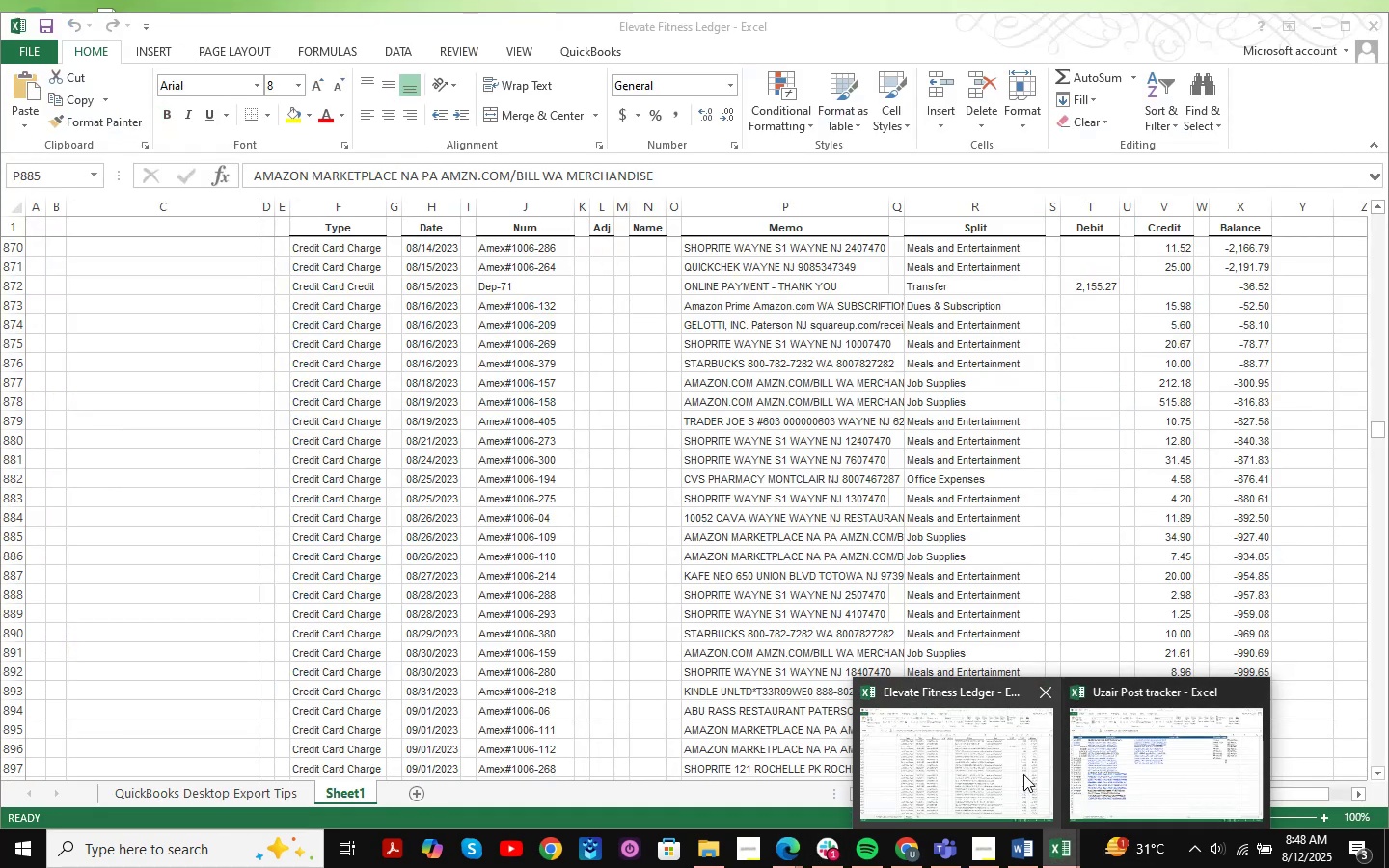 
left_click([1149, 774])
 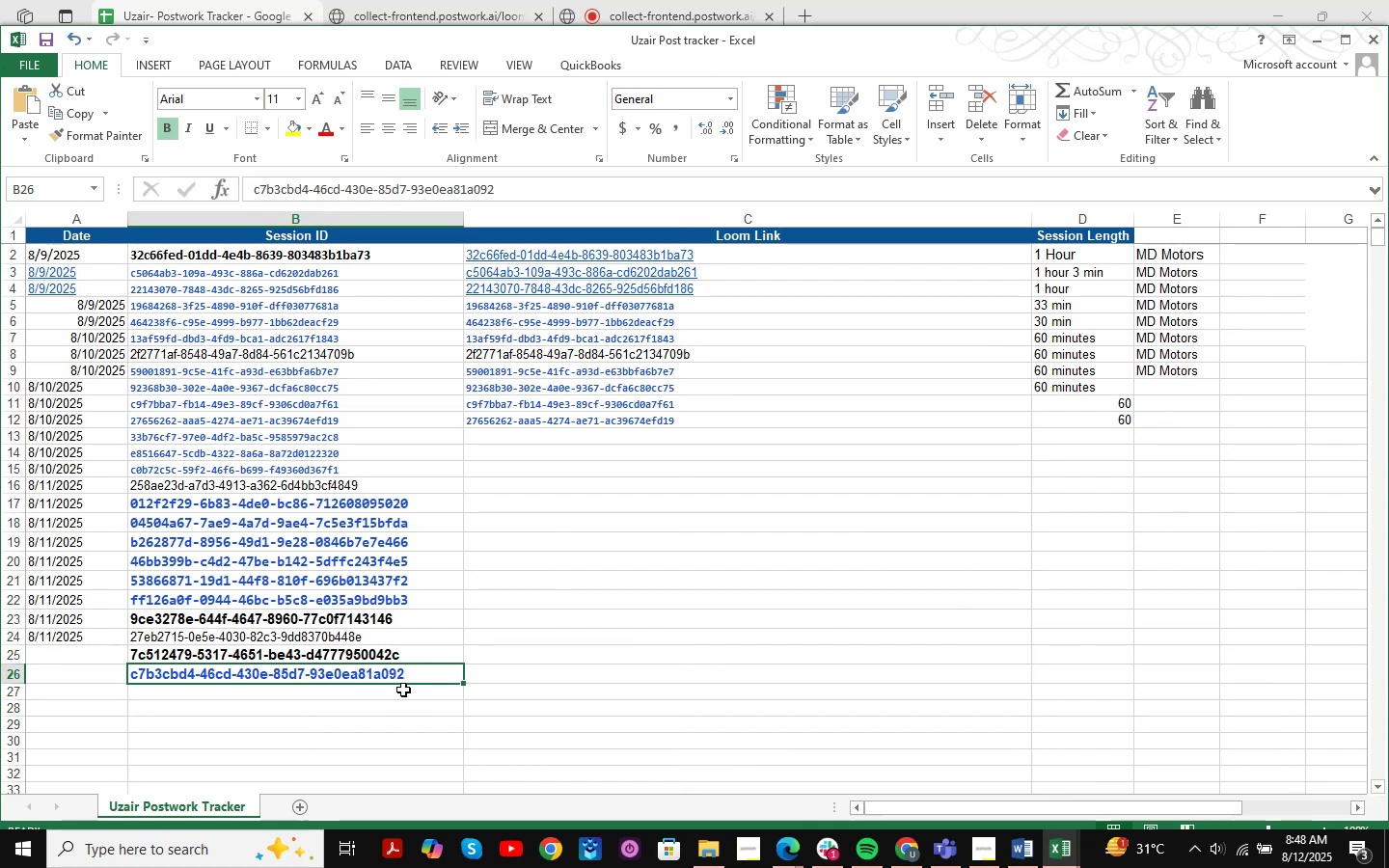 
left_click([403, 692])
 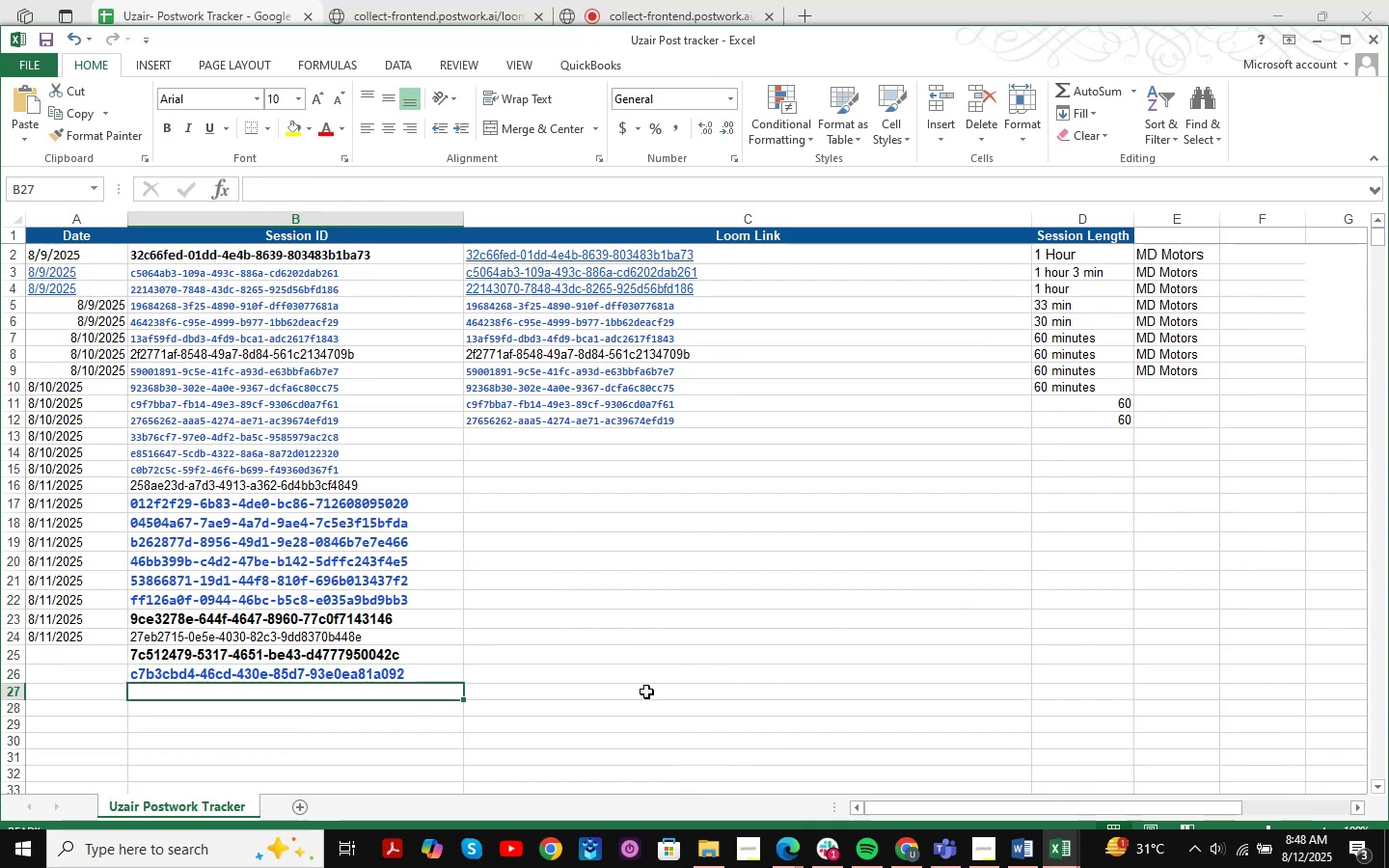 
key(Control+ControlLeft)
 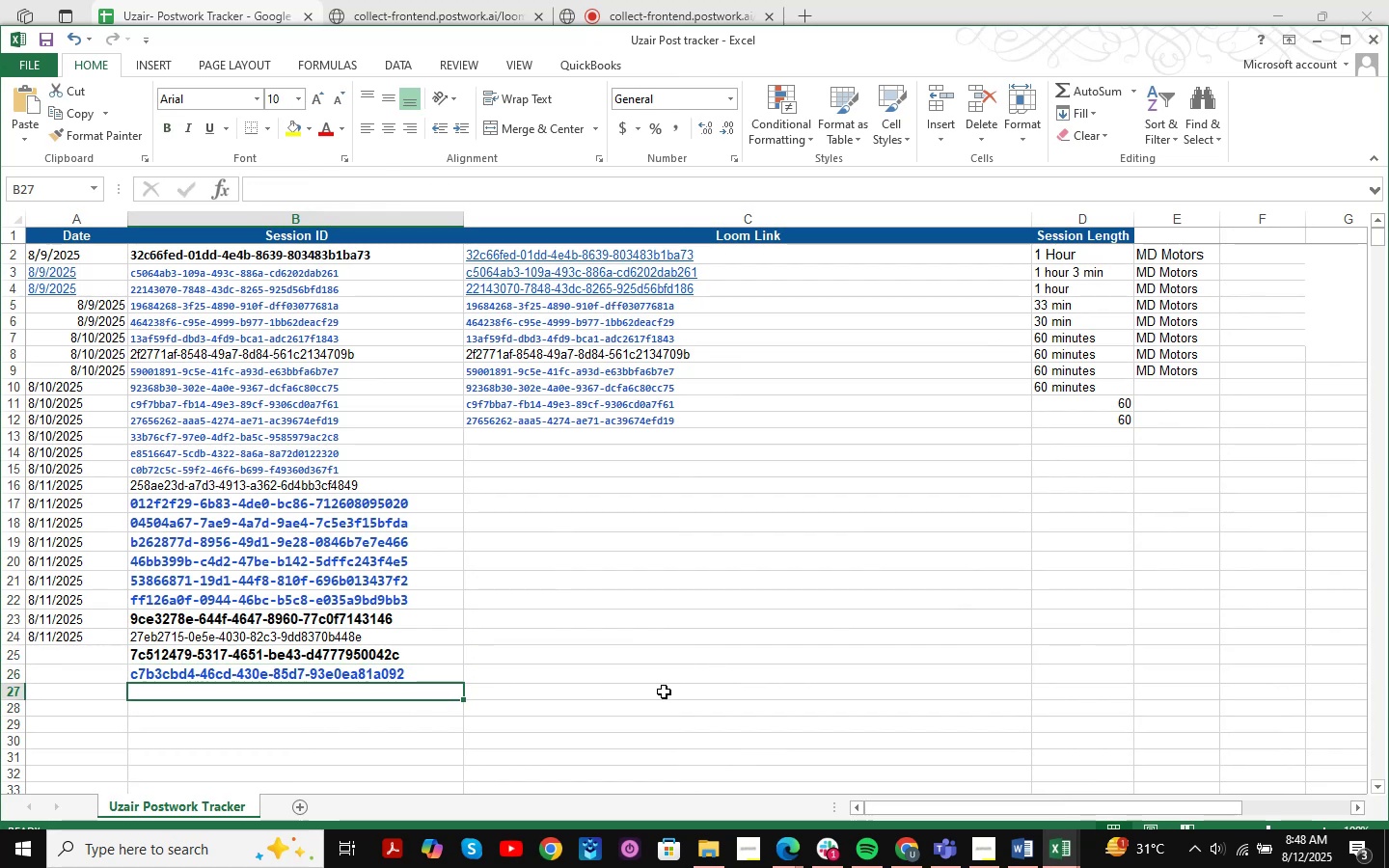 
key(Control+V)
 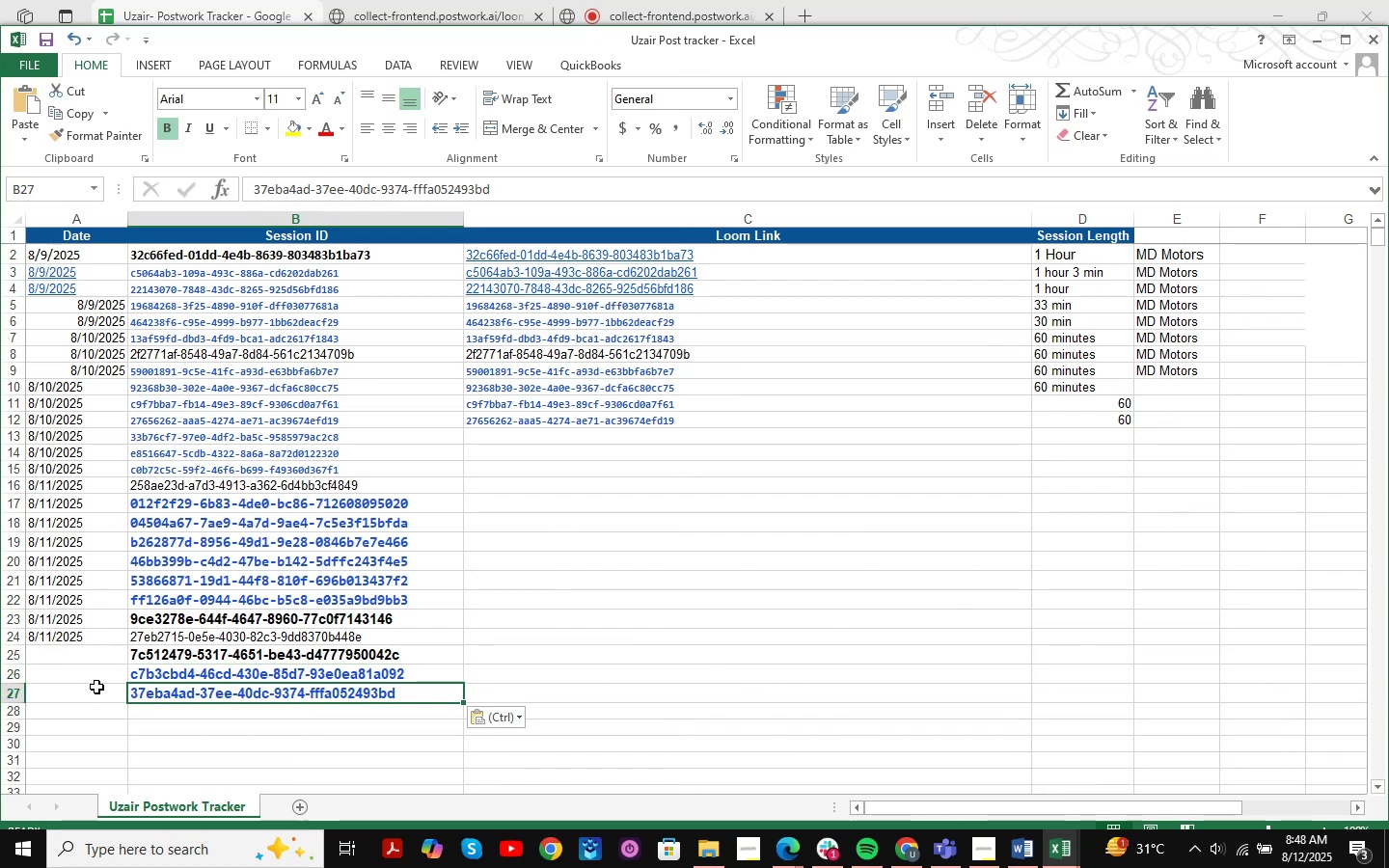 
left_click([87, 677])
 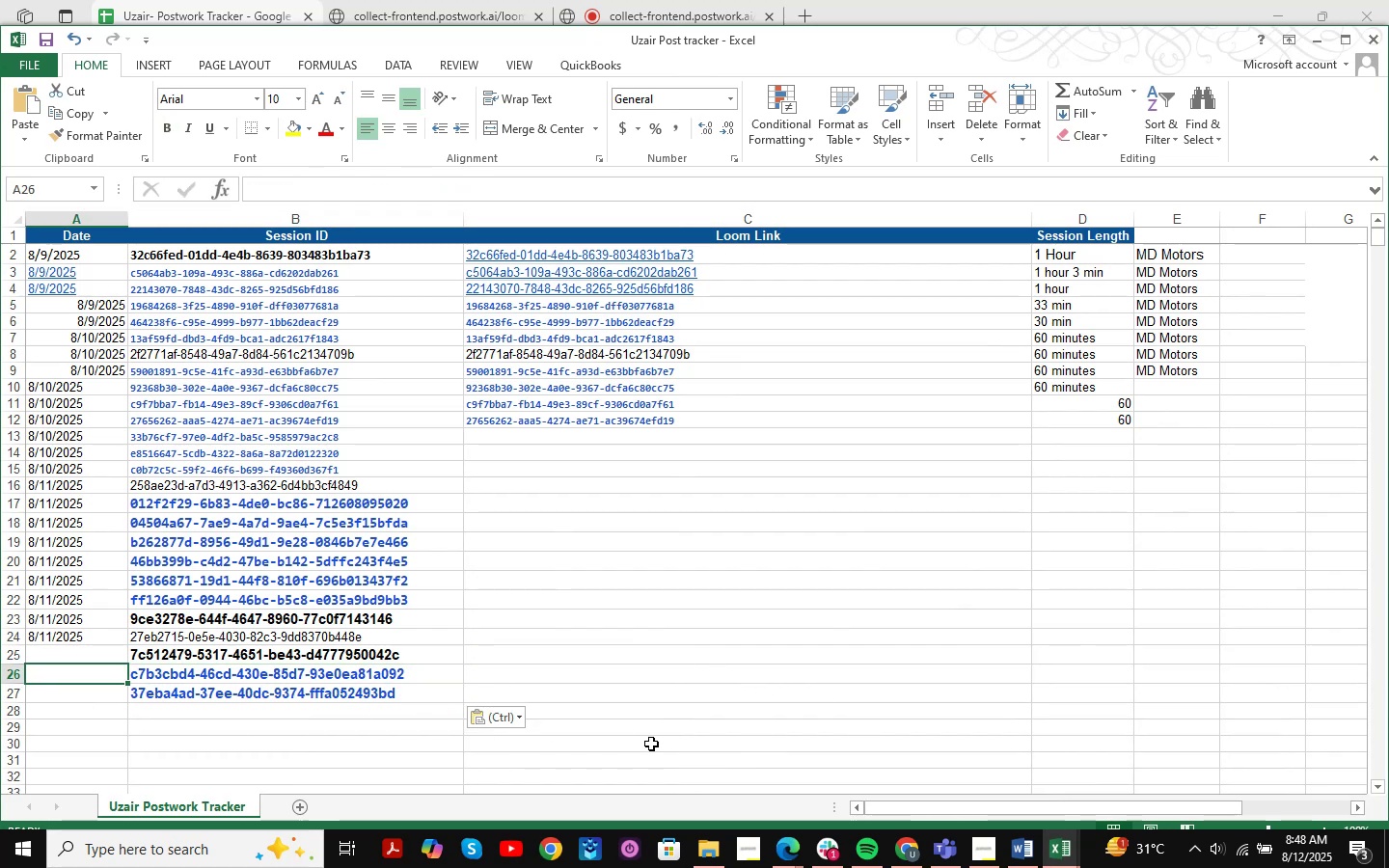 
key(Numpad0)
 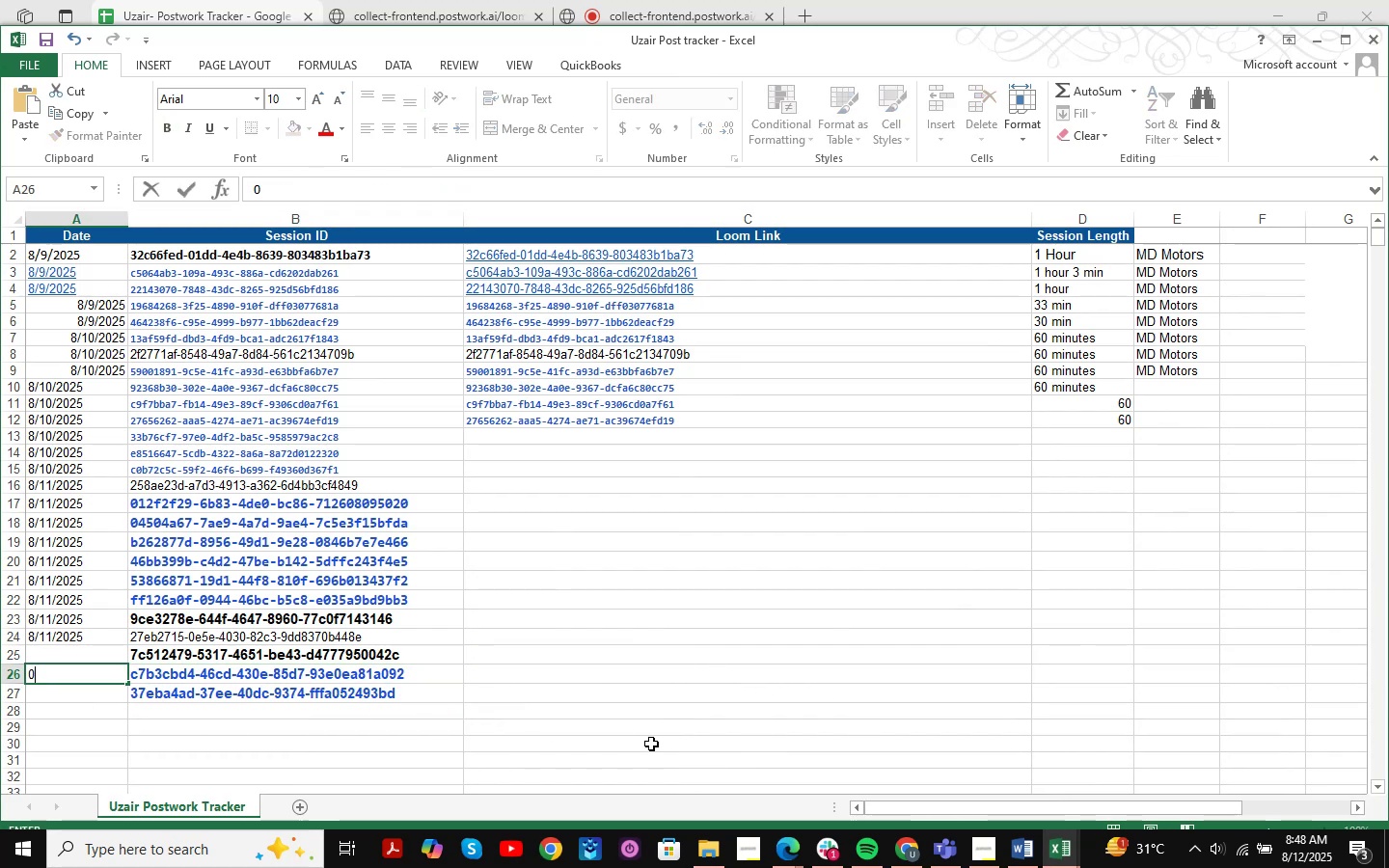 
key(Numpad8)
 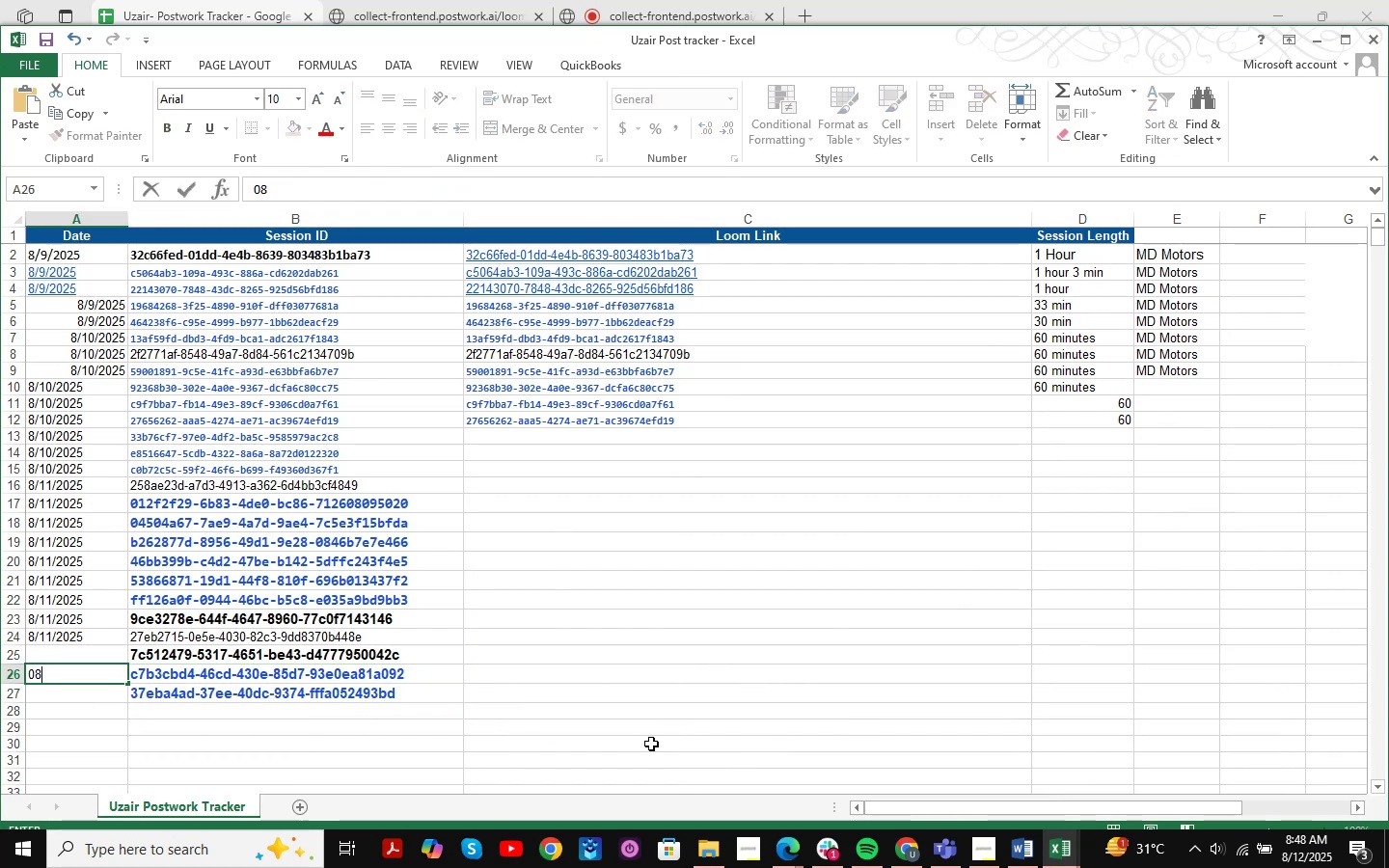 
key(NumpadDivide)
 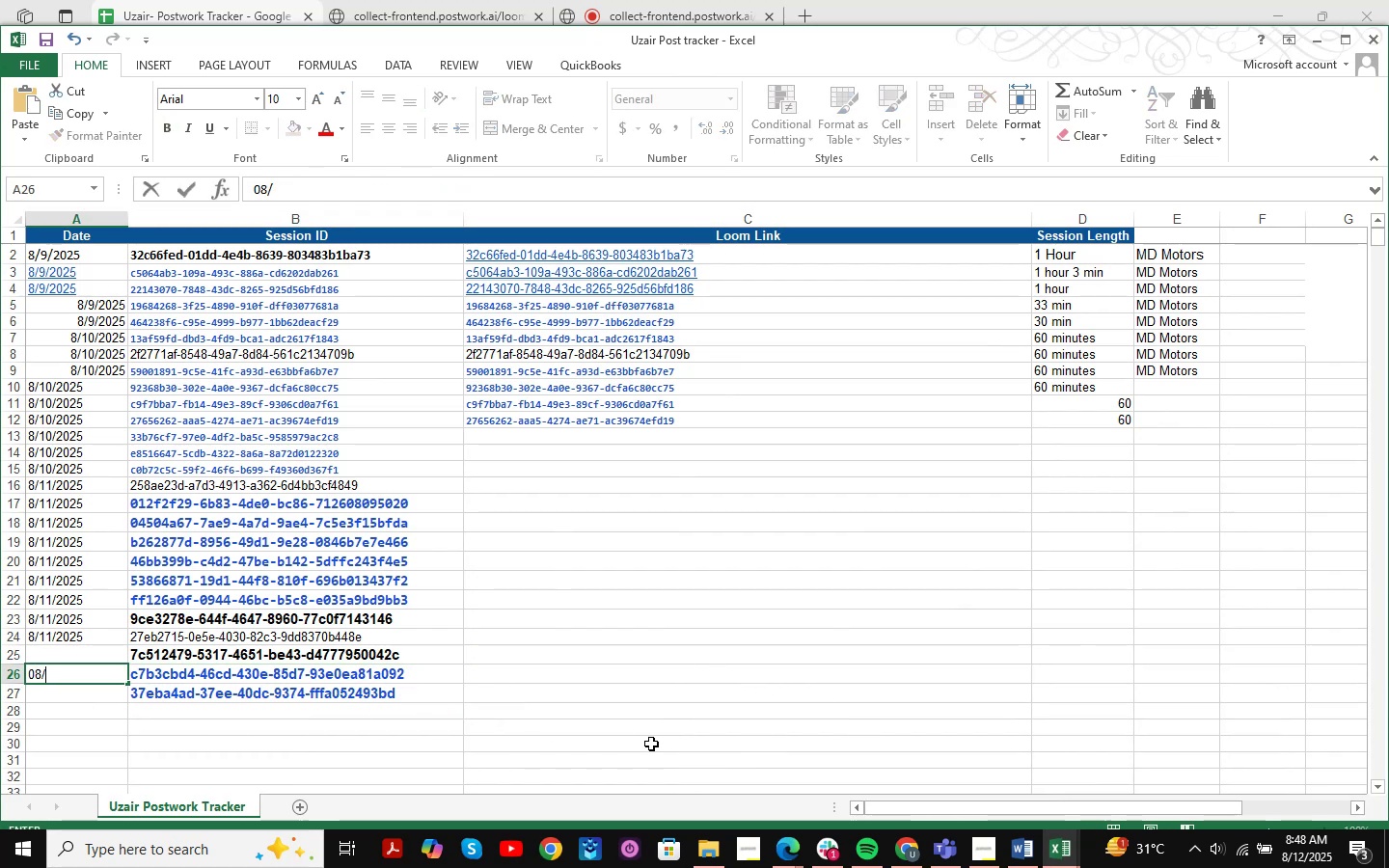 
key(Numpad1)
 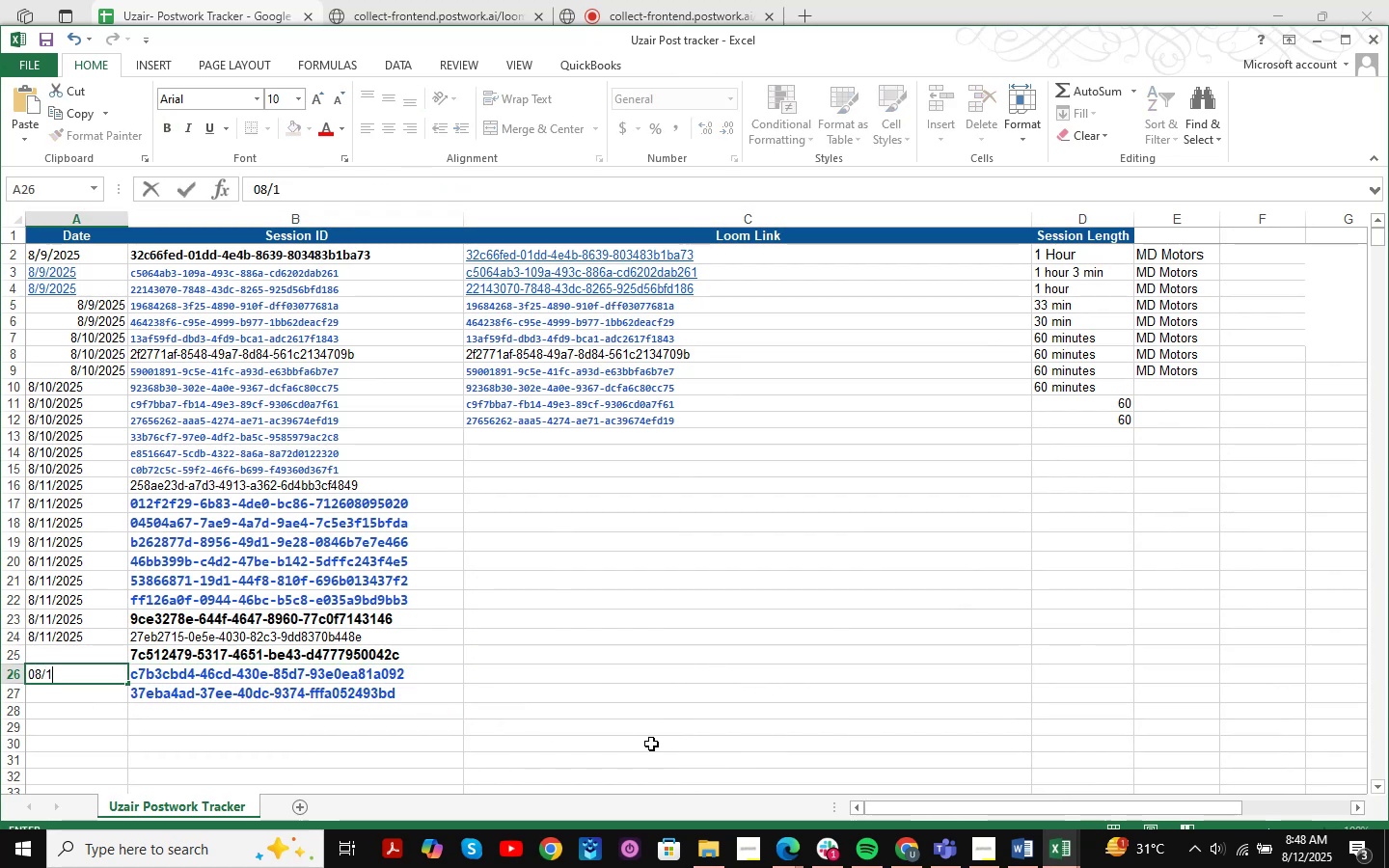 
key(Numpad2)
 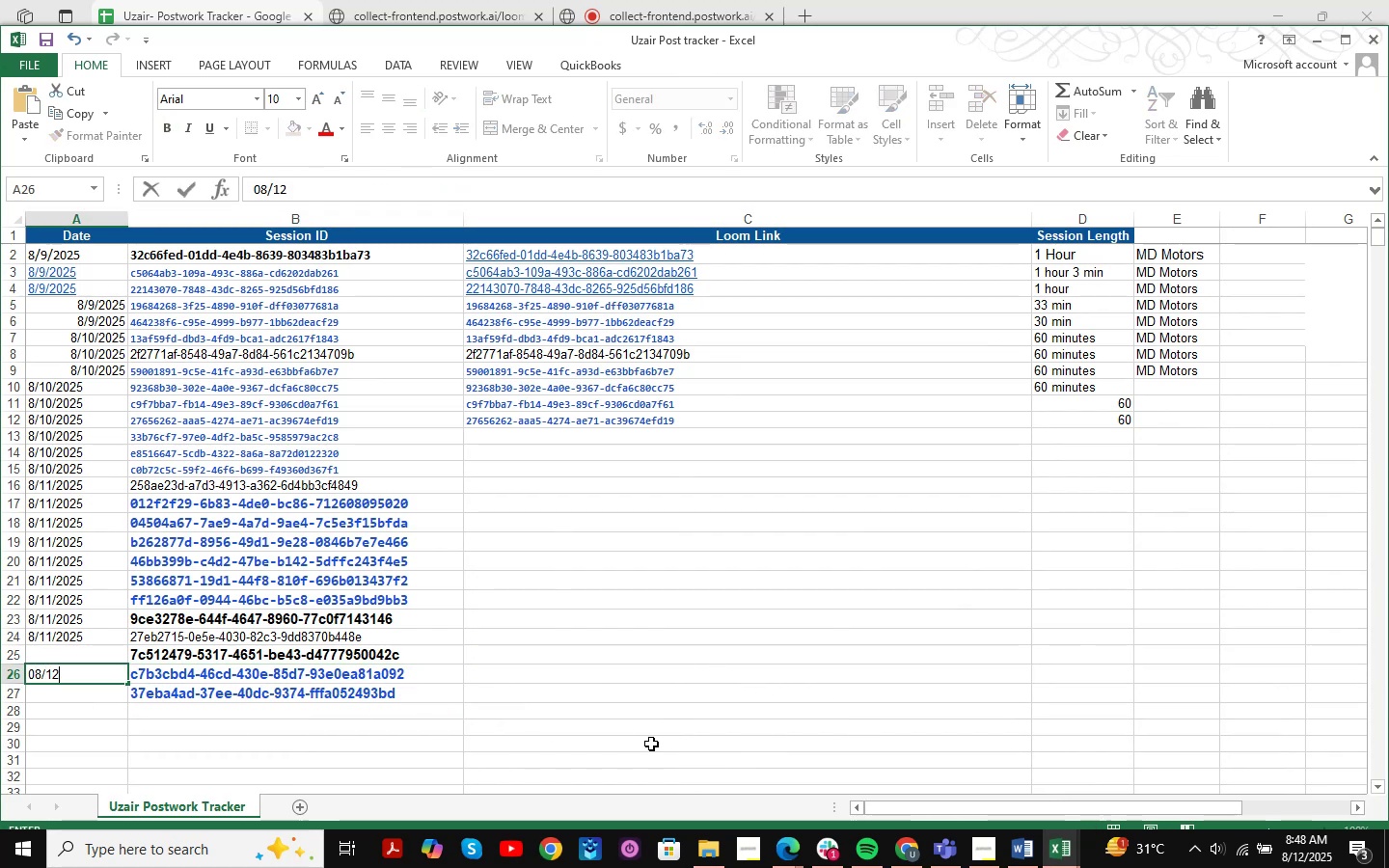 
key(NumpadDivide)
 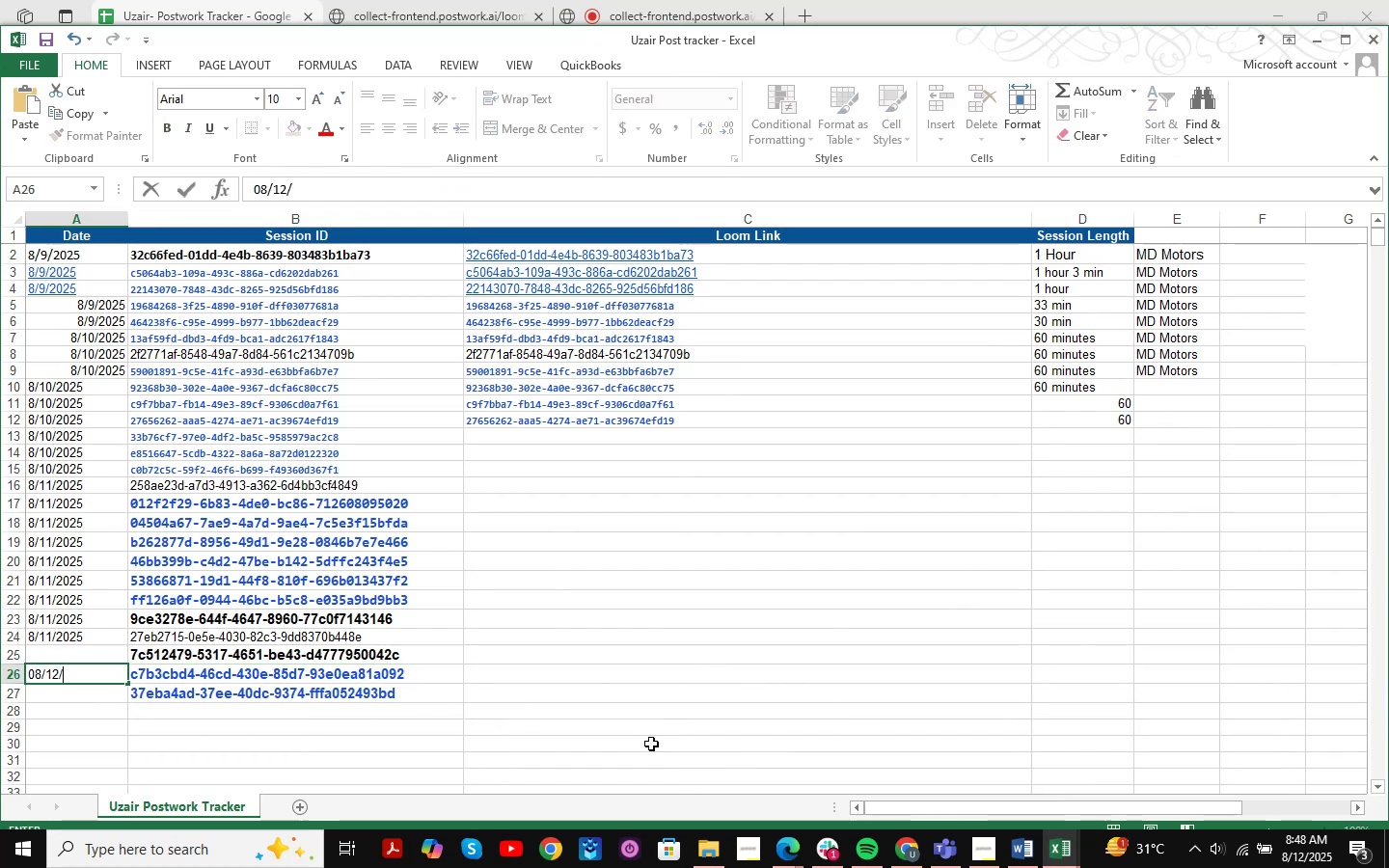 
key(Numpad2)
 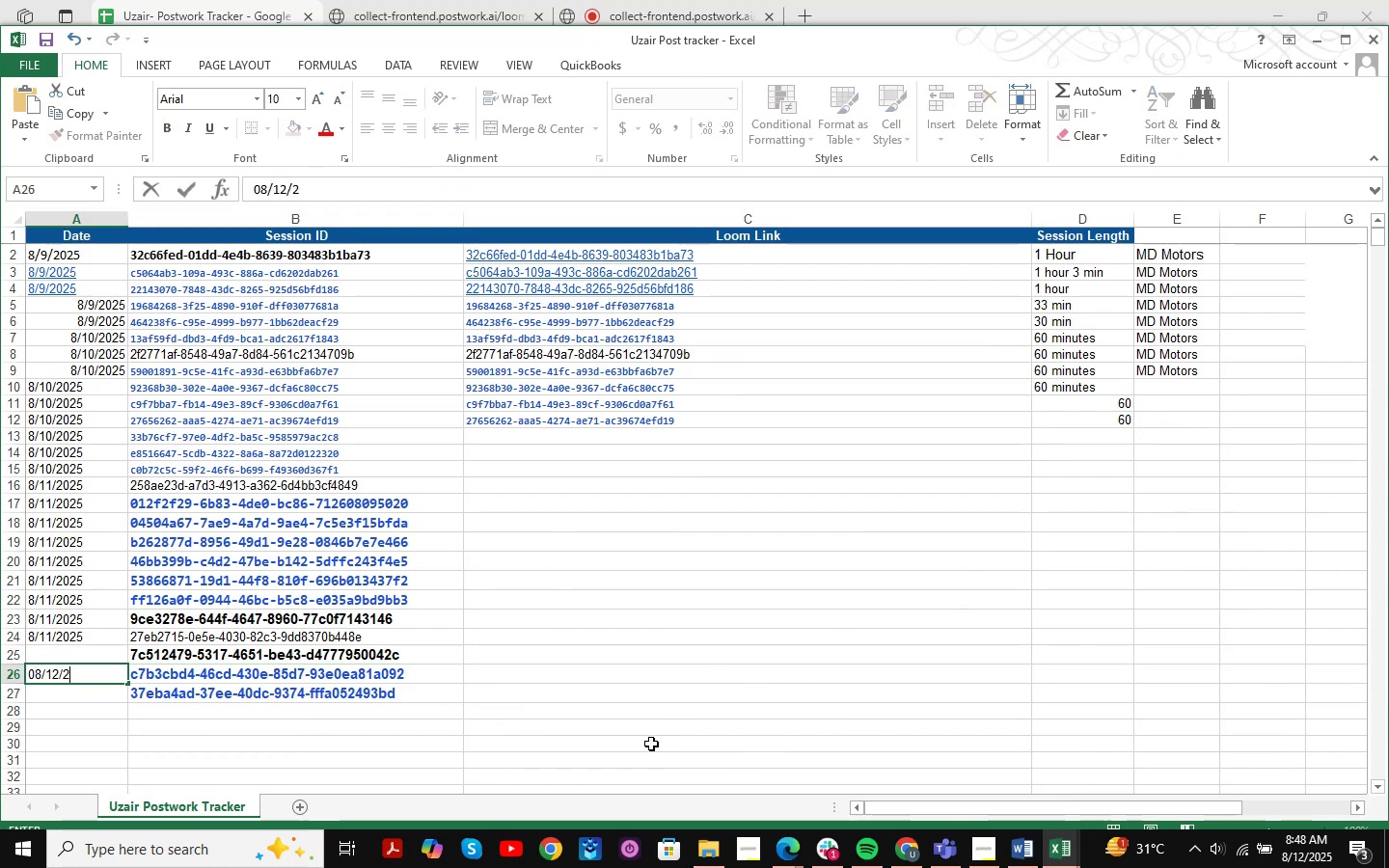 
key(Numpad0)
 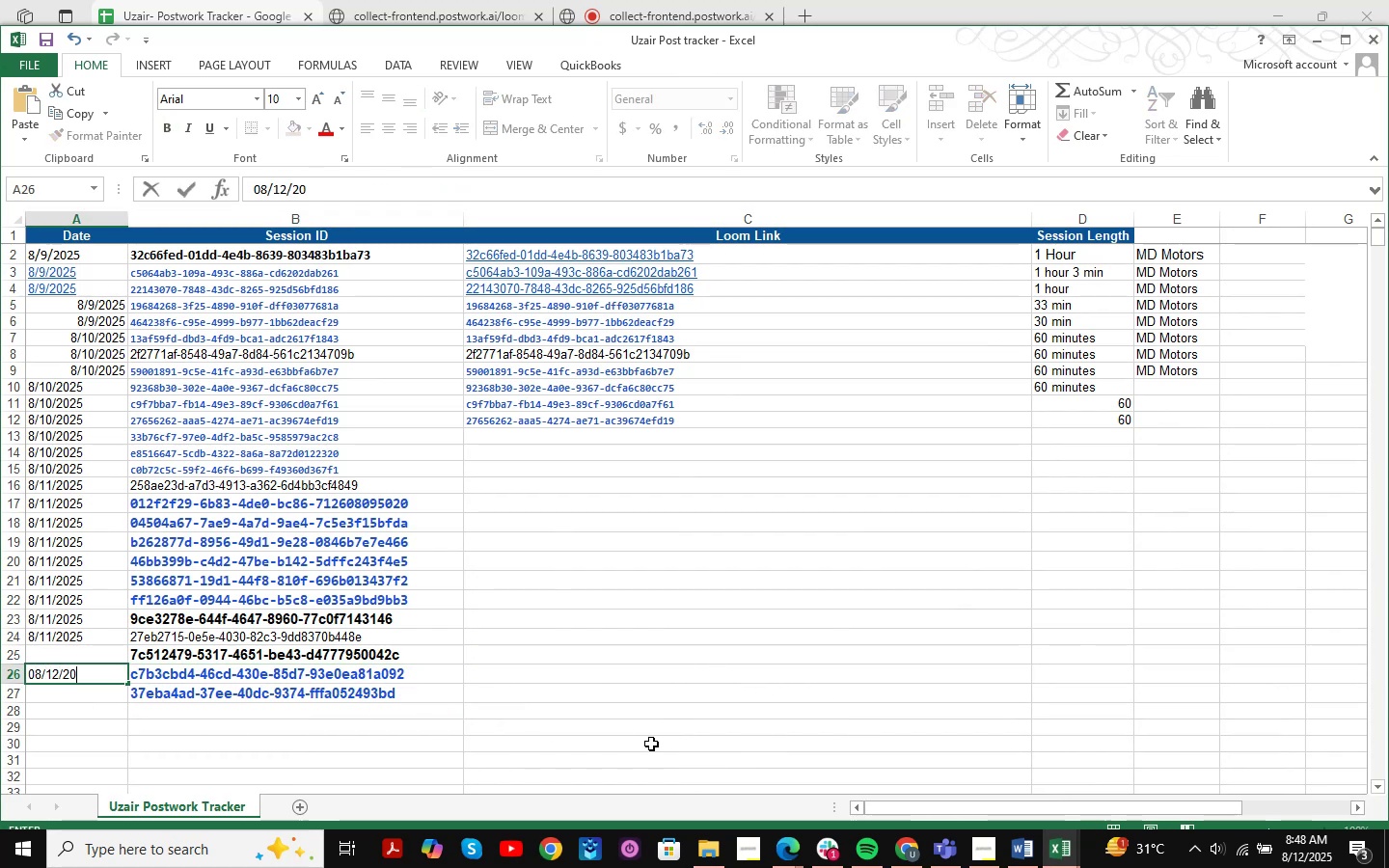 
key(Numpad2)
 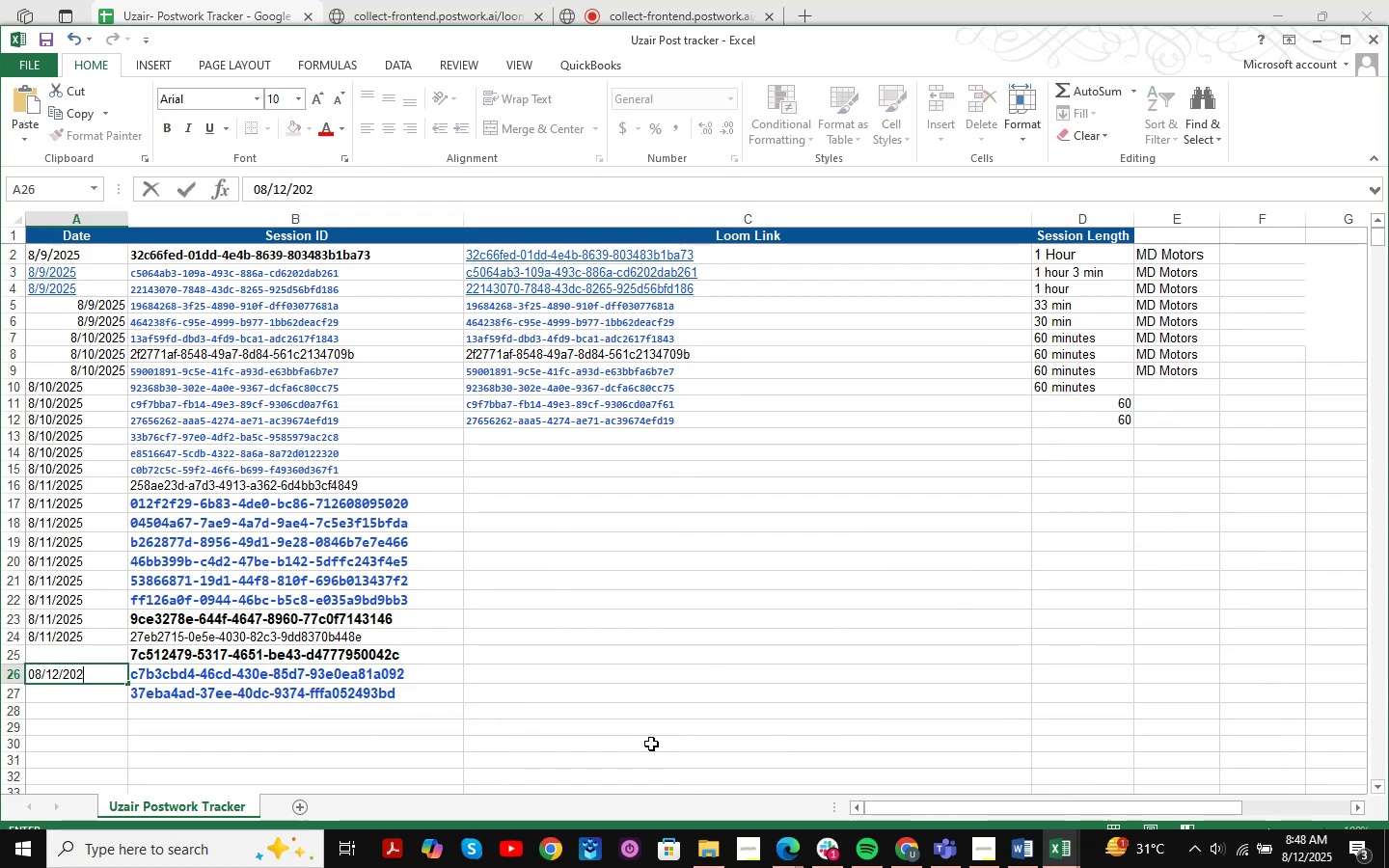 
key(Numpad2)
 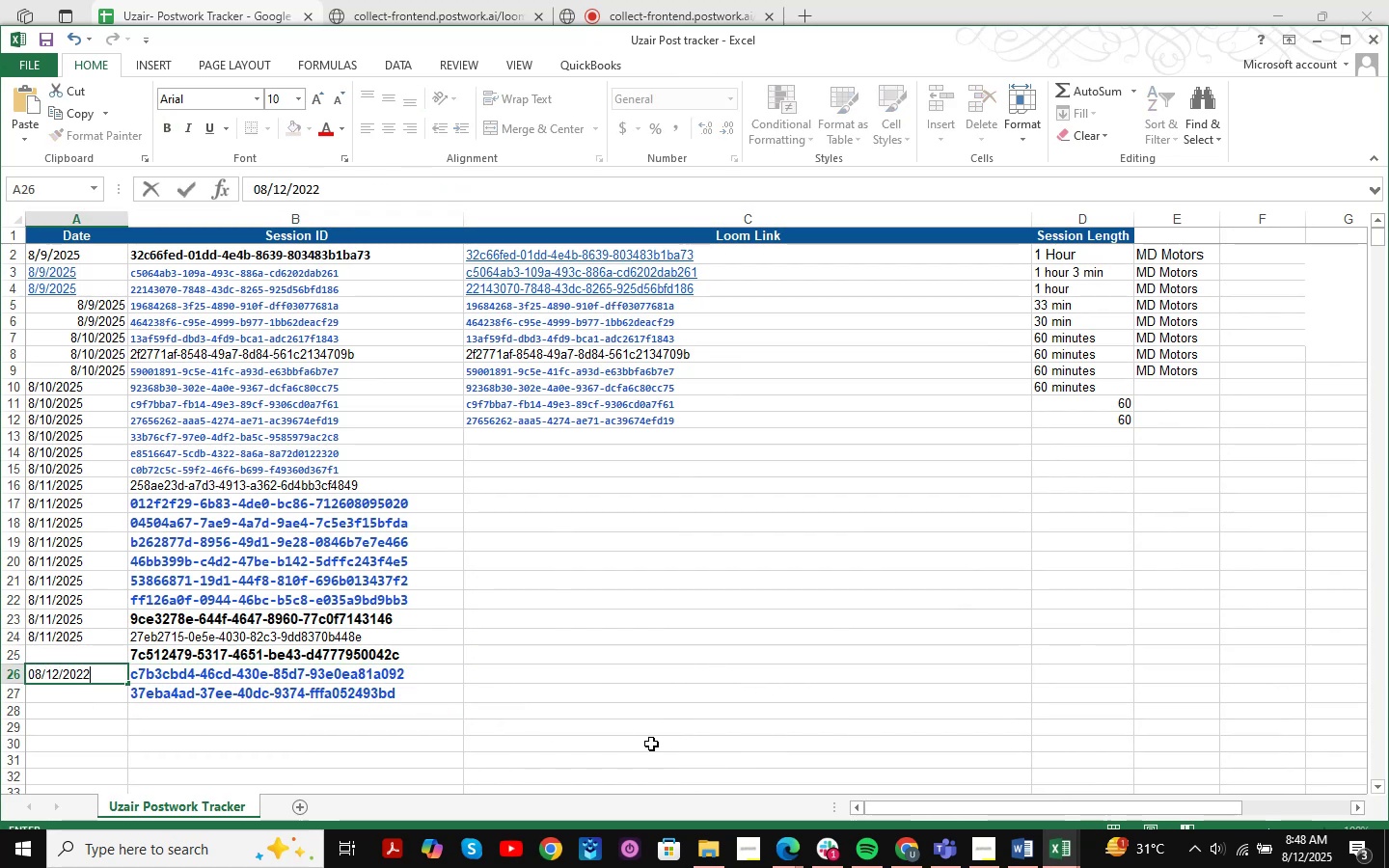 
key(Numpad5)
 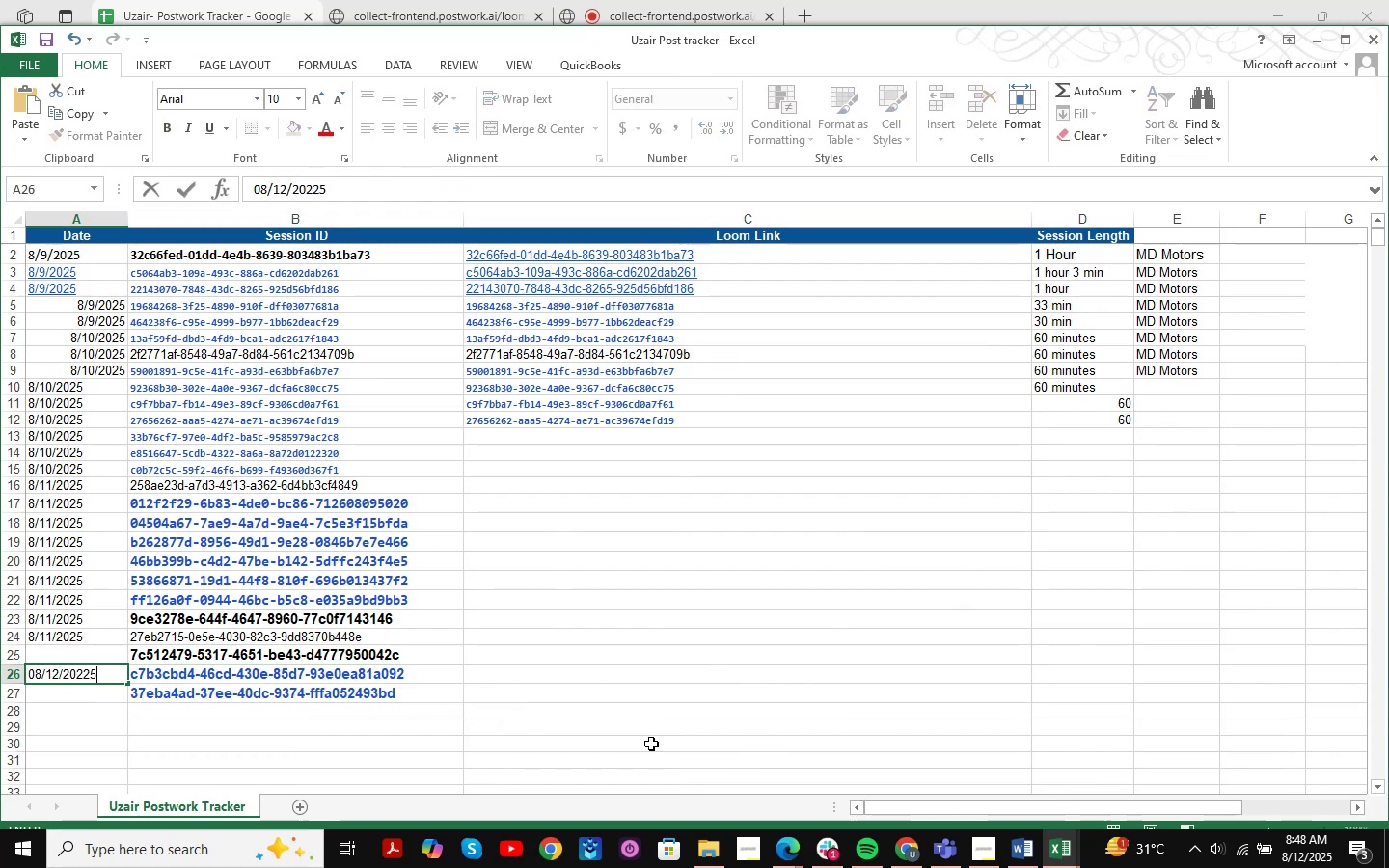 
key(Backspace)
 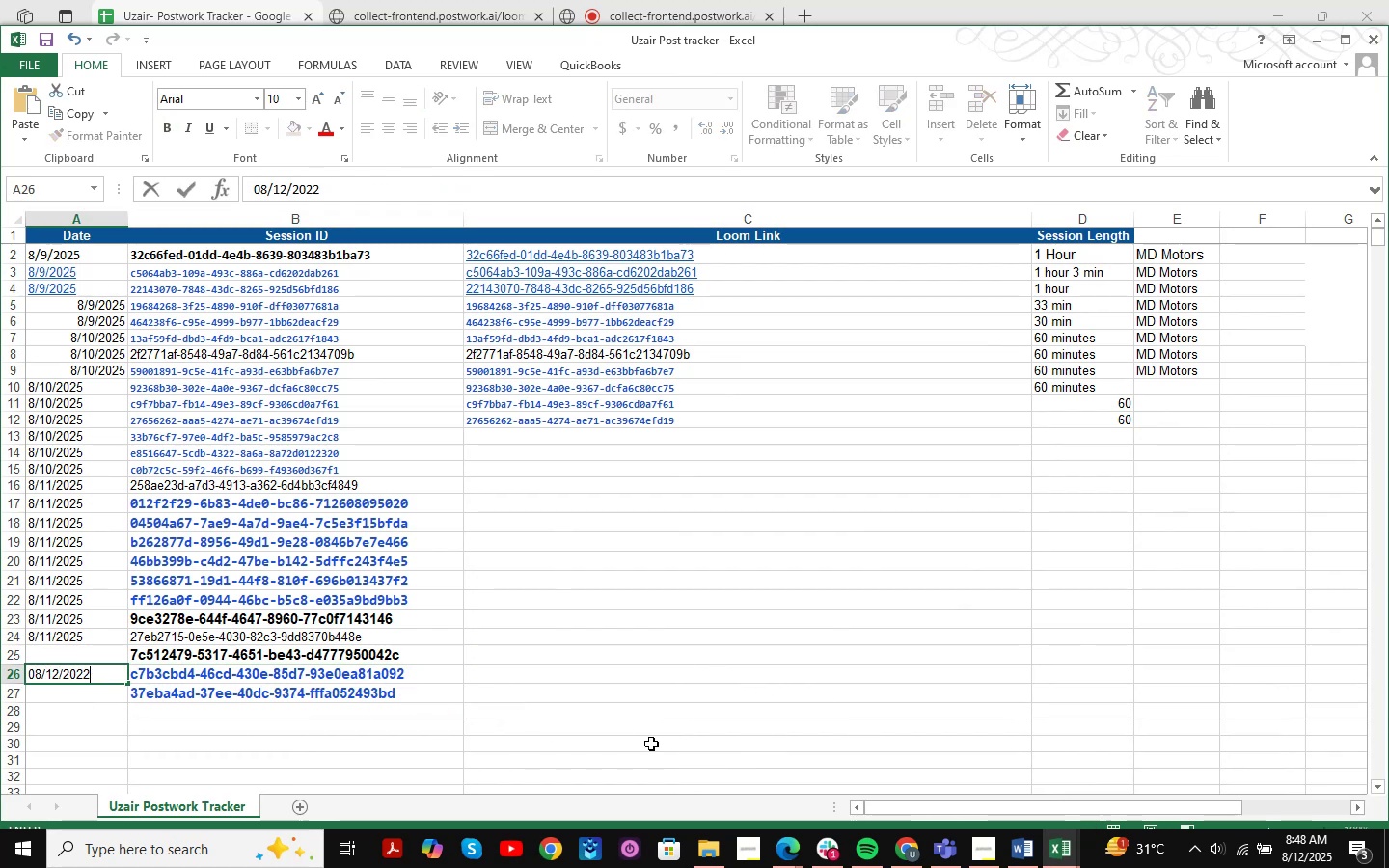 
key(Backspace)
 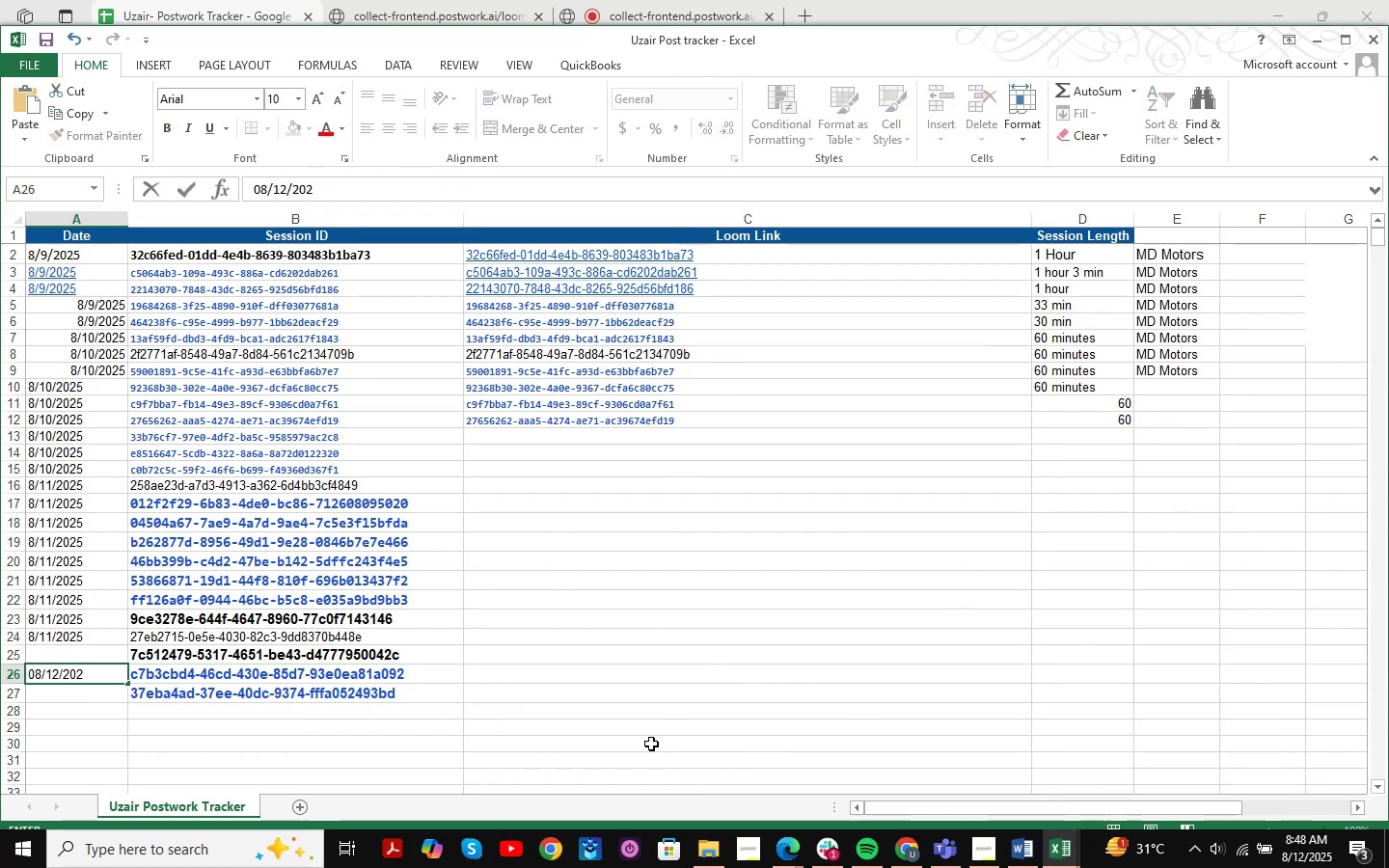 
key(Numpad5)
 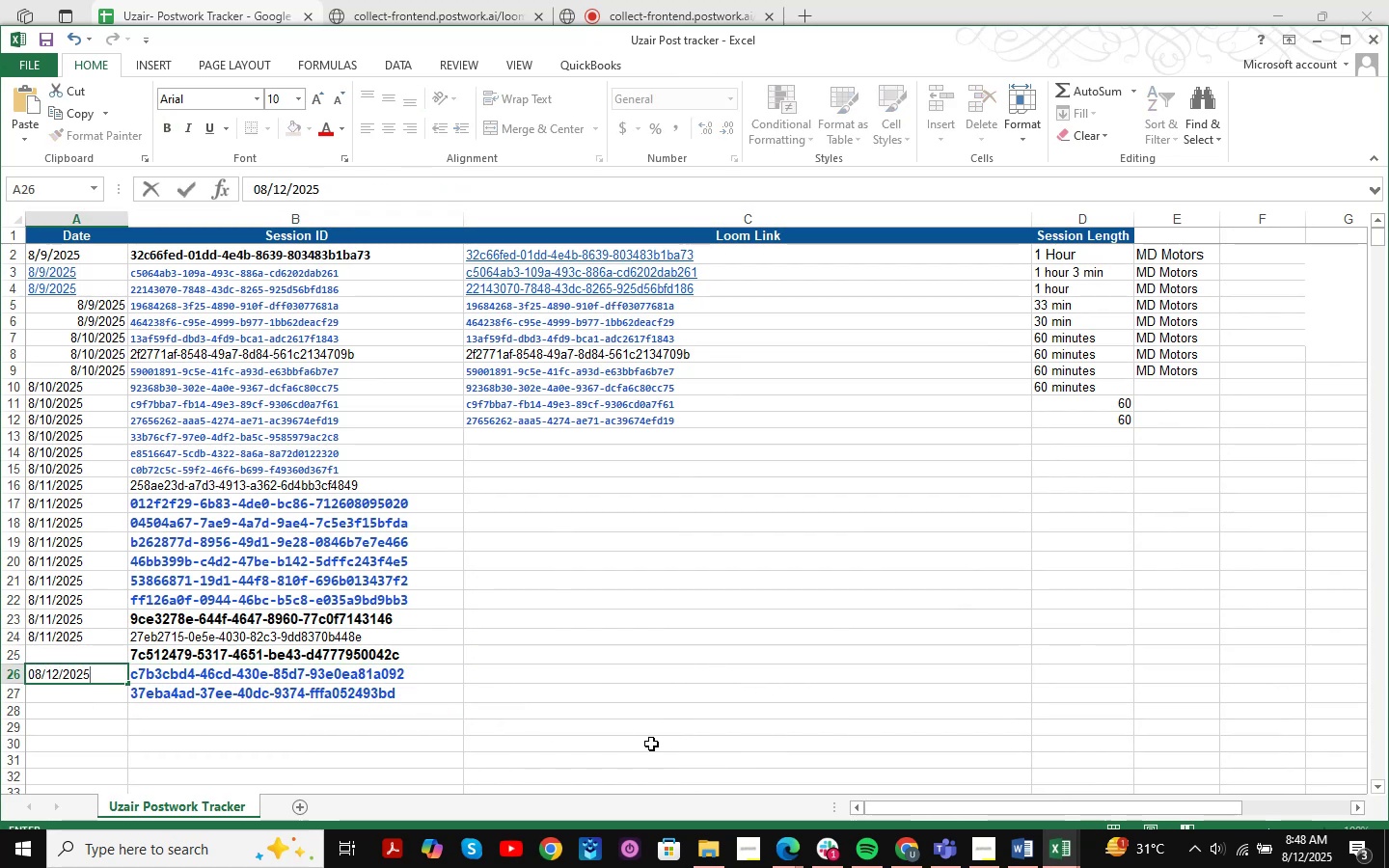 
key(ArrowDown)
 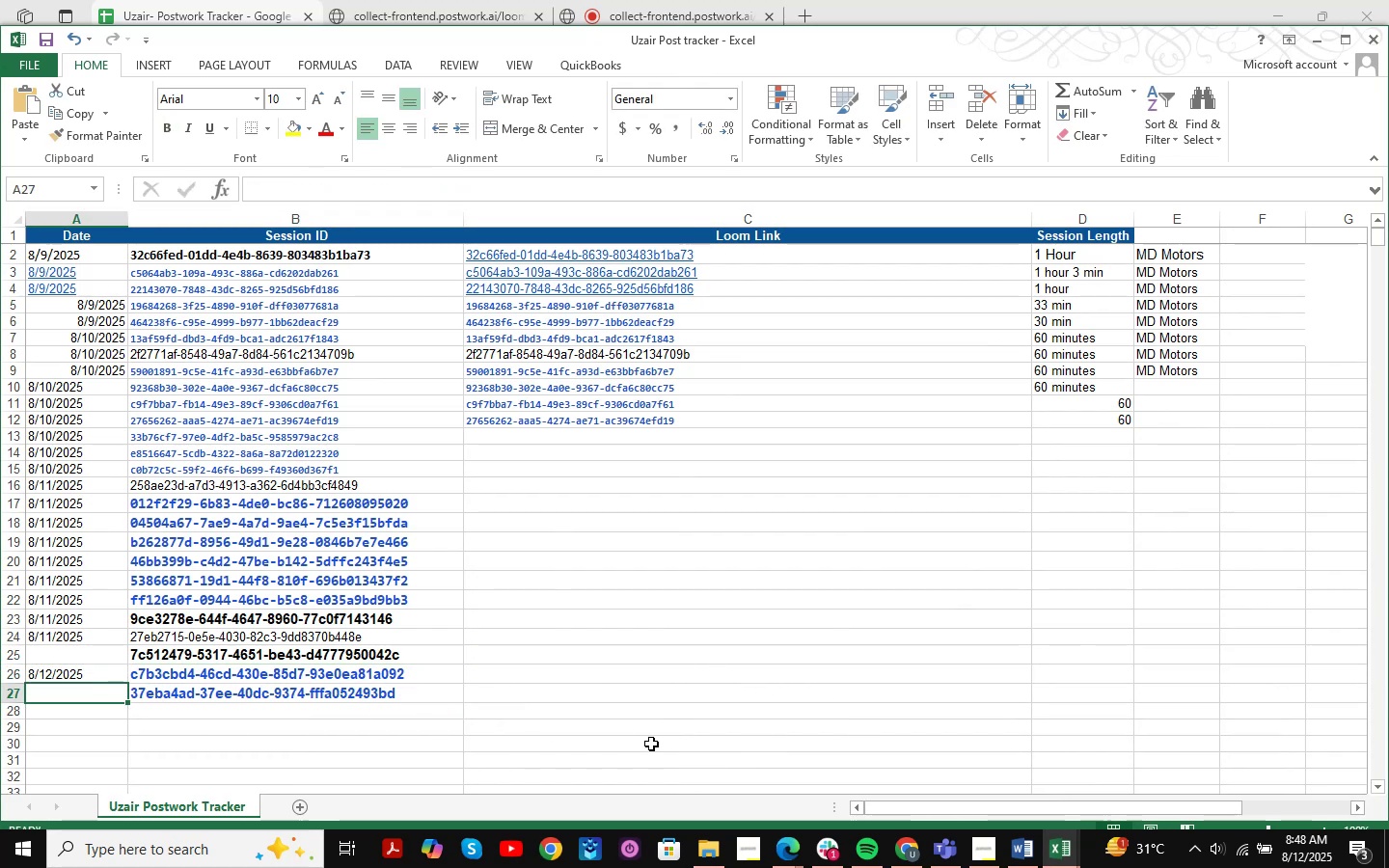 
key(Numpad0)
 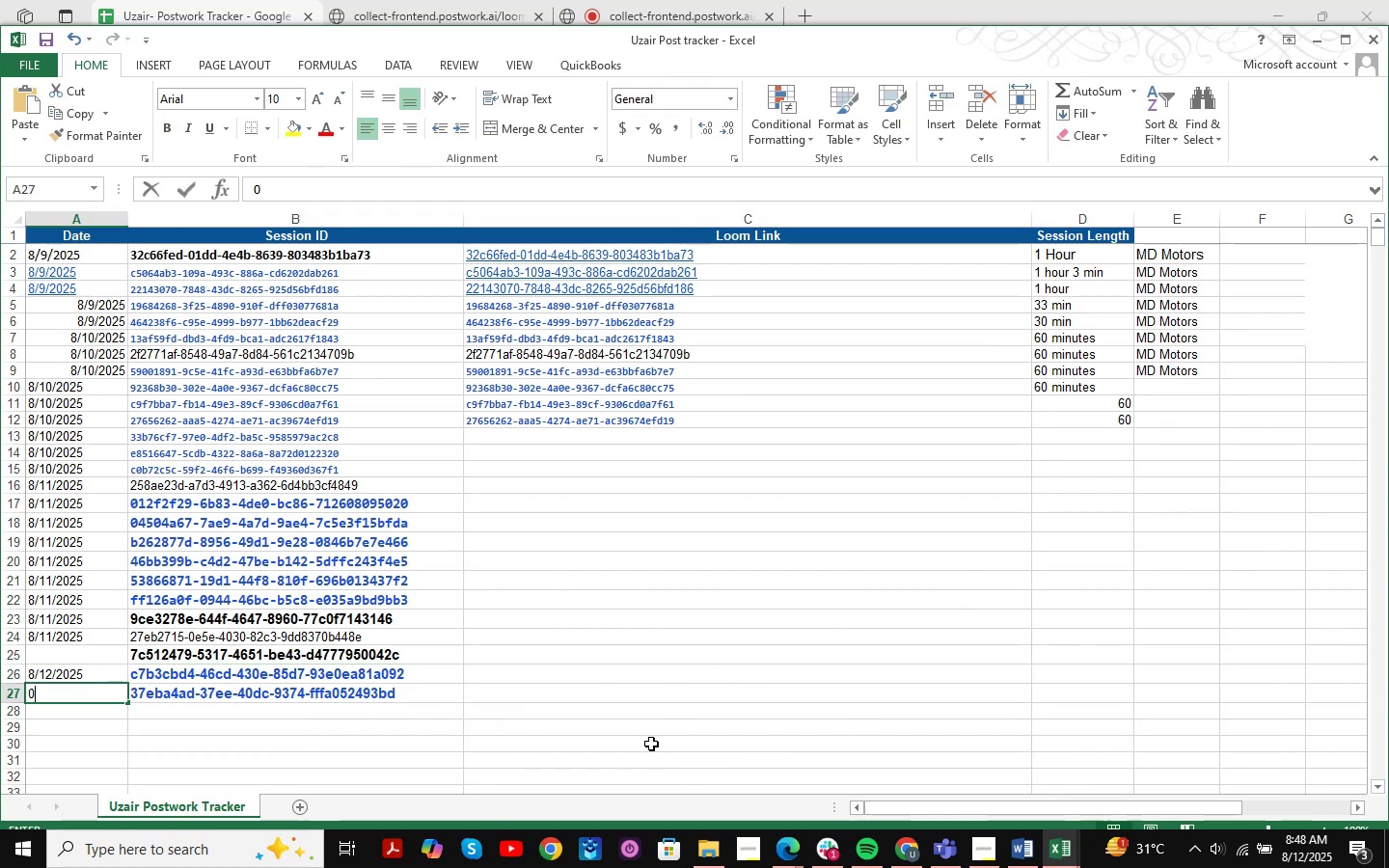 
key(Numpad8)
 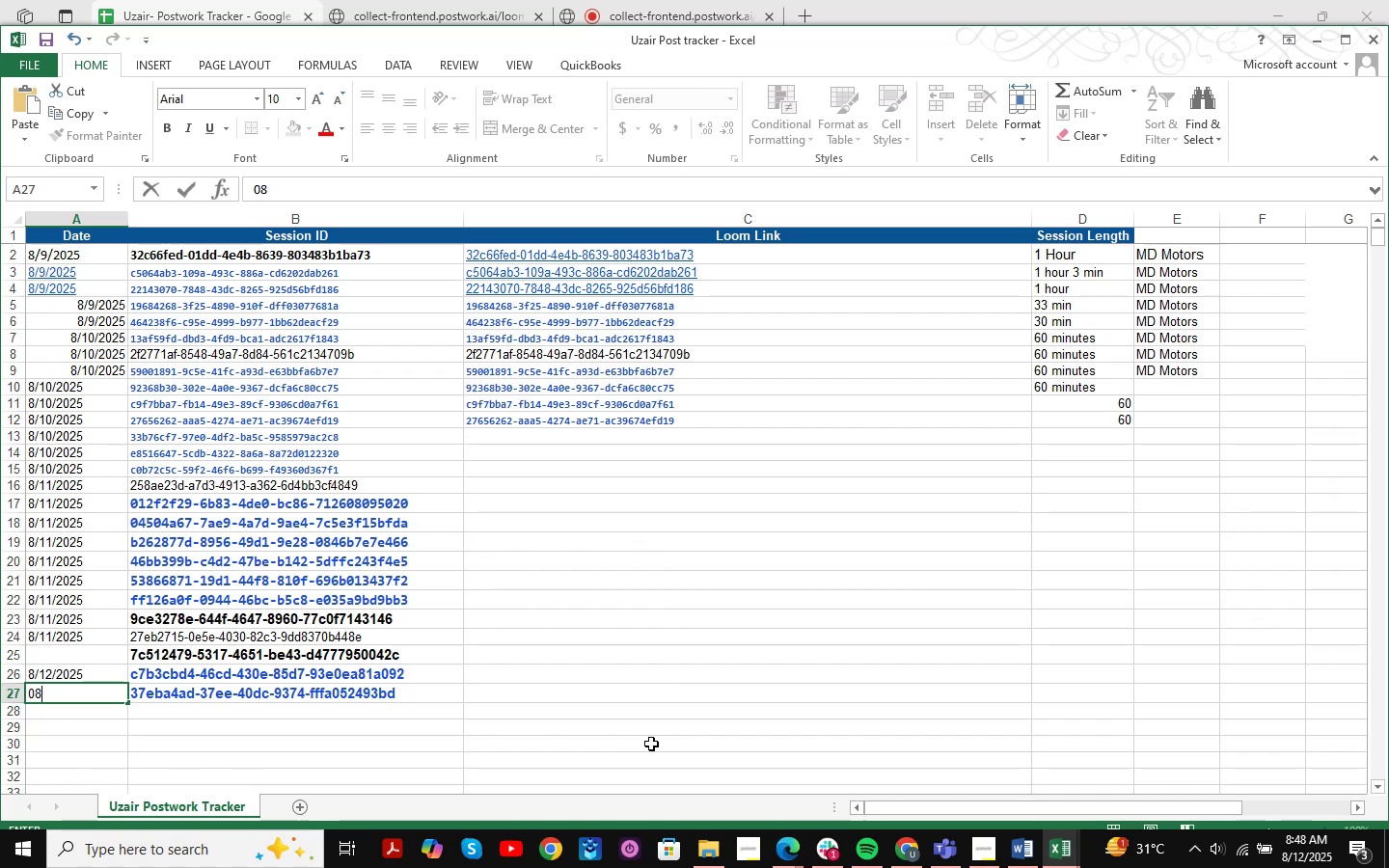 
key(NumpadDivide)
 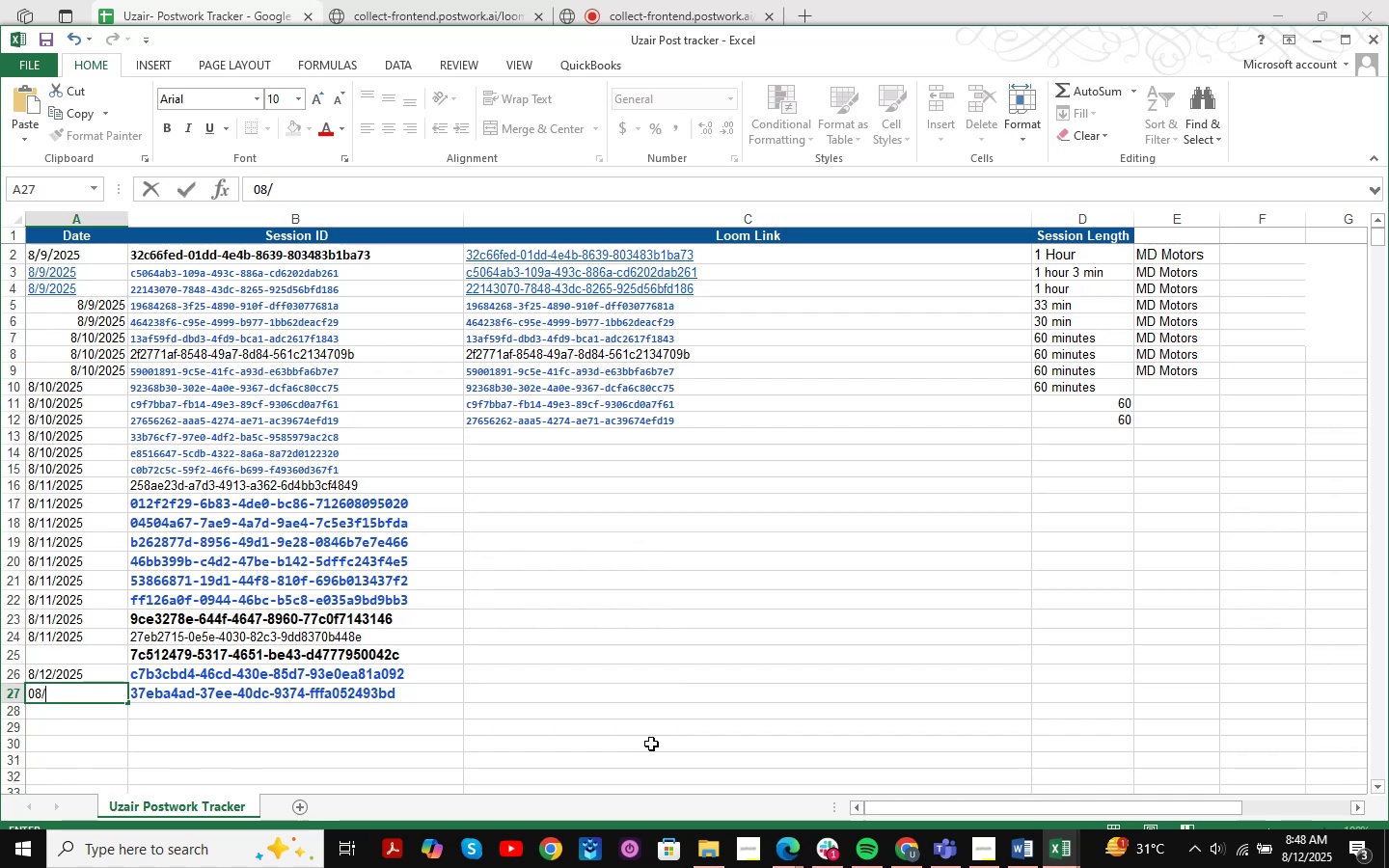 
key(Numpad1)
 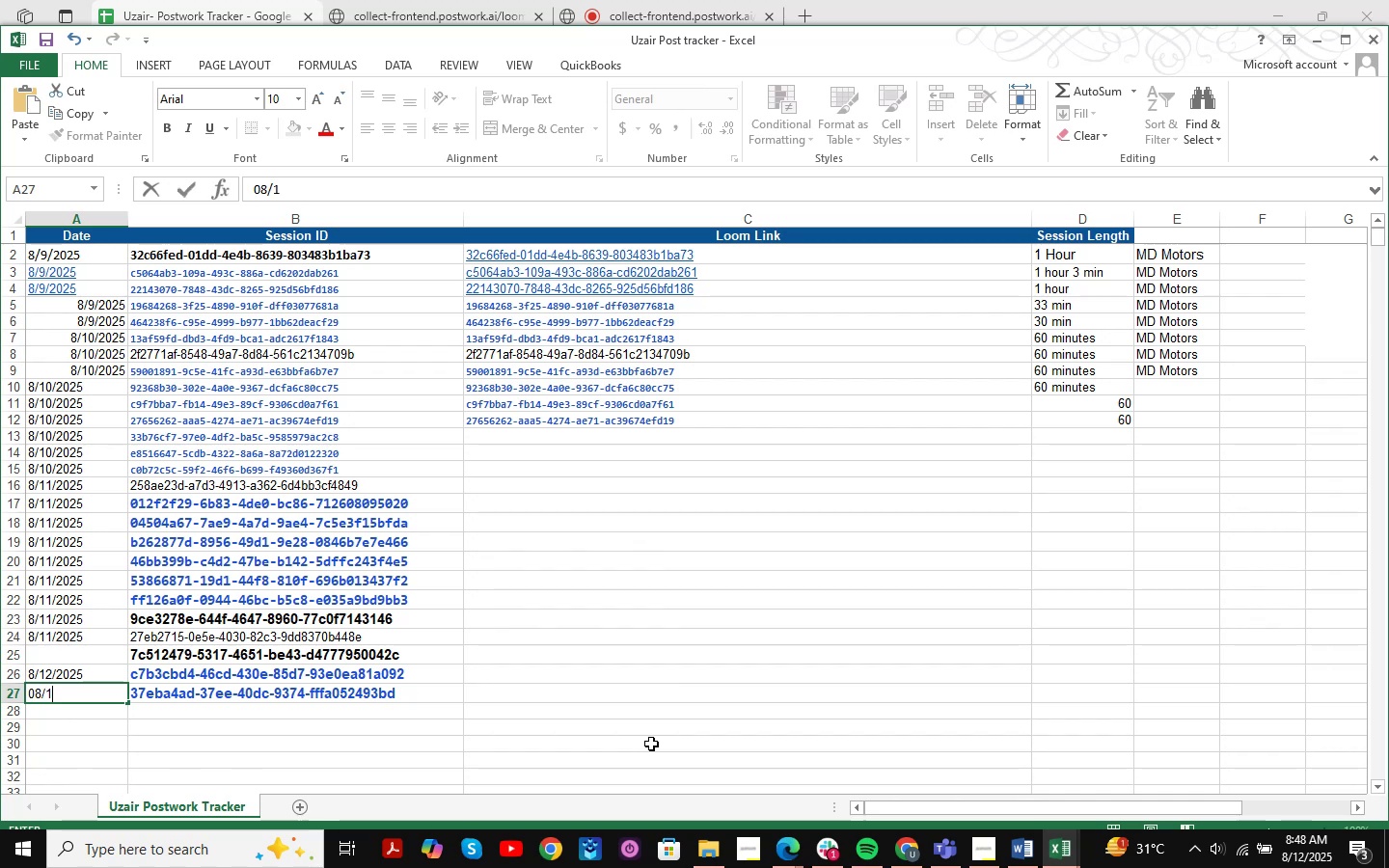 
key(Numpad2)
 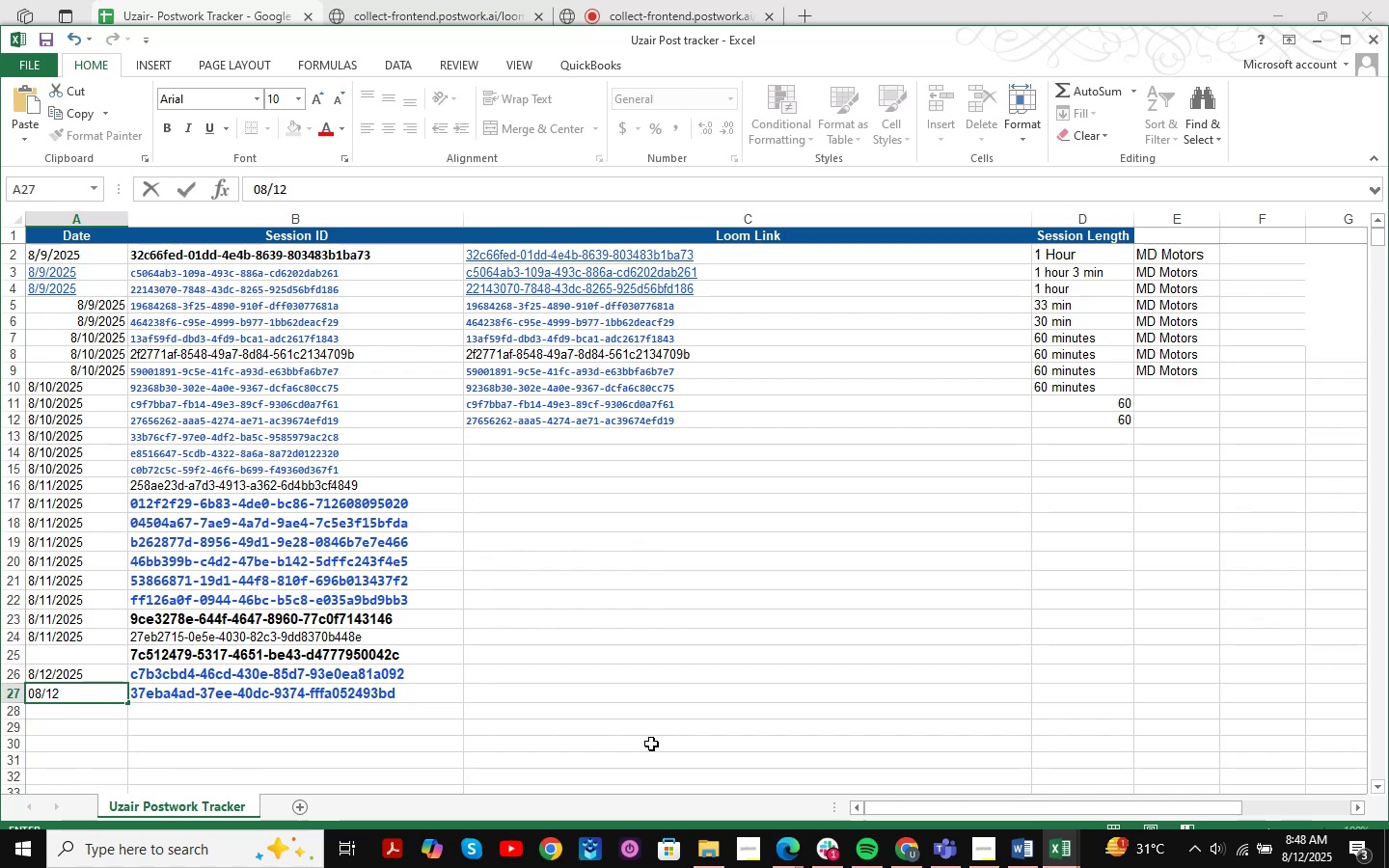 
key(NumpadDivide)
 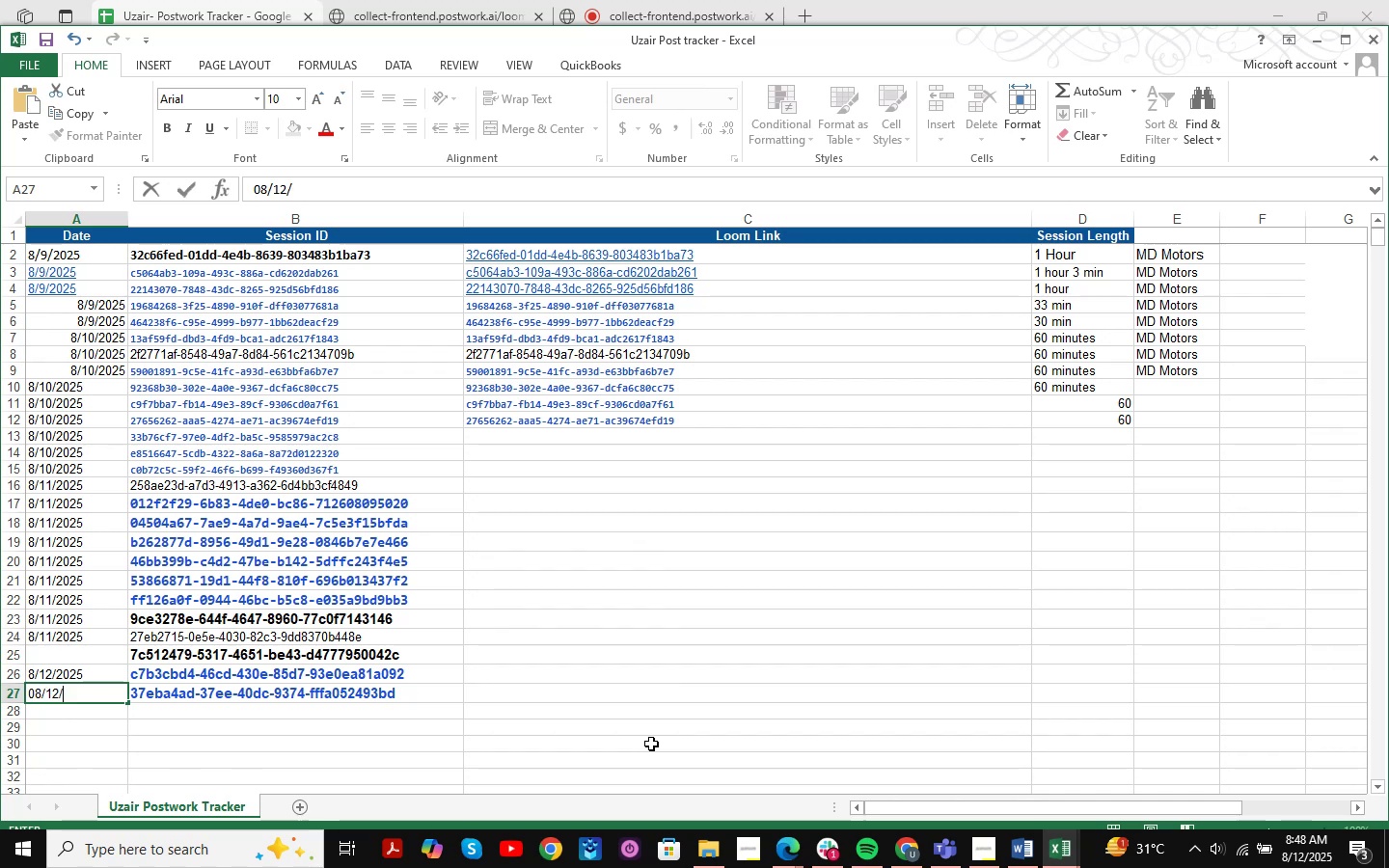 
key(Numpad2)
 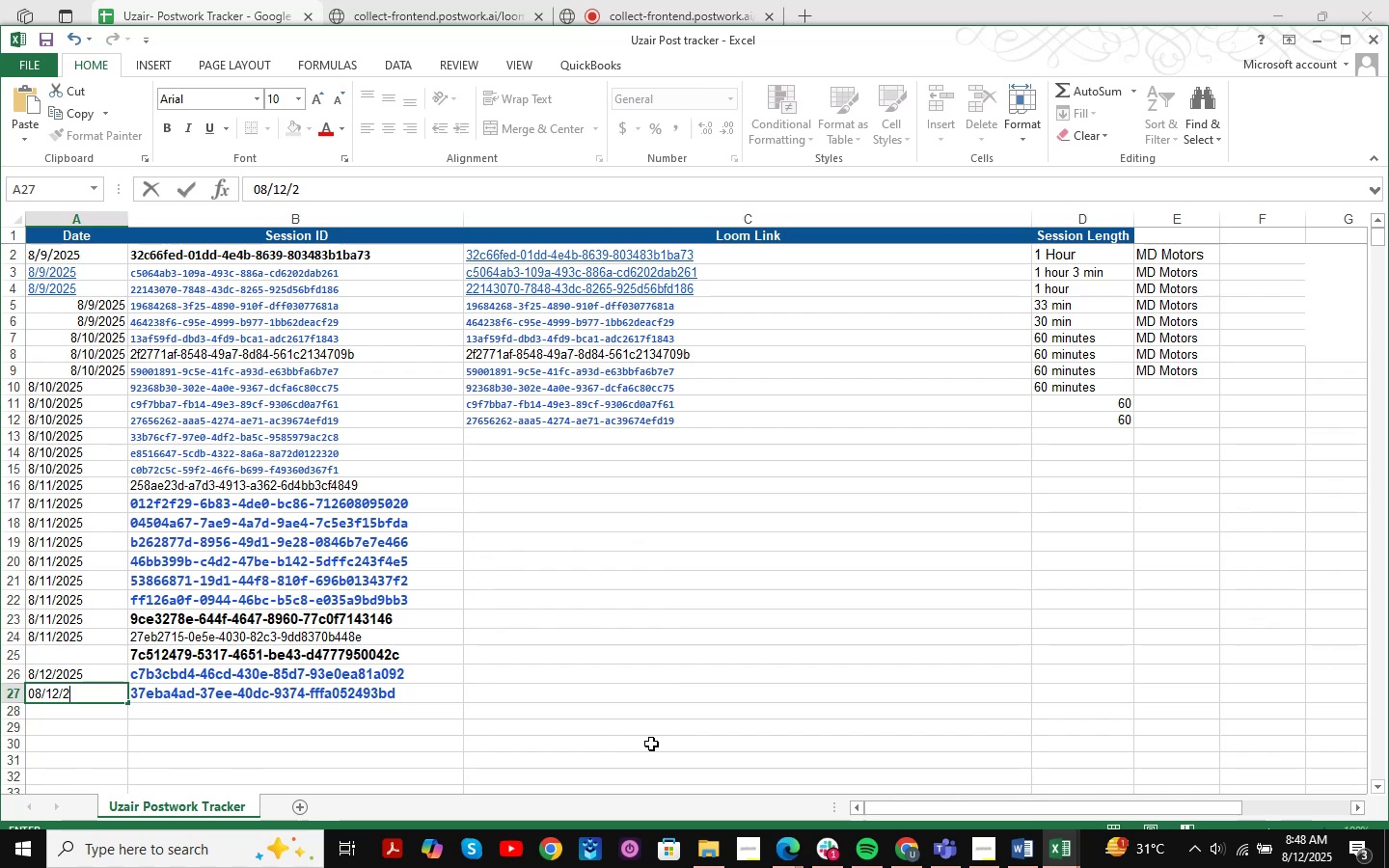 
key(Numpad0)
 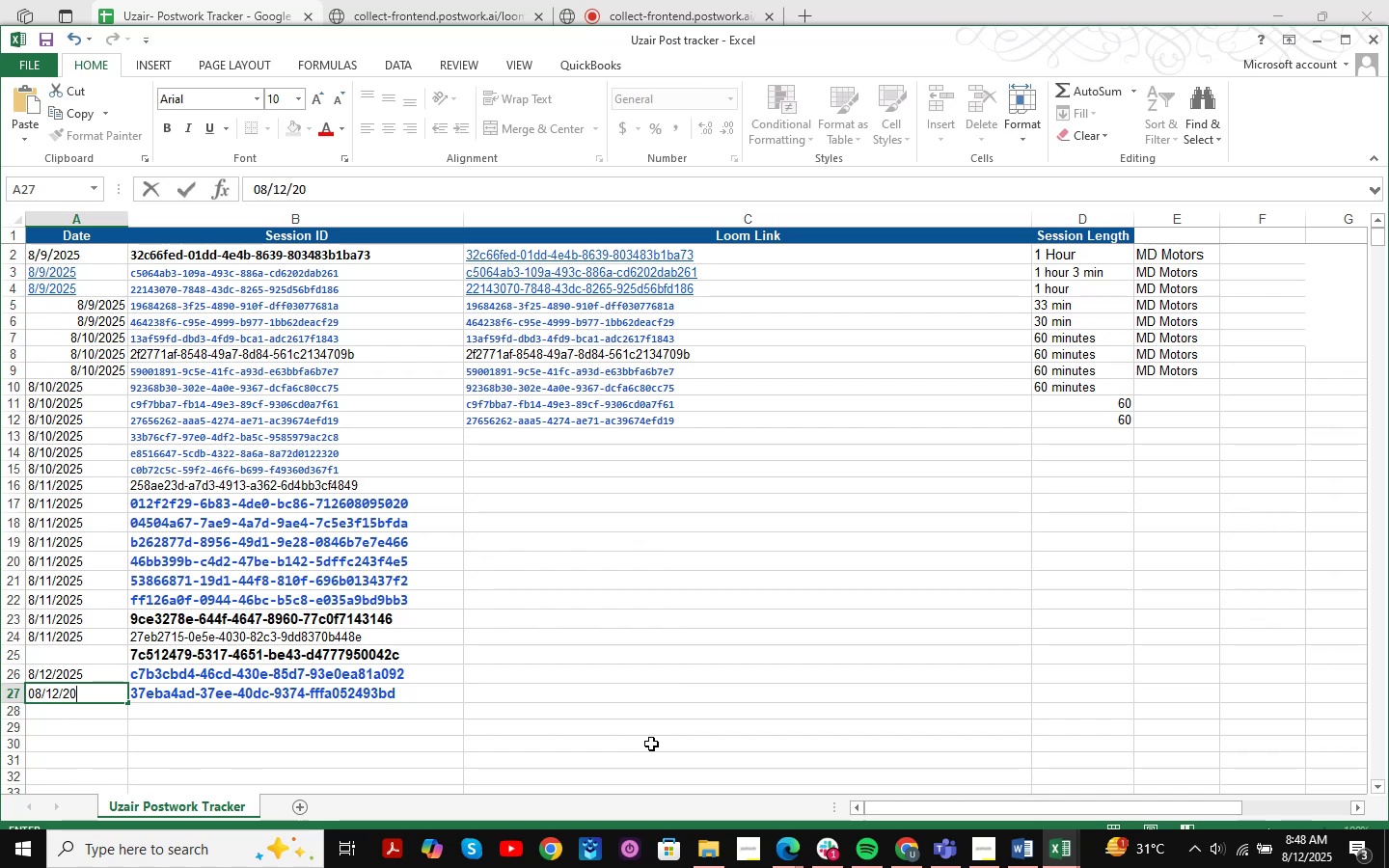 
key(Numpad2)
 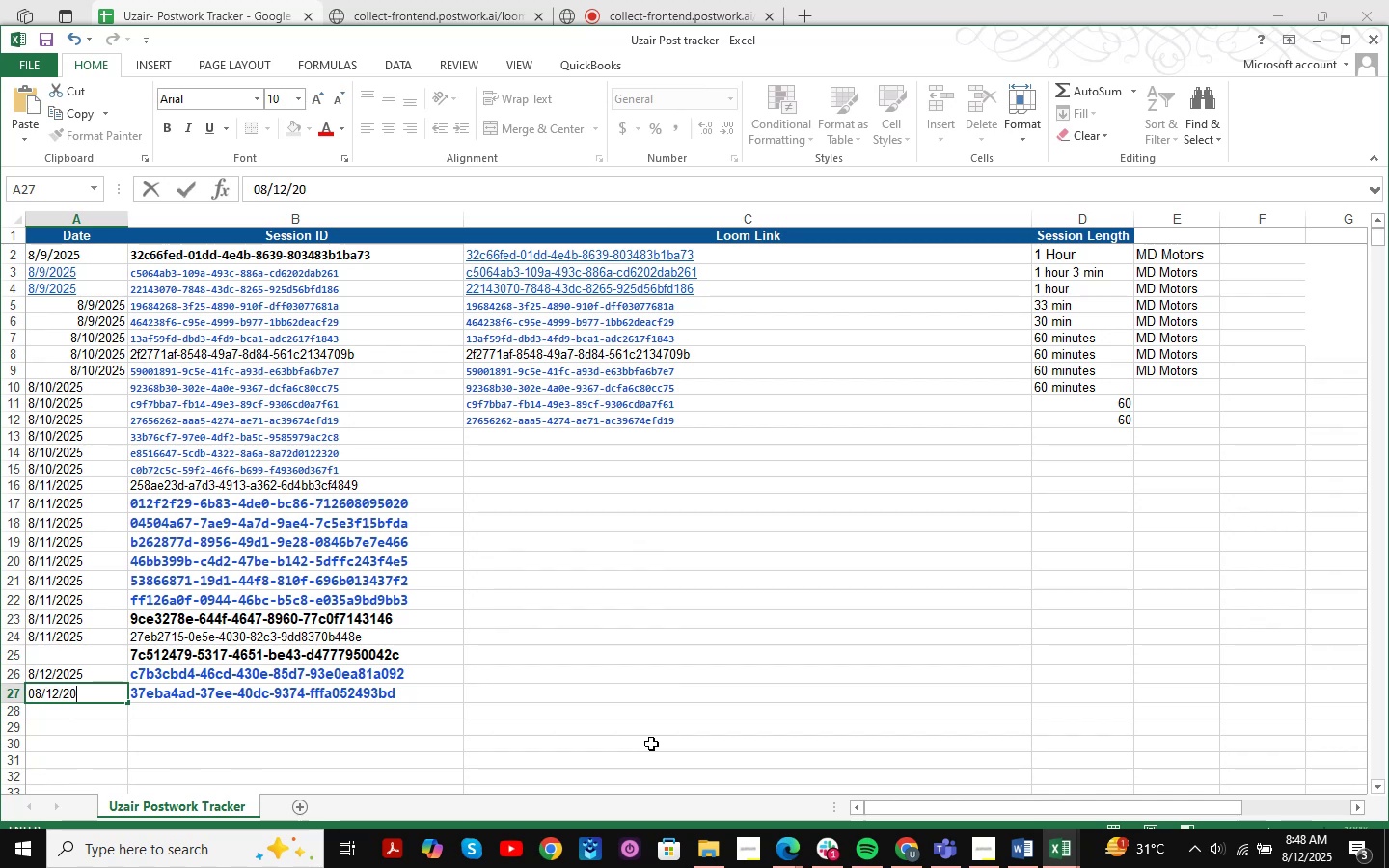 
key(Numpad5)
 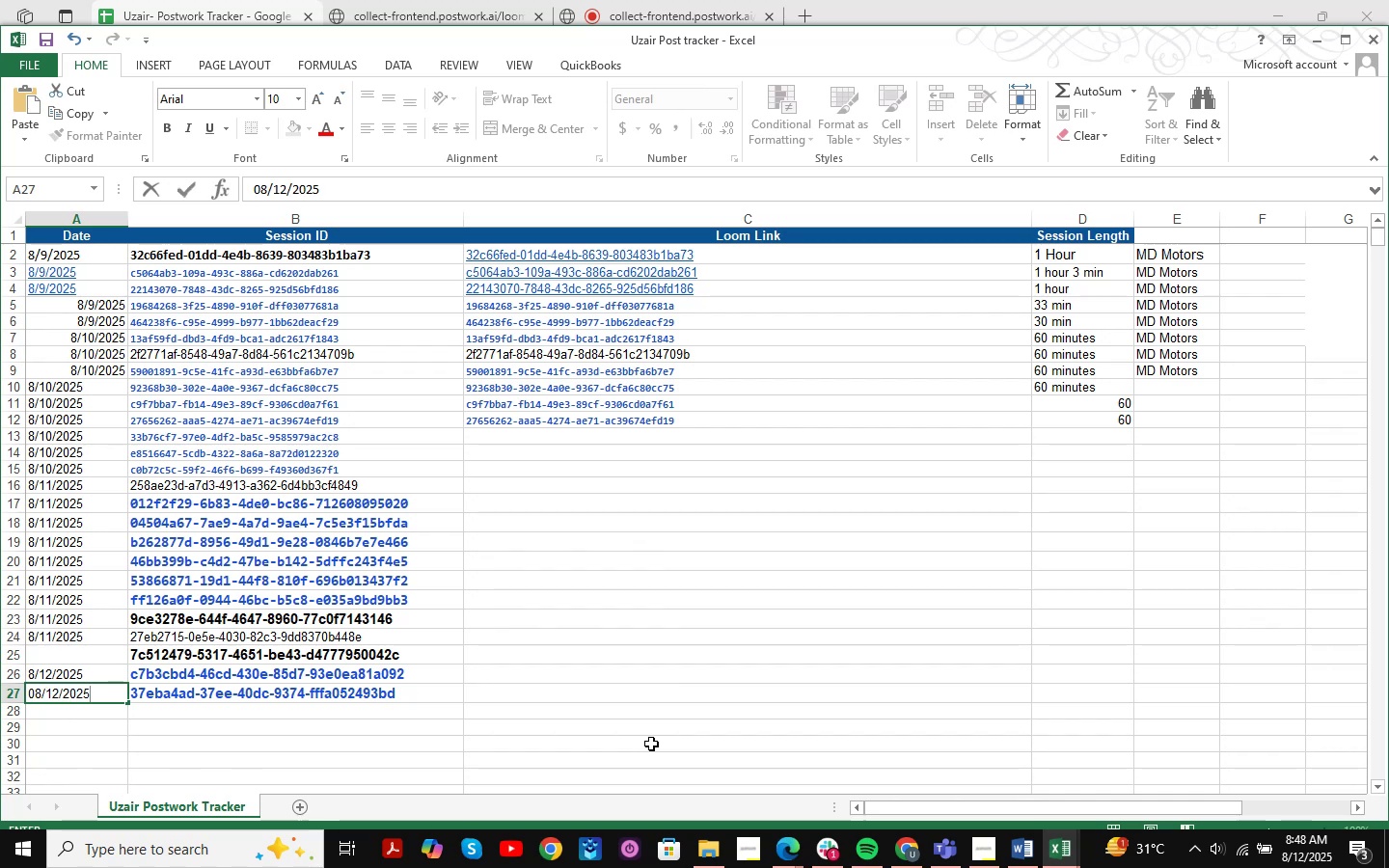 
key(ArrowUp)
 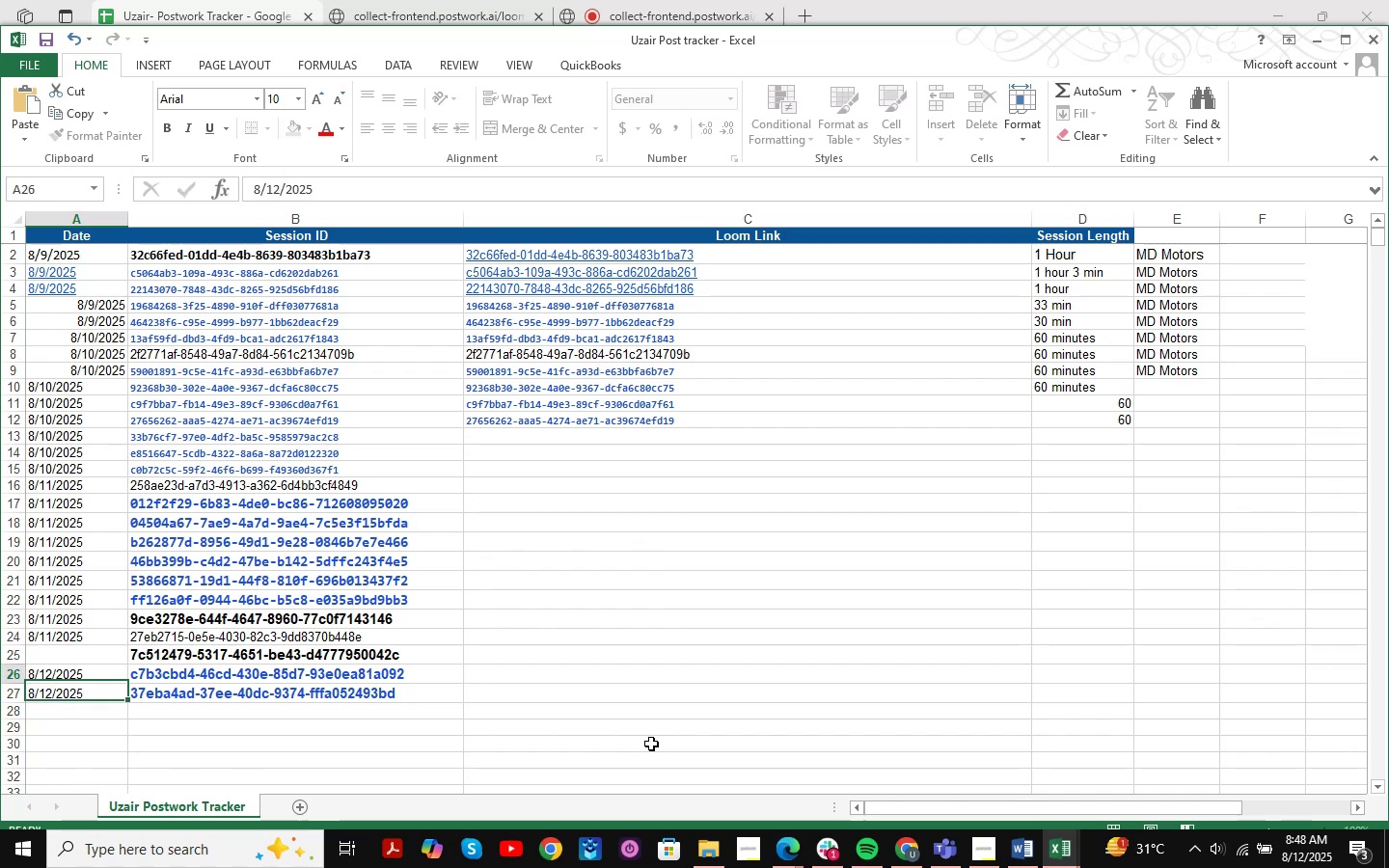 
key(ArrowUp)
 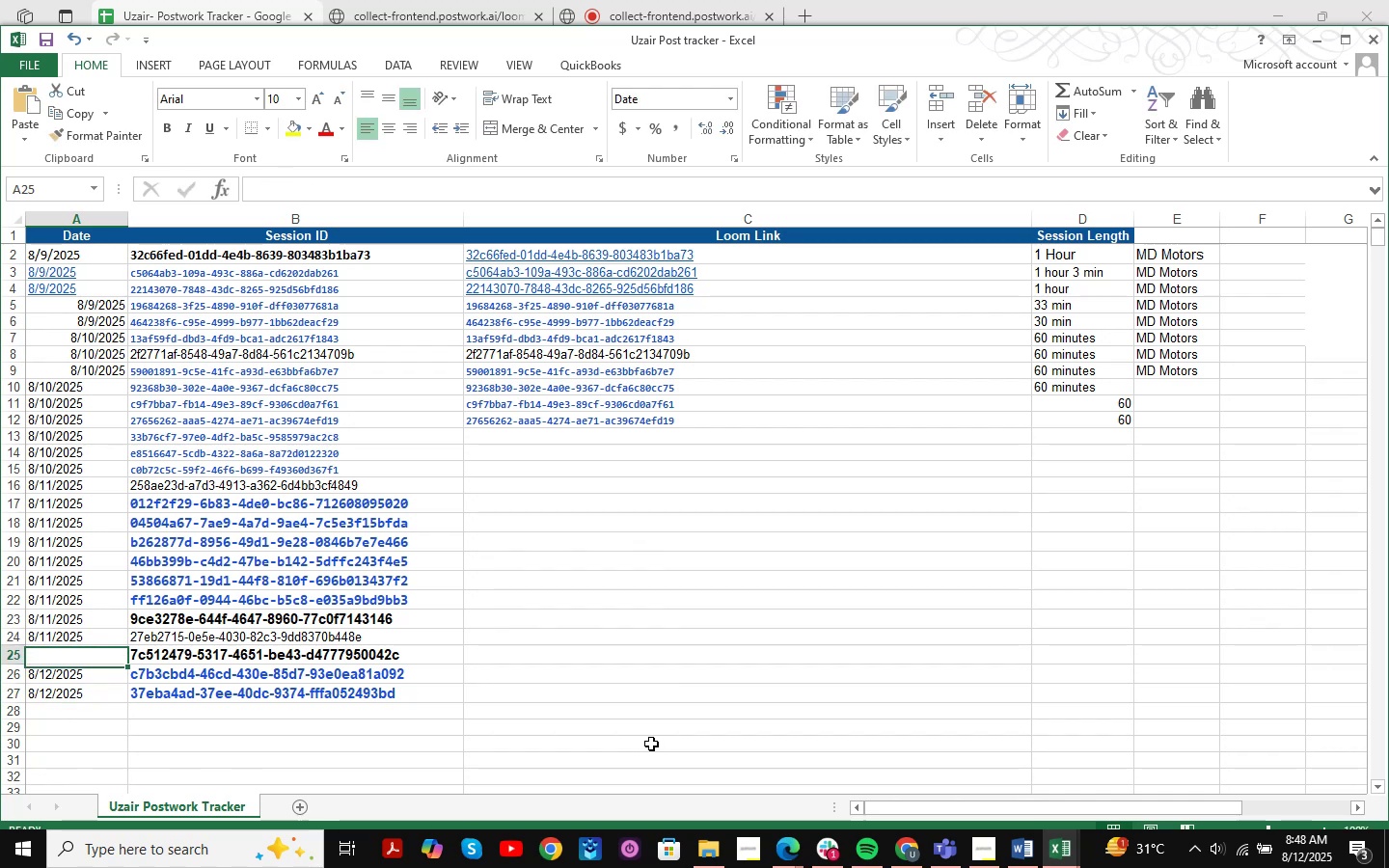 
key(ArrowUp)
 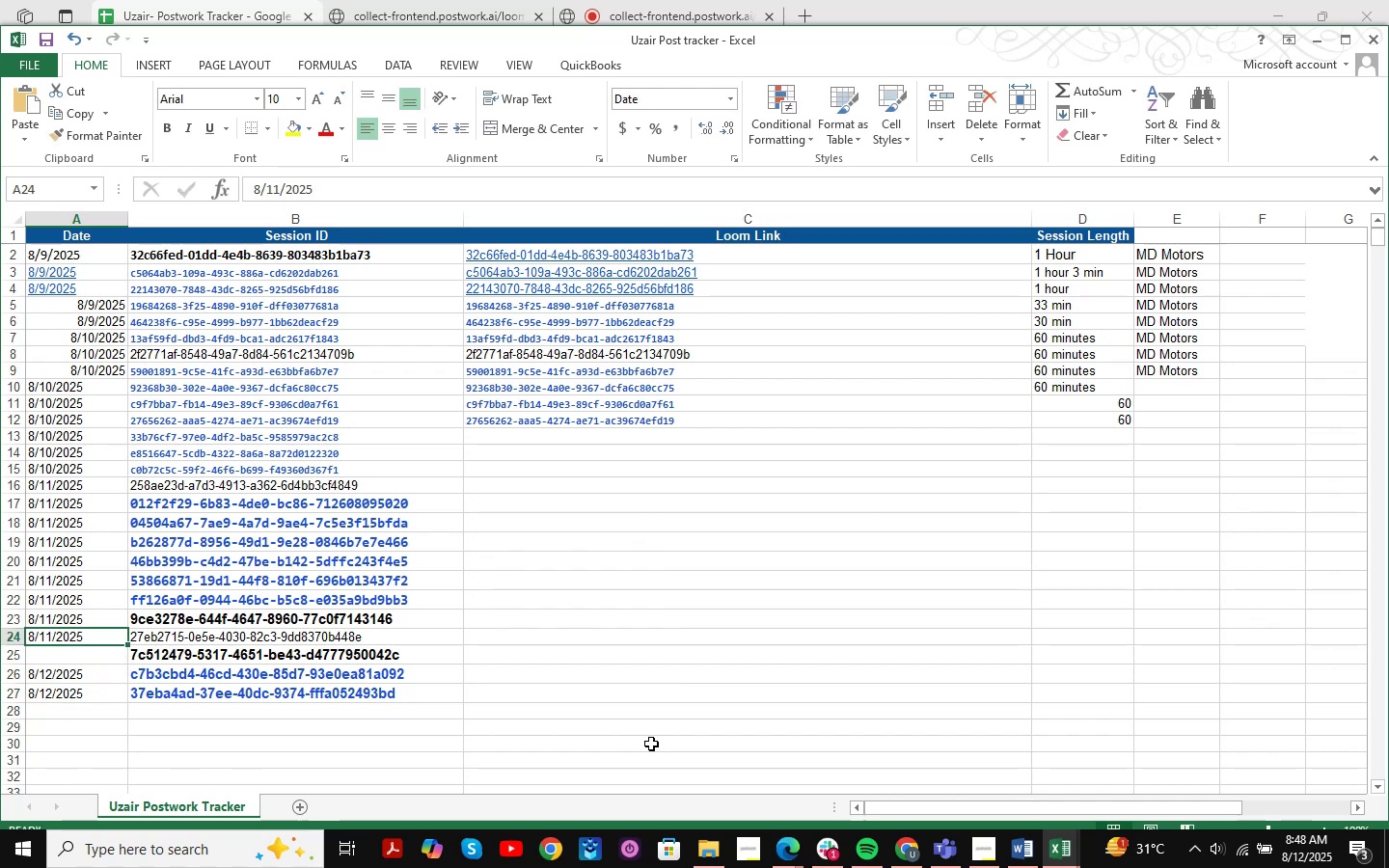 
key(ArrowDown)
 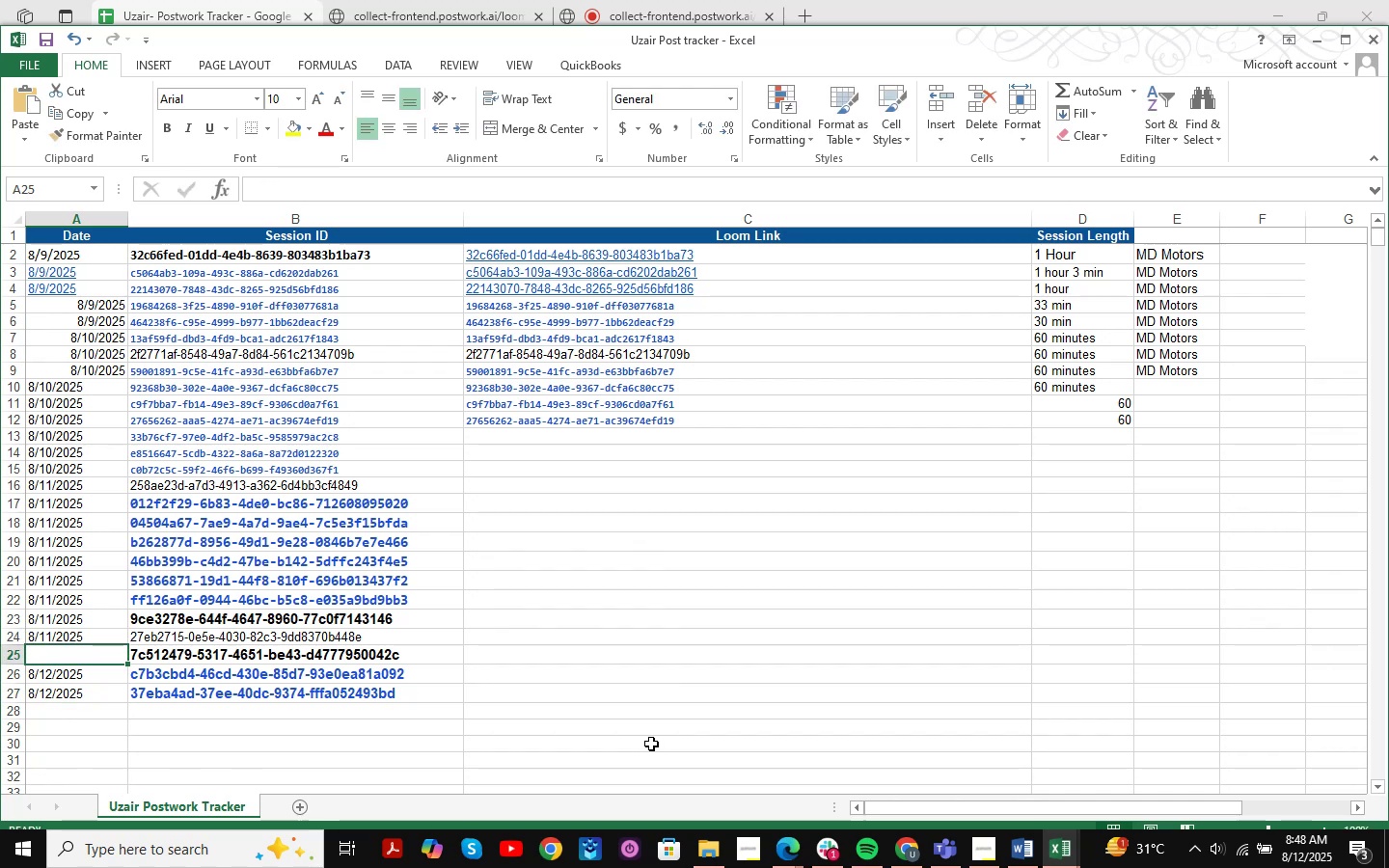 
key(Numpad0)
 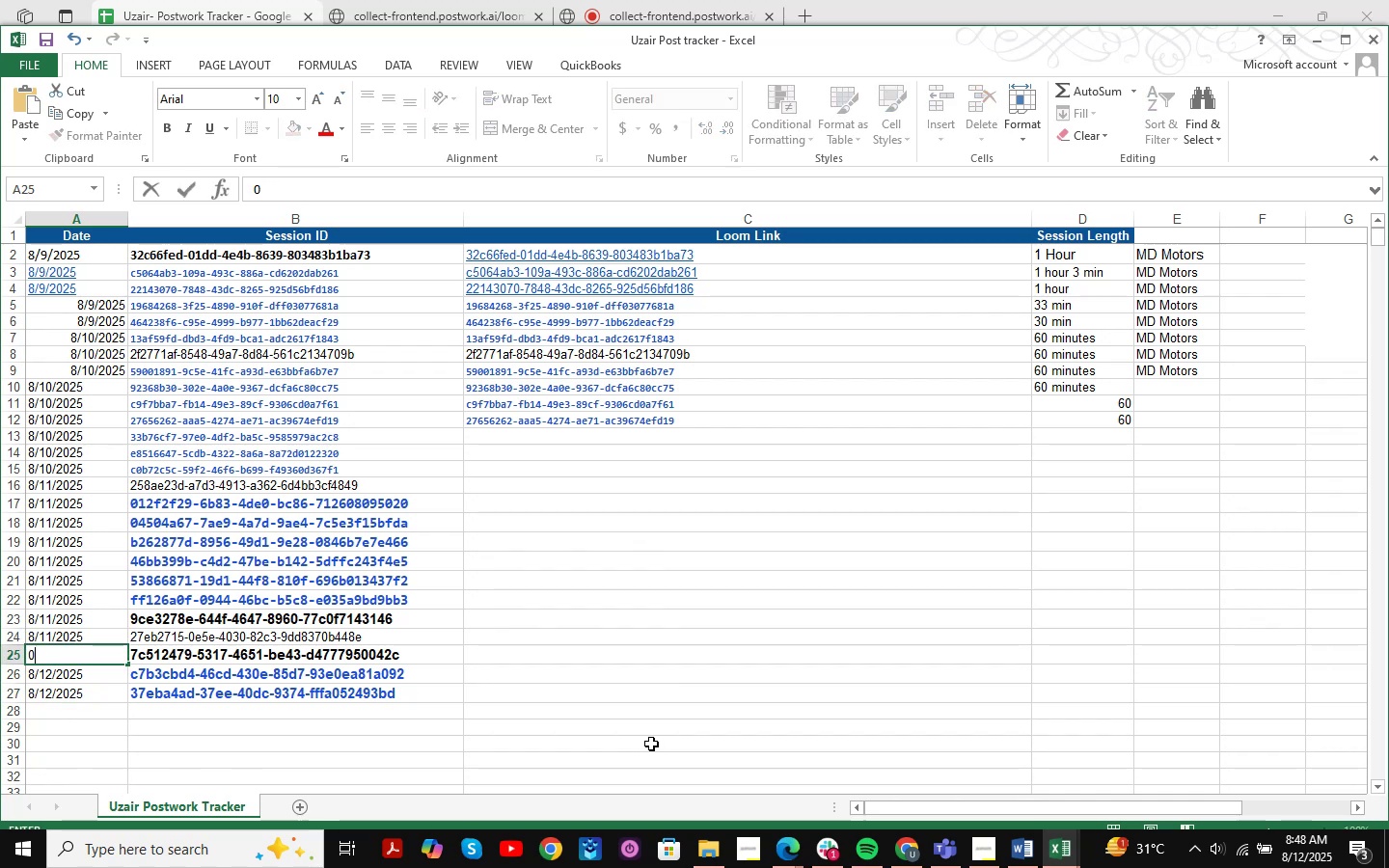 
key(Numpad8)
 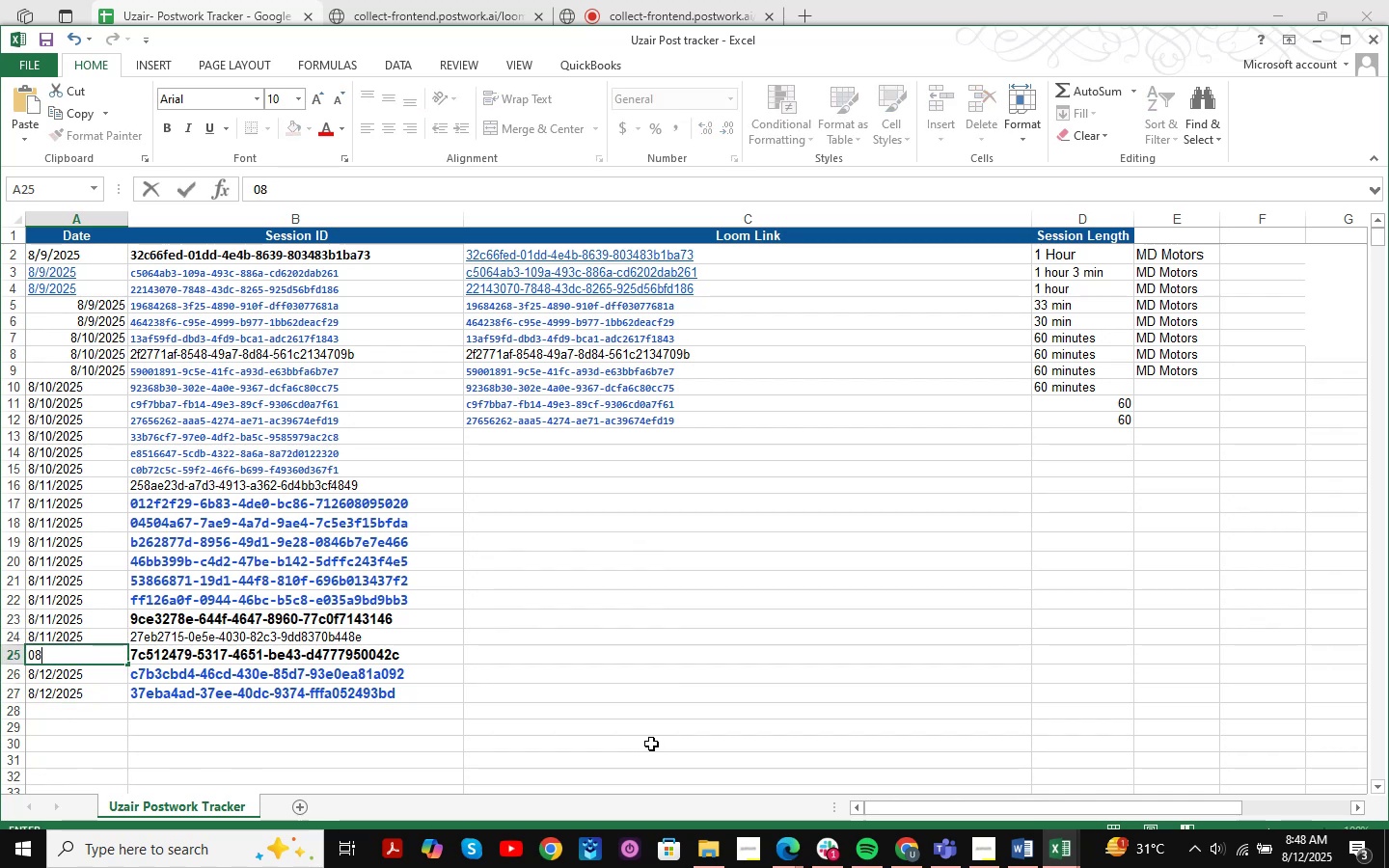 
key(NumpadDivide)
 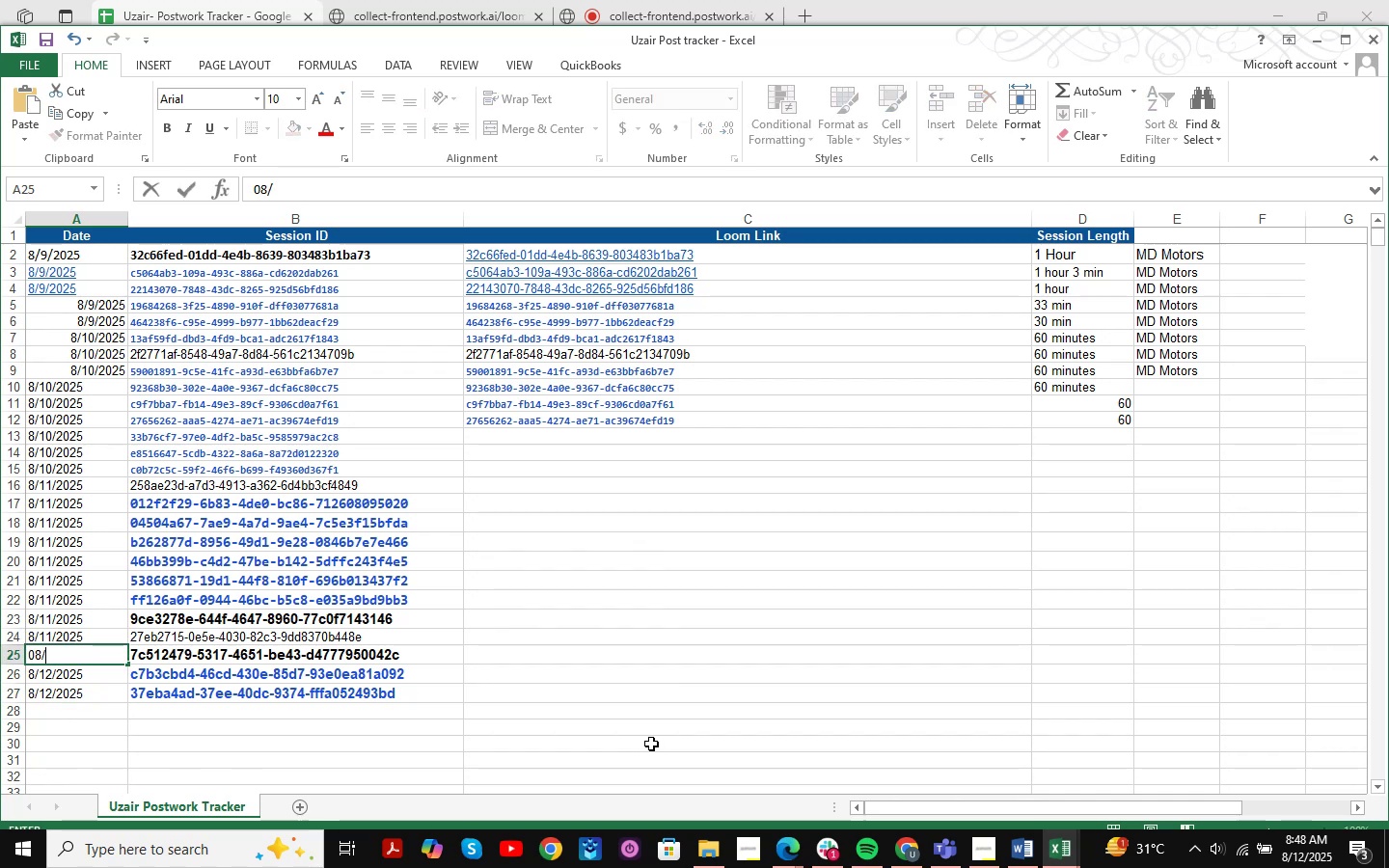 
key(Numpad1)
 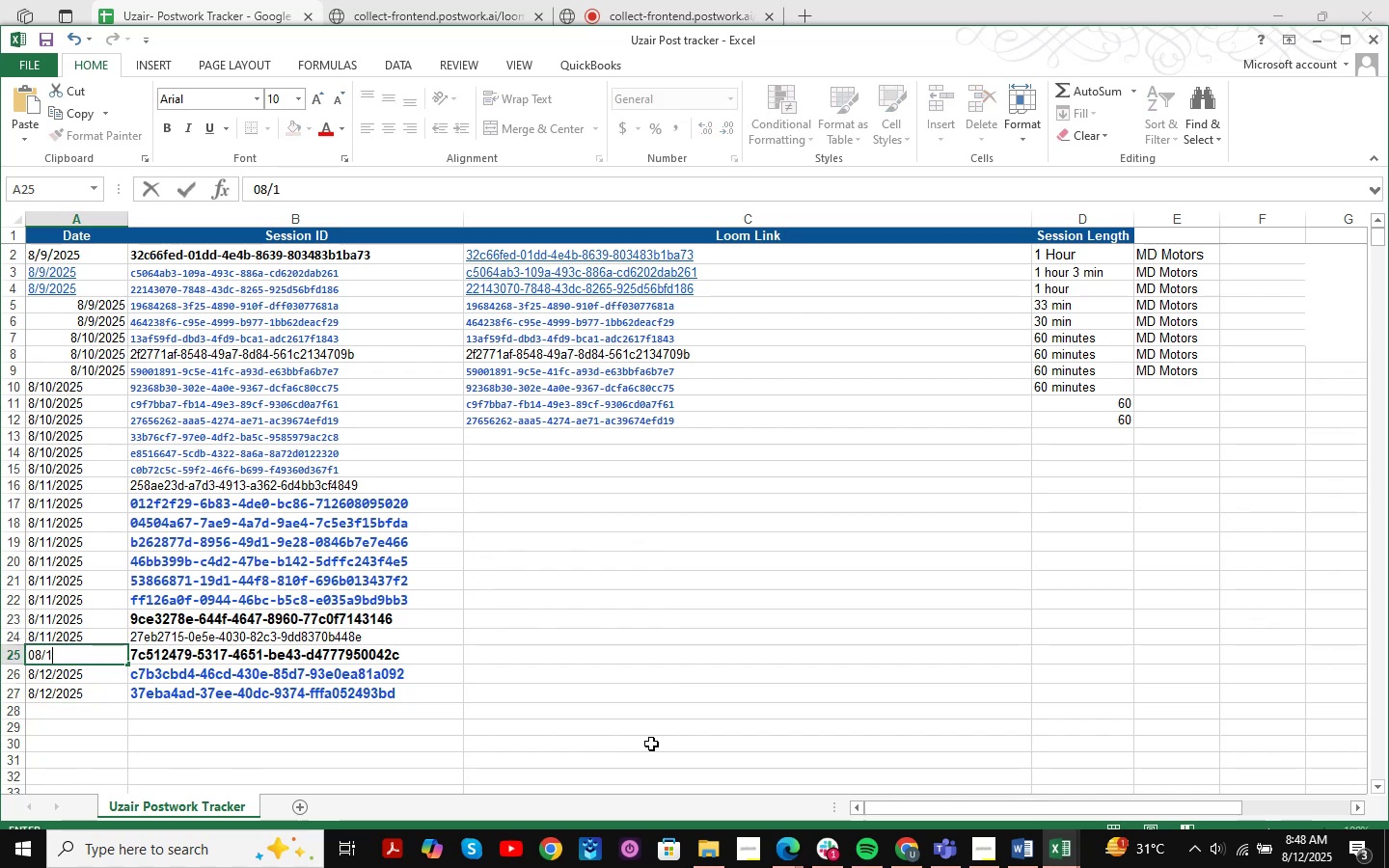 
key(Numpad1)
 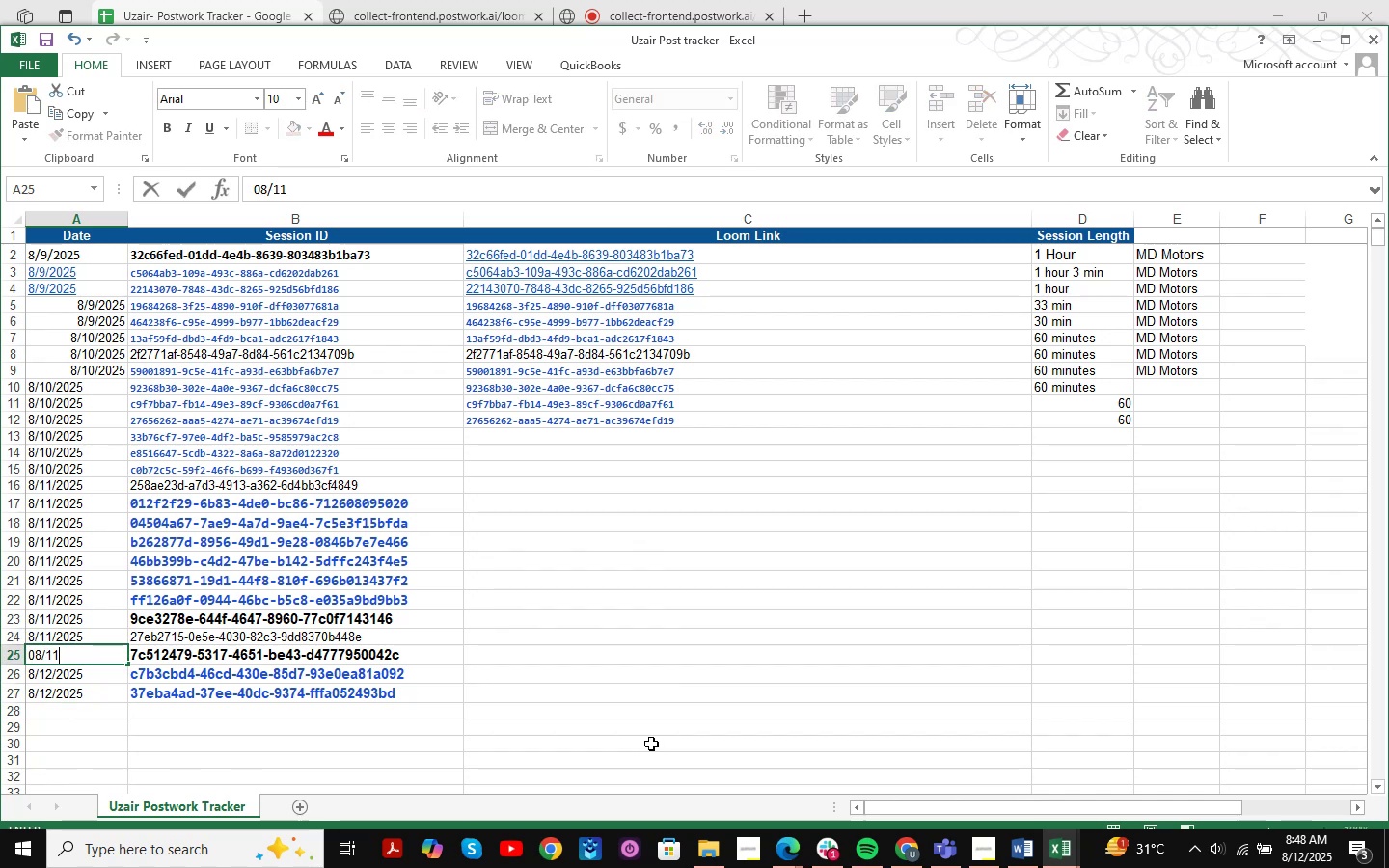 
key(NumpadDivide)
 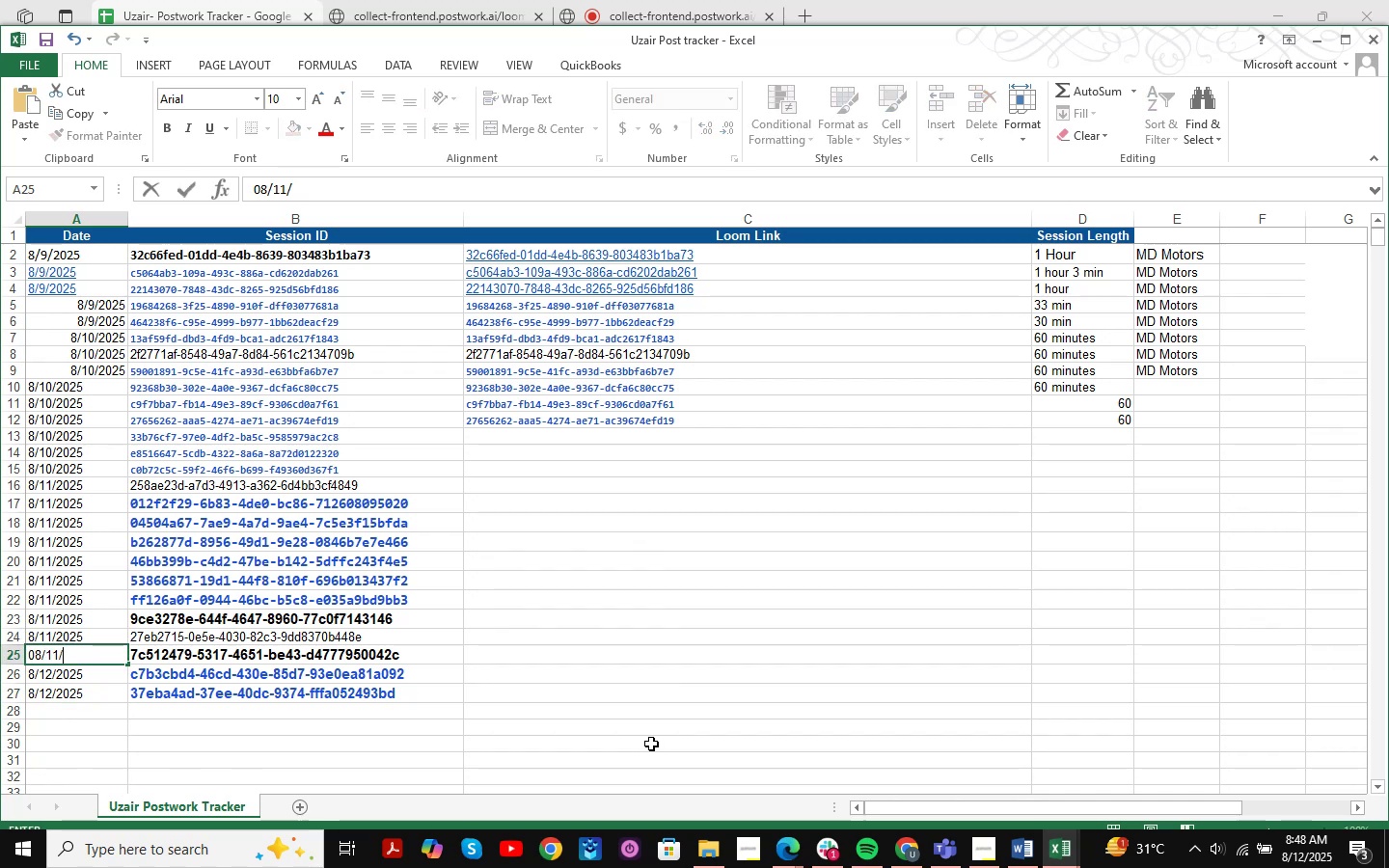 
key(Numpad2)
 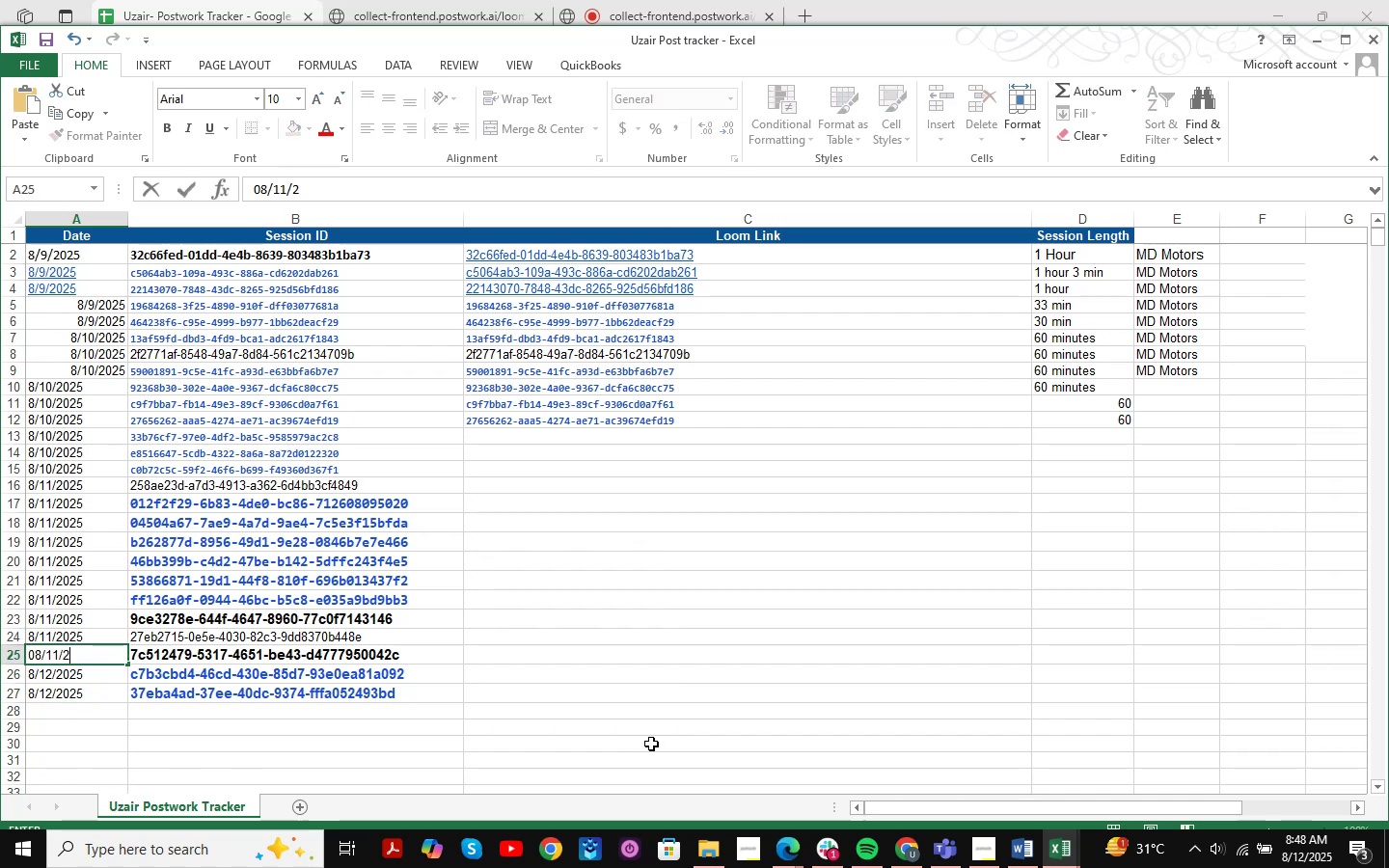 
key(Numpad0)
 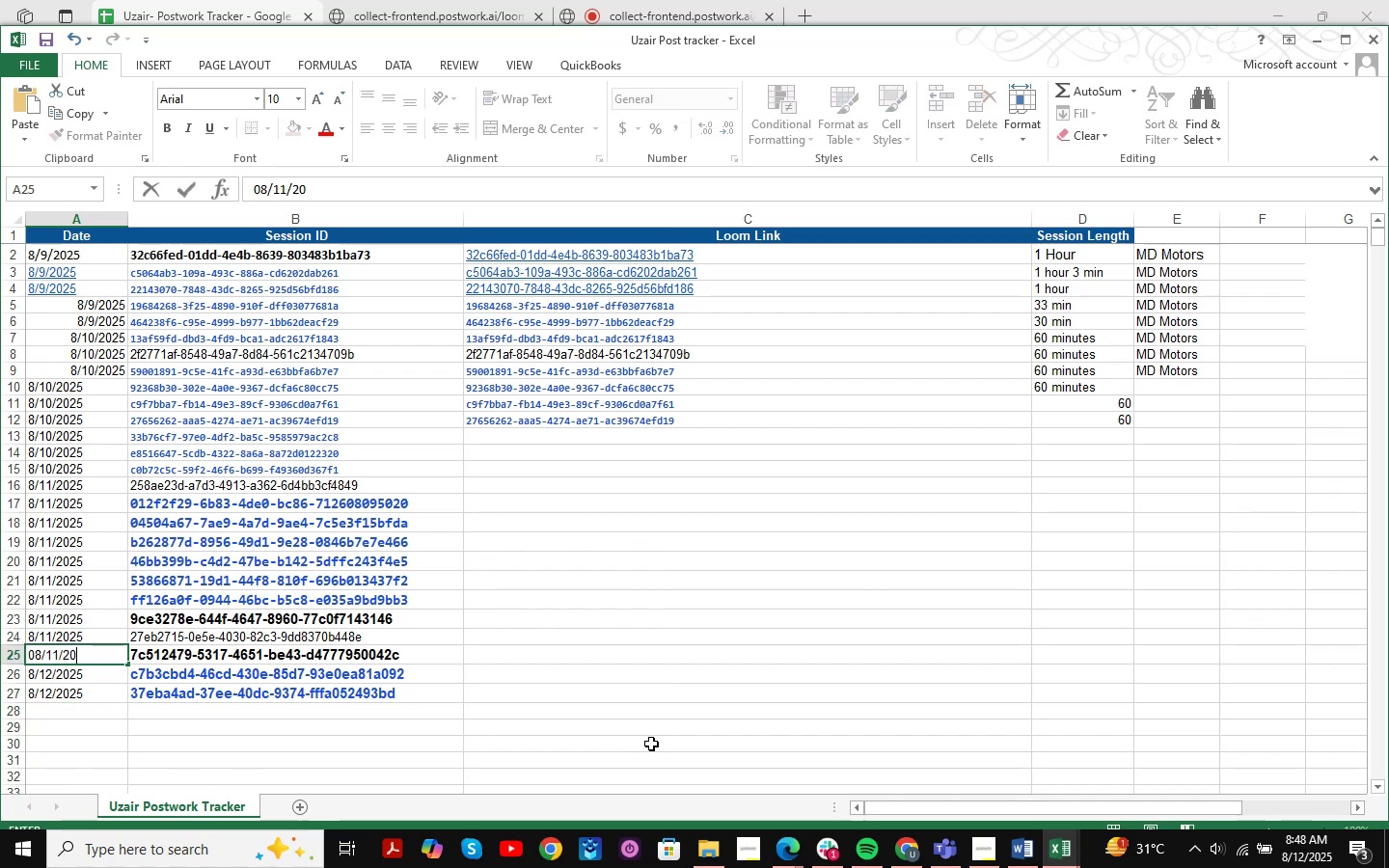 
key(Numpad2)
 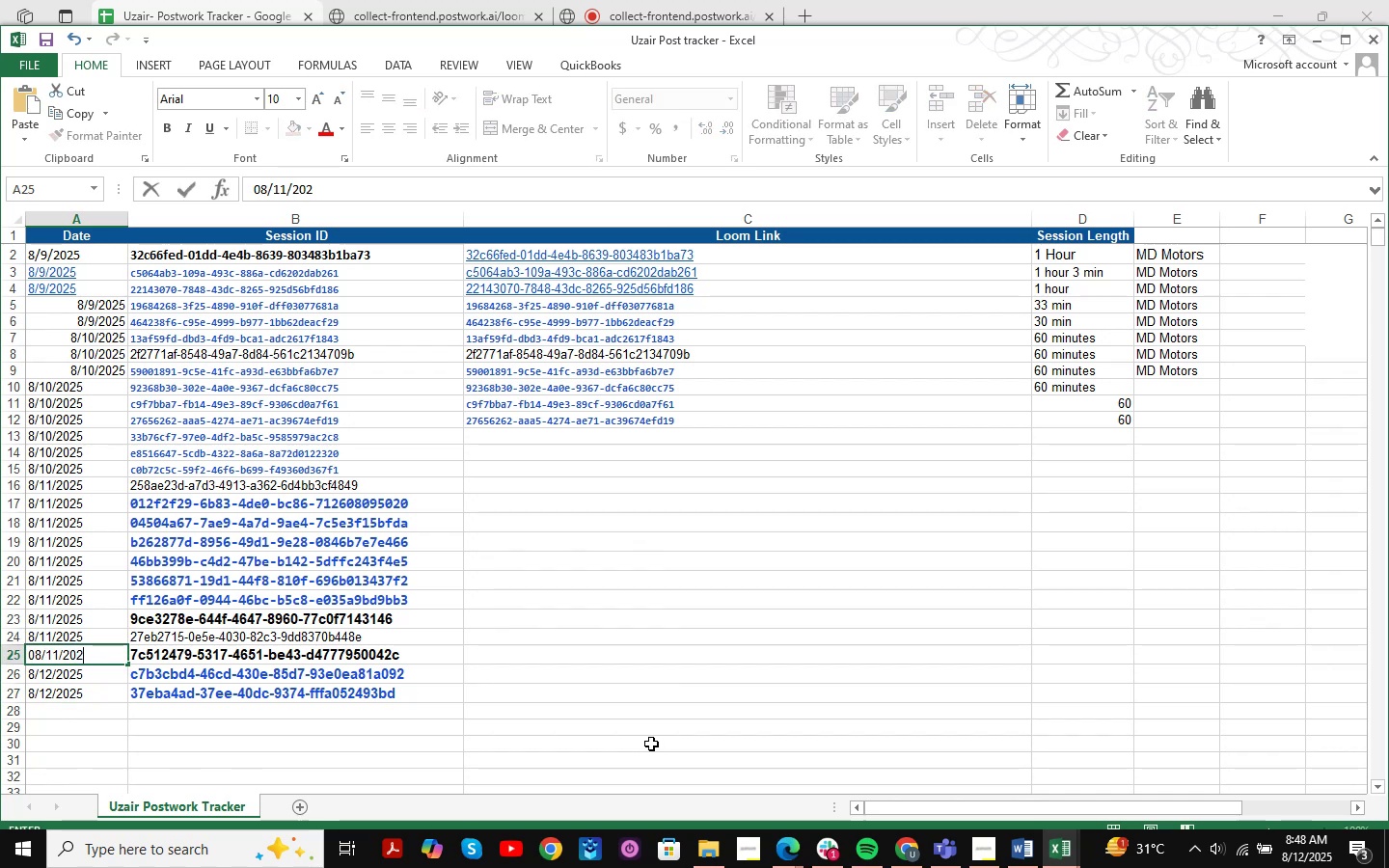 
key(Numpad5)
 